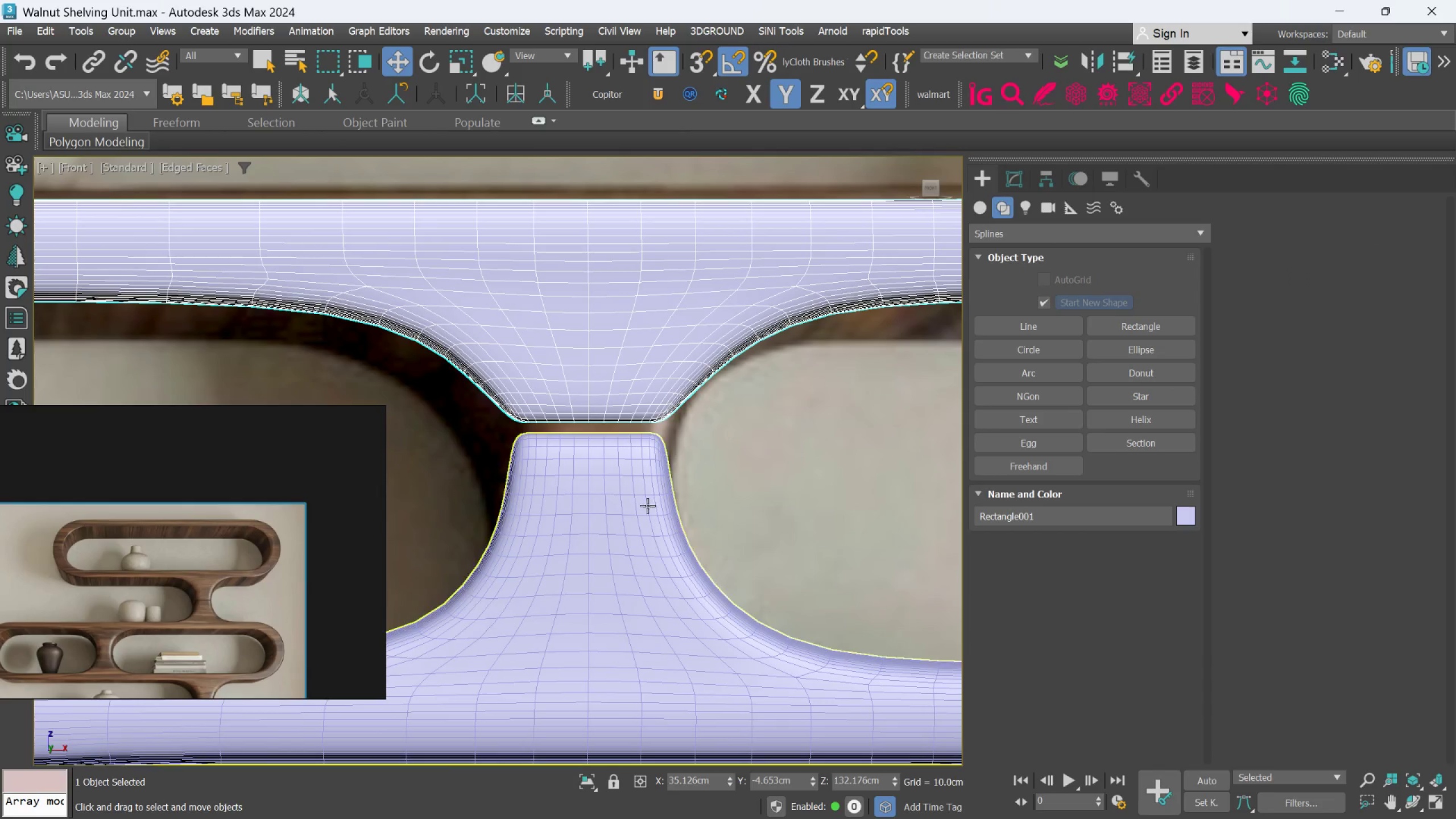 
double_click([631, 508])
 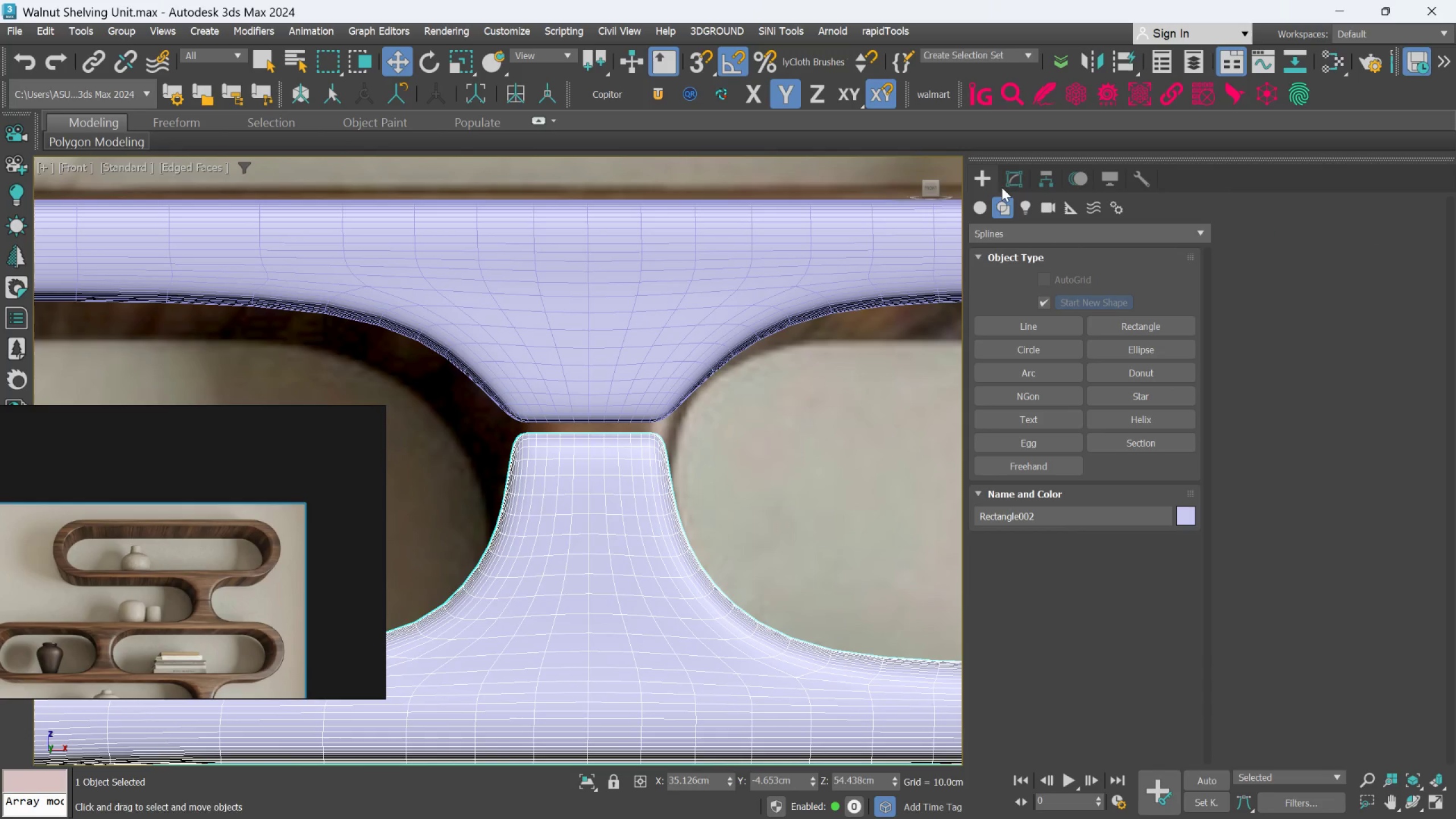 
left_click([1003, 179])
 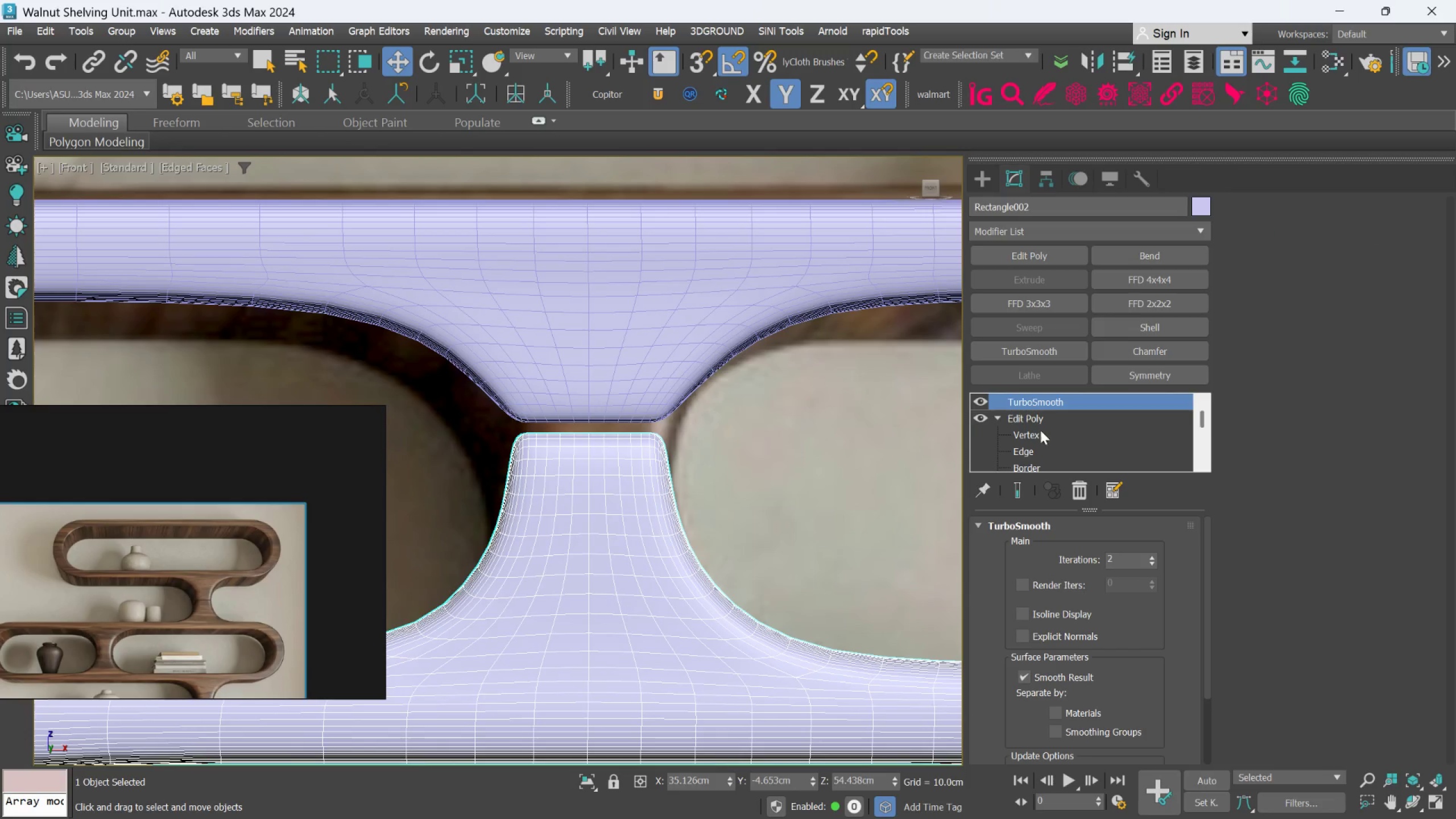 
scroll: coordinate [1038, 435], scroll_direction: down, amount: 1.0
 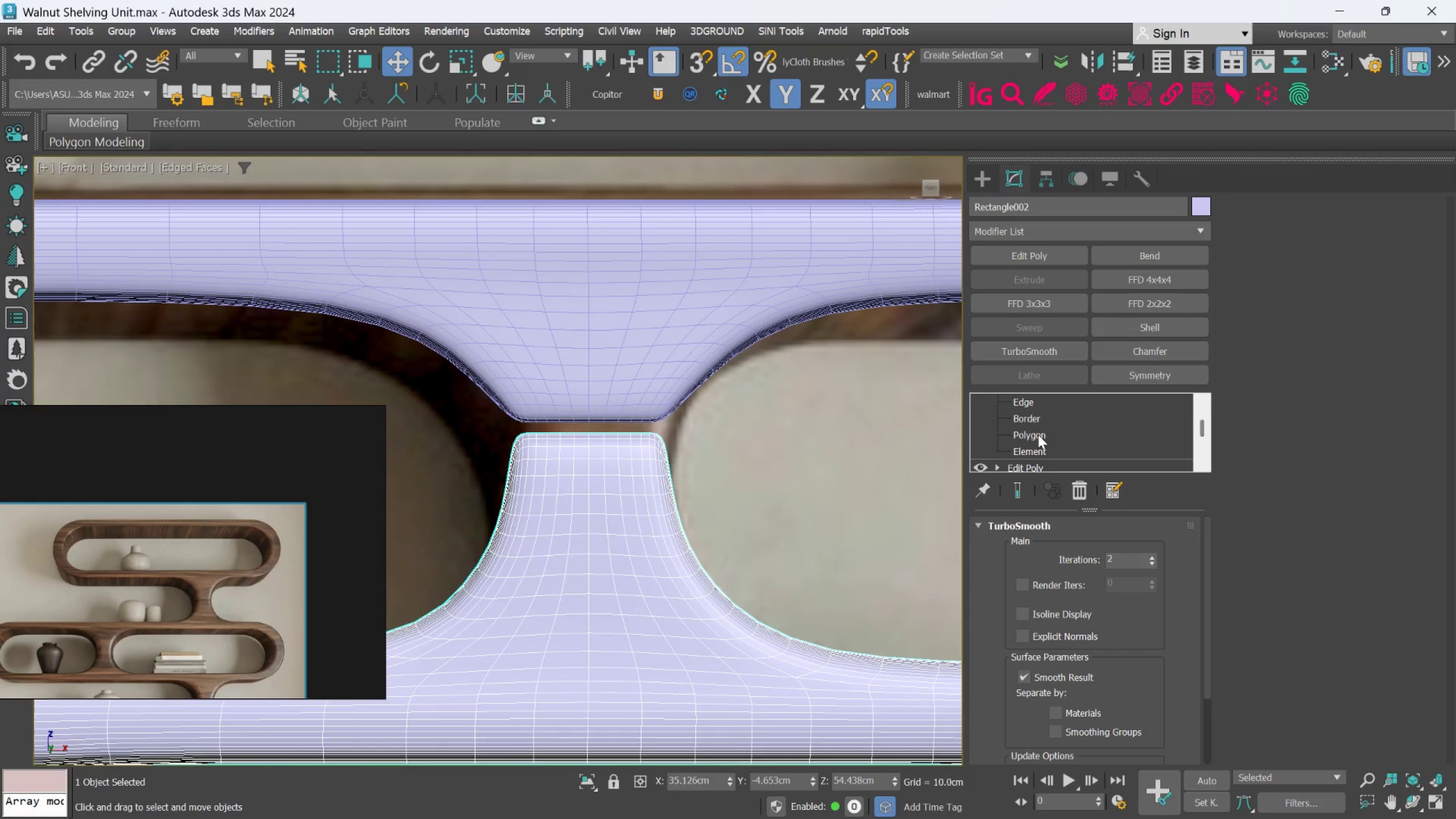 
scroll: coordinate [1038, 435], scroll_direction: up, amount: 1.0
 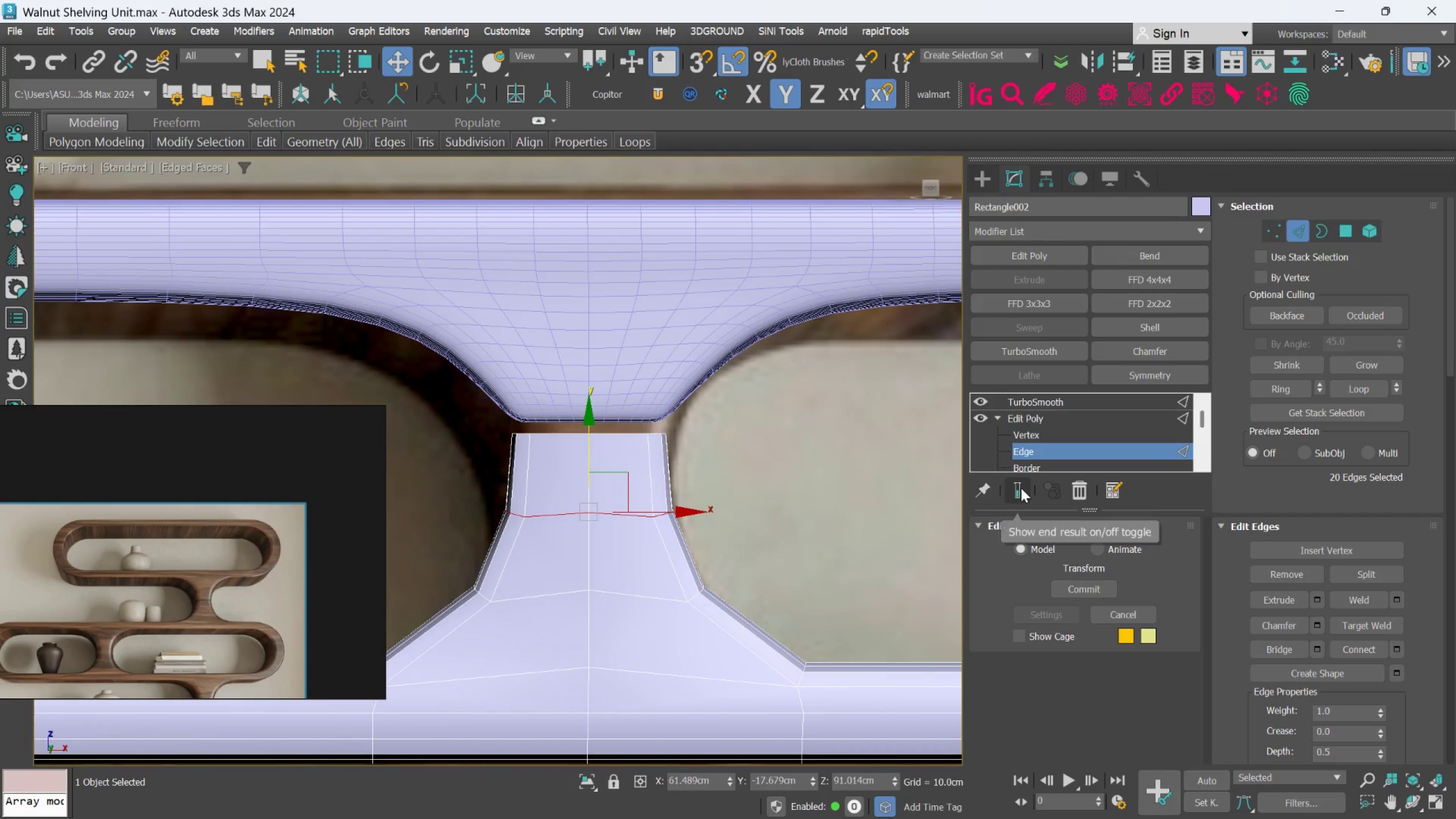 
wait(5.75)
 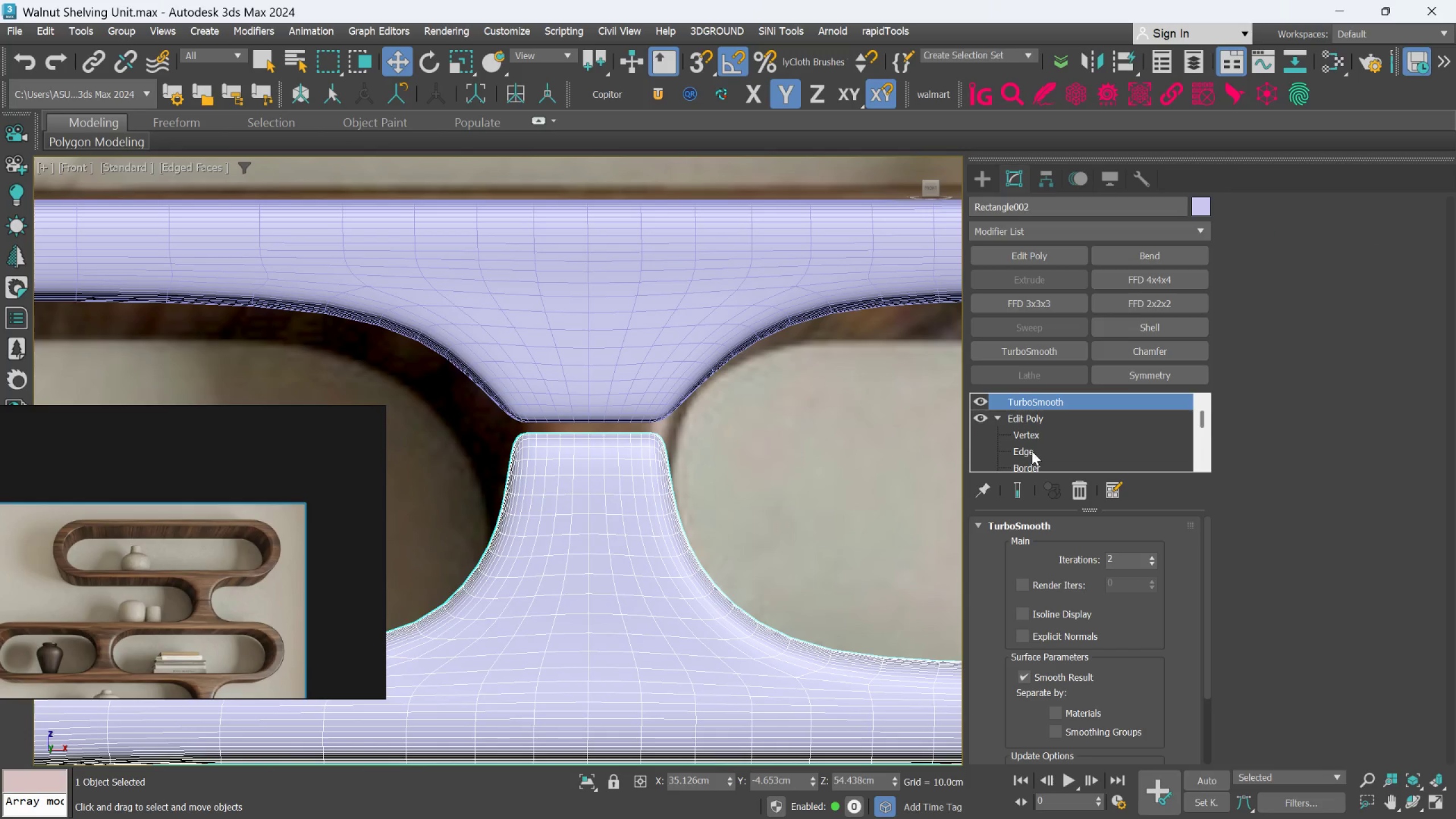 
key(Control+ControlLeft)
 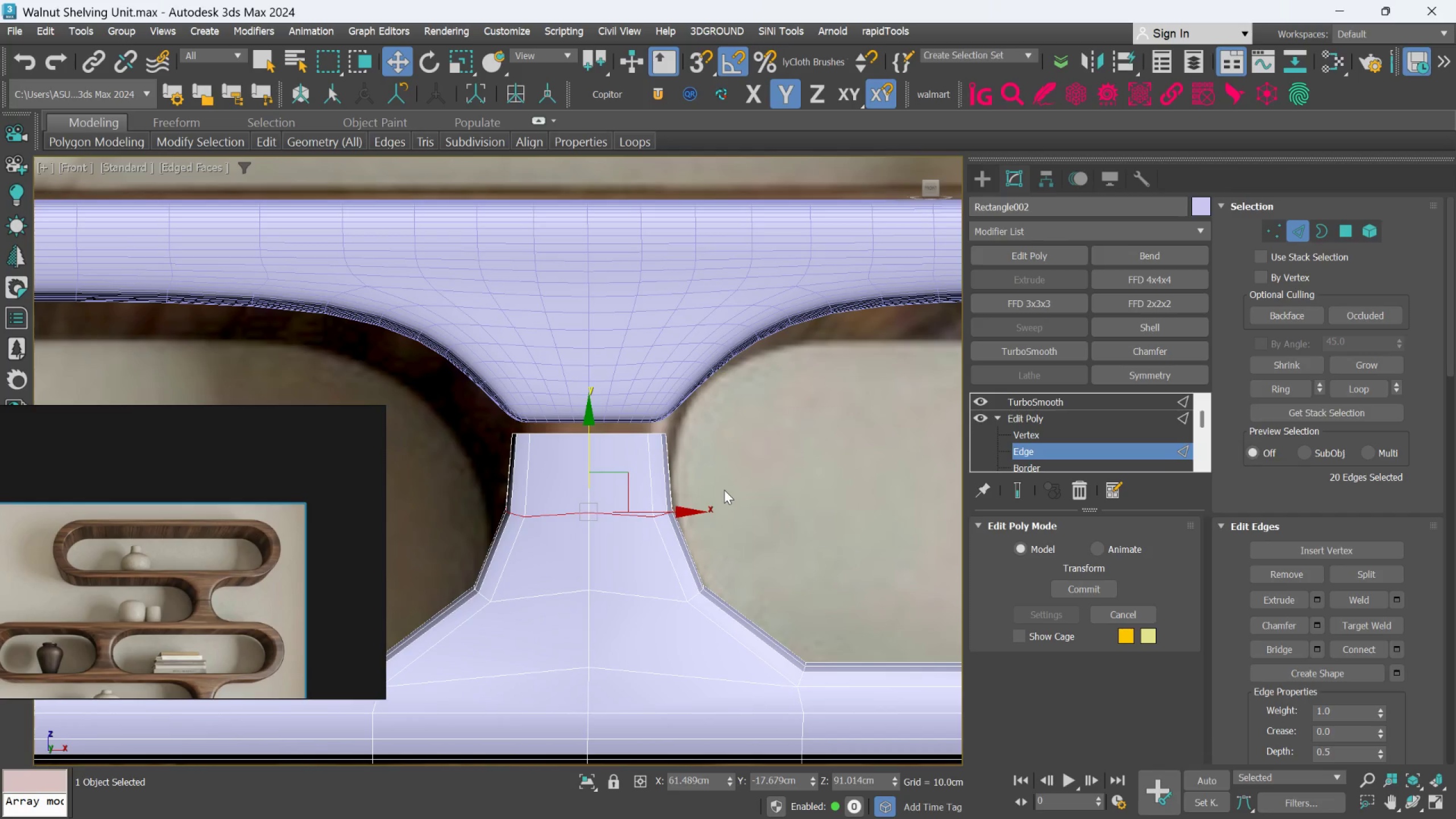 
key(Control+Backspace)
 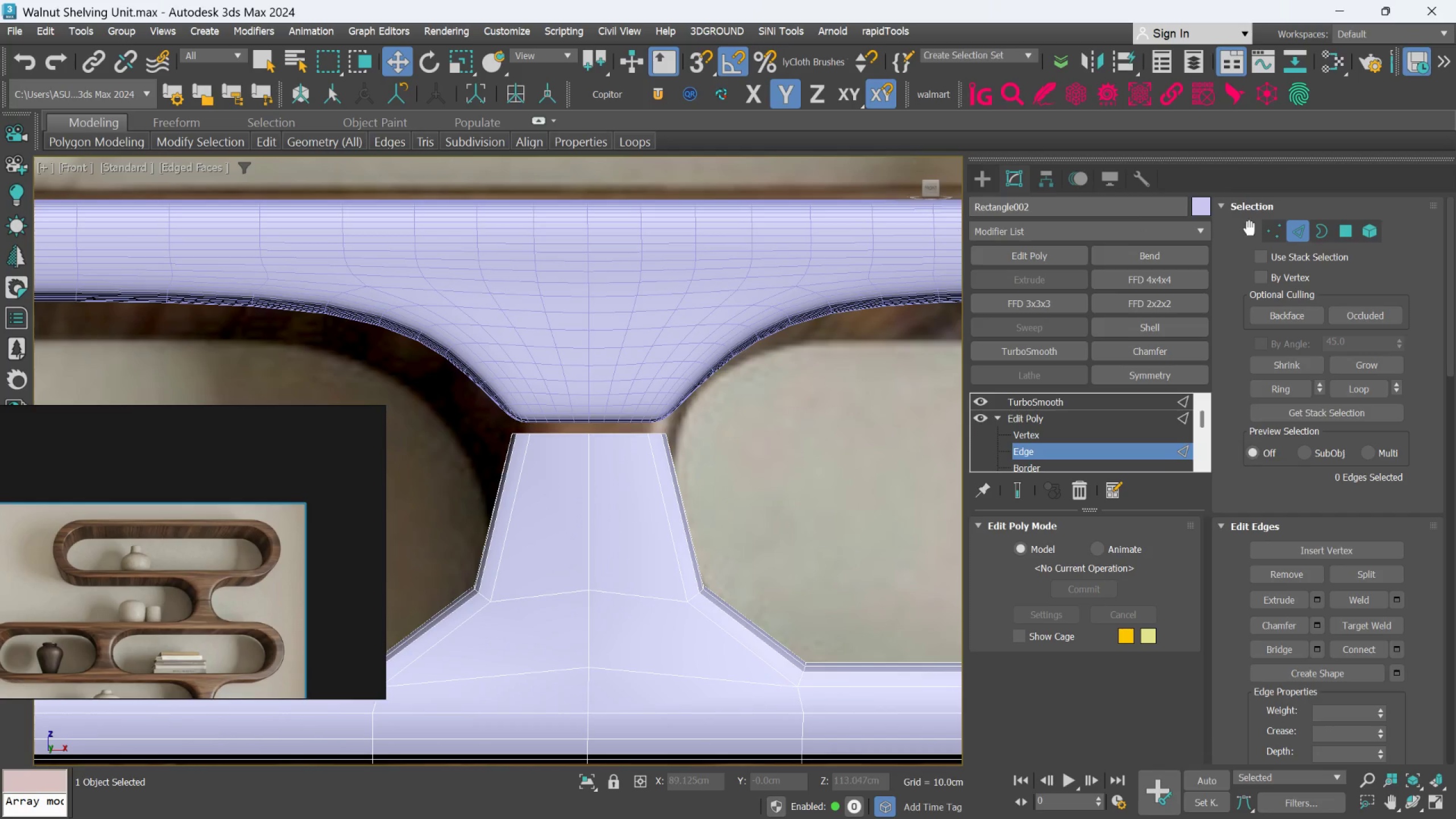 
left_click([1274, 228])
 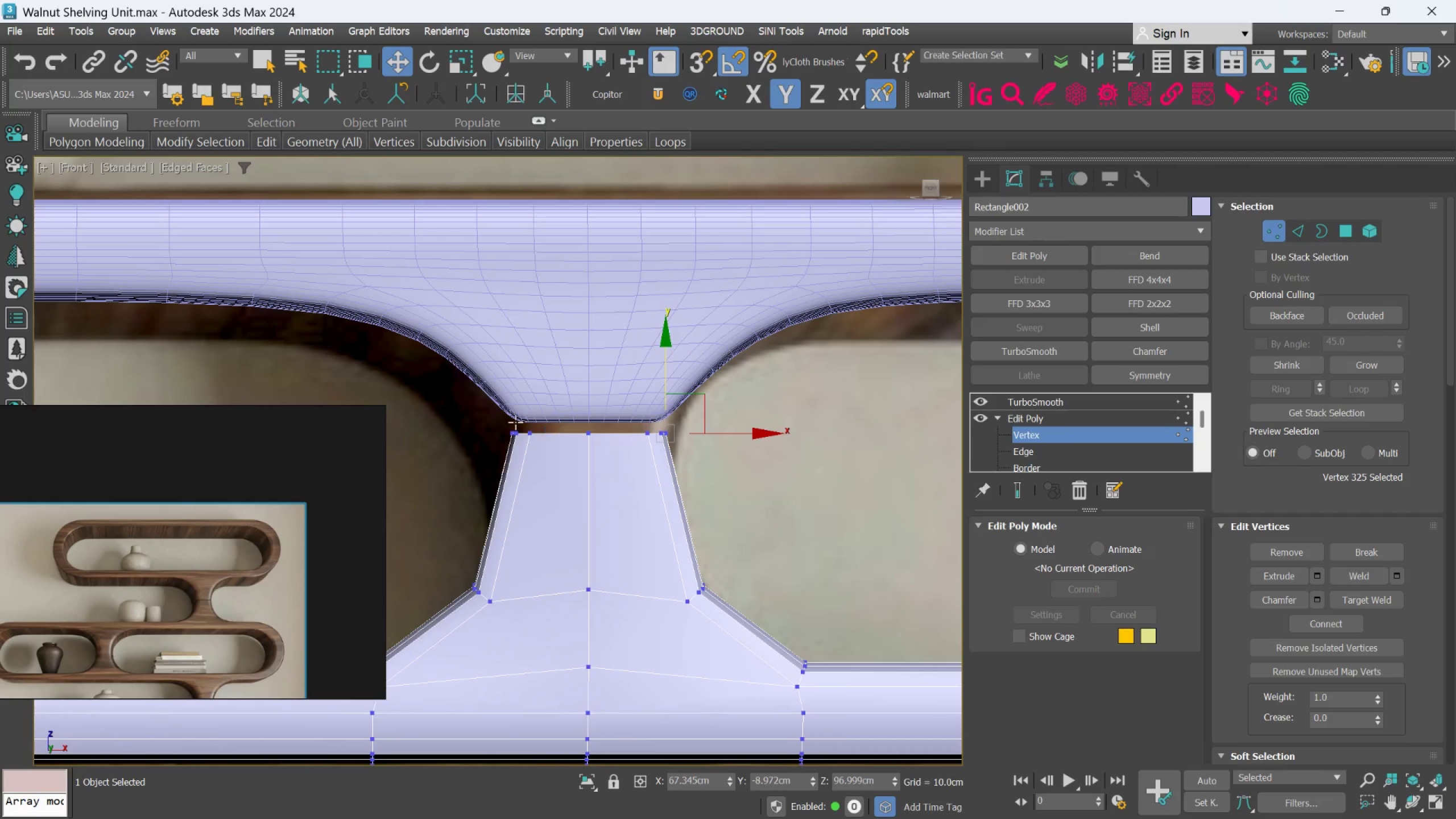 
left_click_drag(start_coordinate=[468, 417], to_coordinate=[704, 478])
 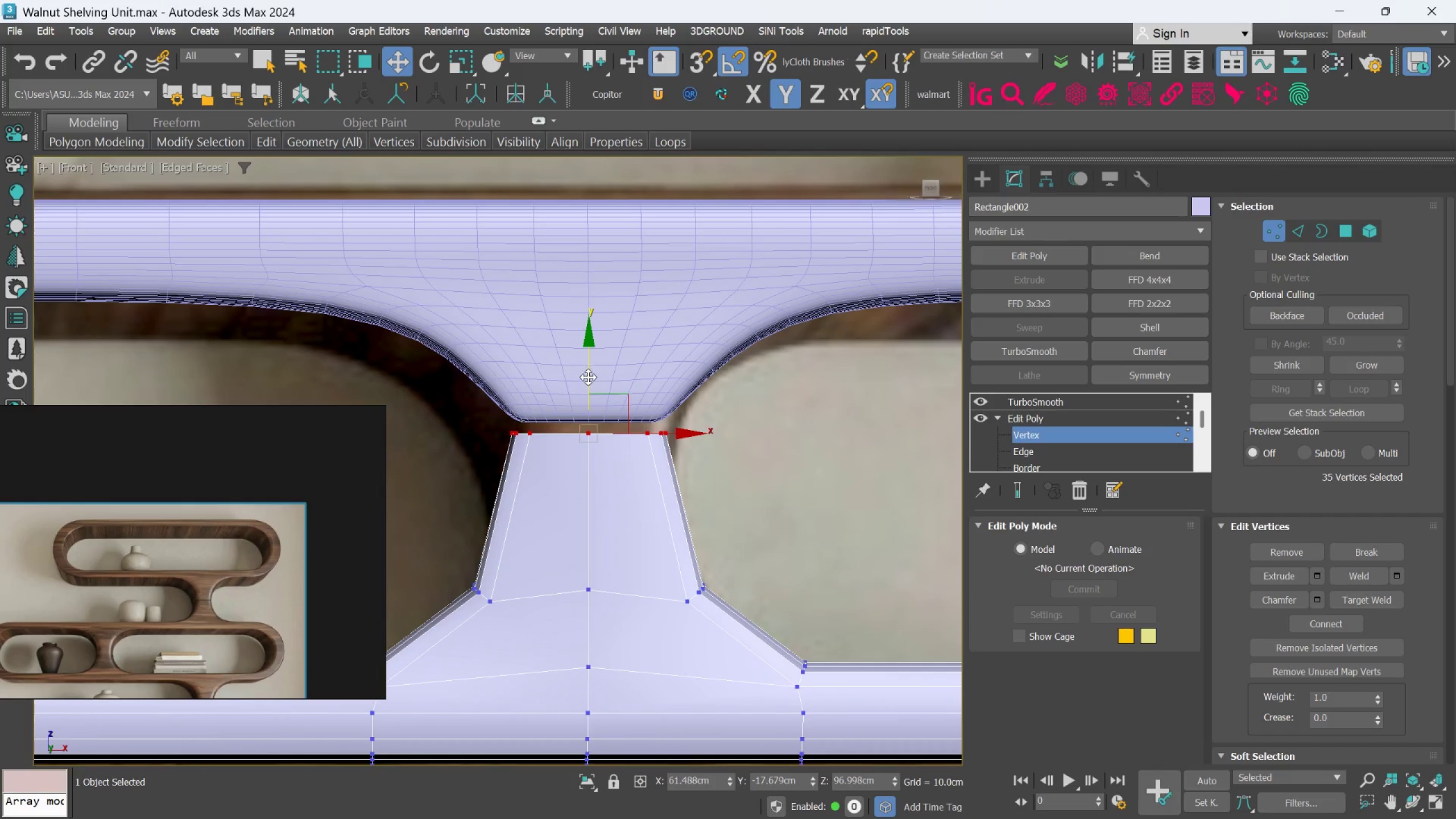 
left_click_drag(start_coordinate=[589, 375], to_coordinate=[584, 421])
 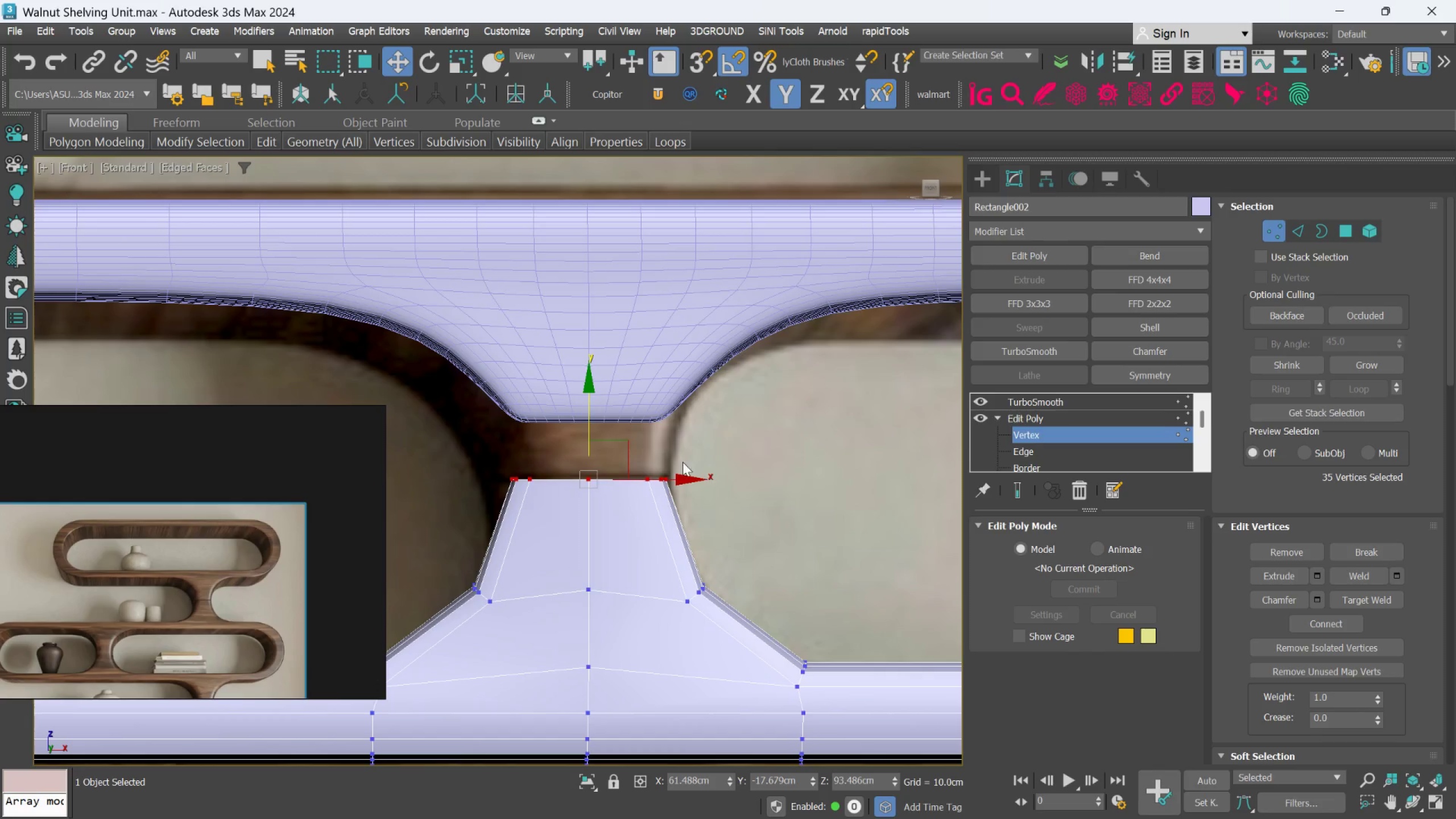 
scroll: coordinate [649, 482], scroll_direction: up, amount: 1.0
 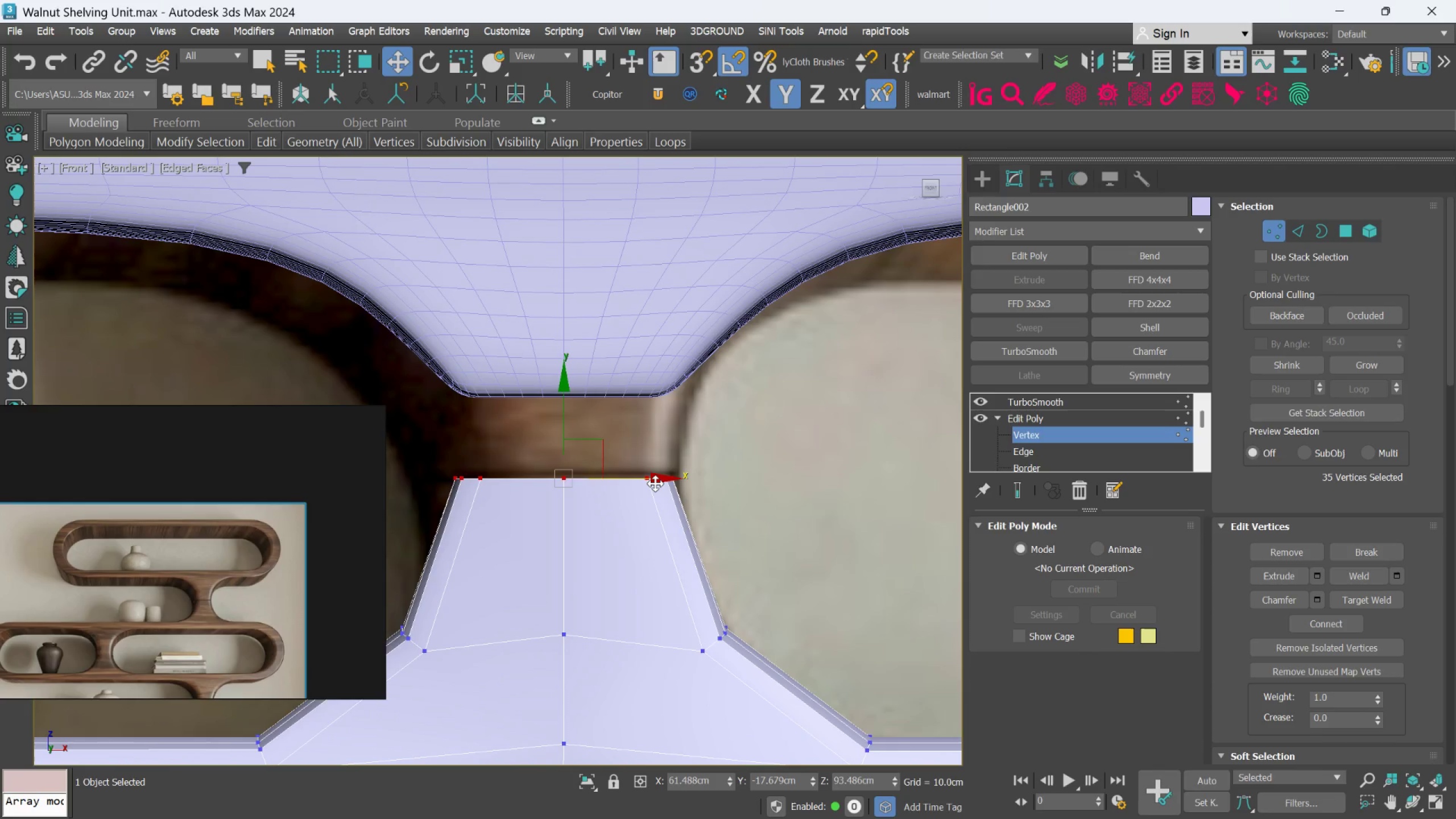 
key(R)
 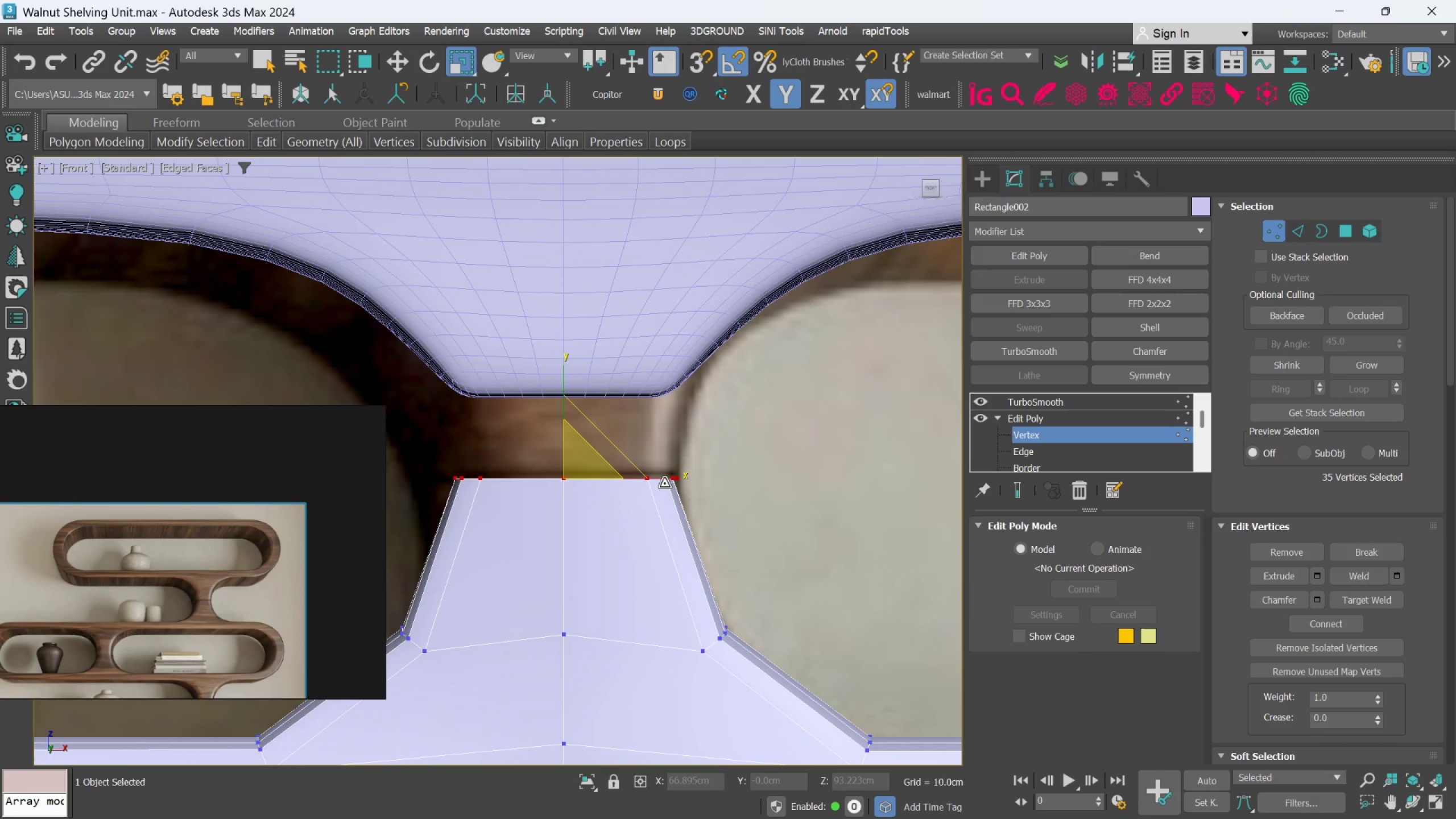 
left_click([664, 482])
 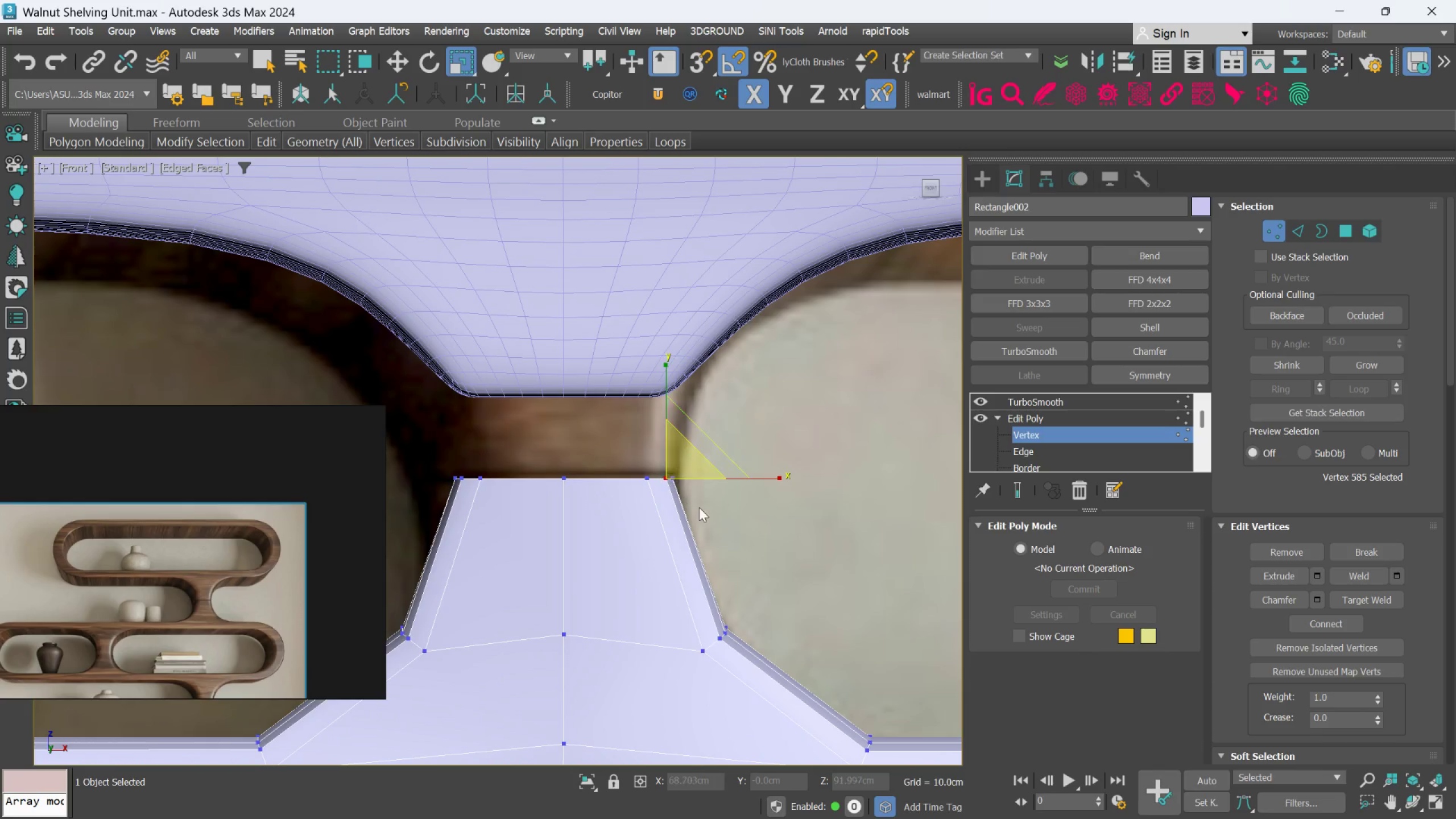 
key(Control+Z)
 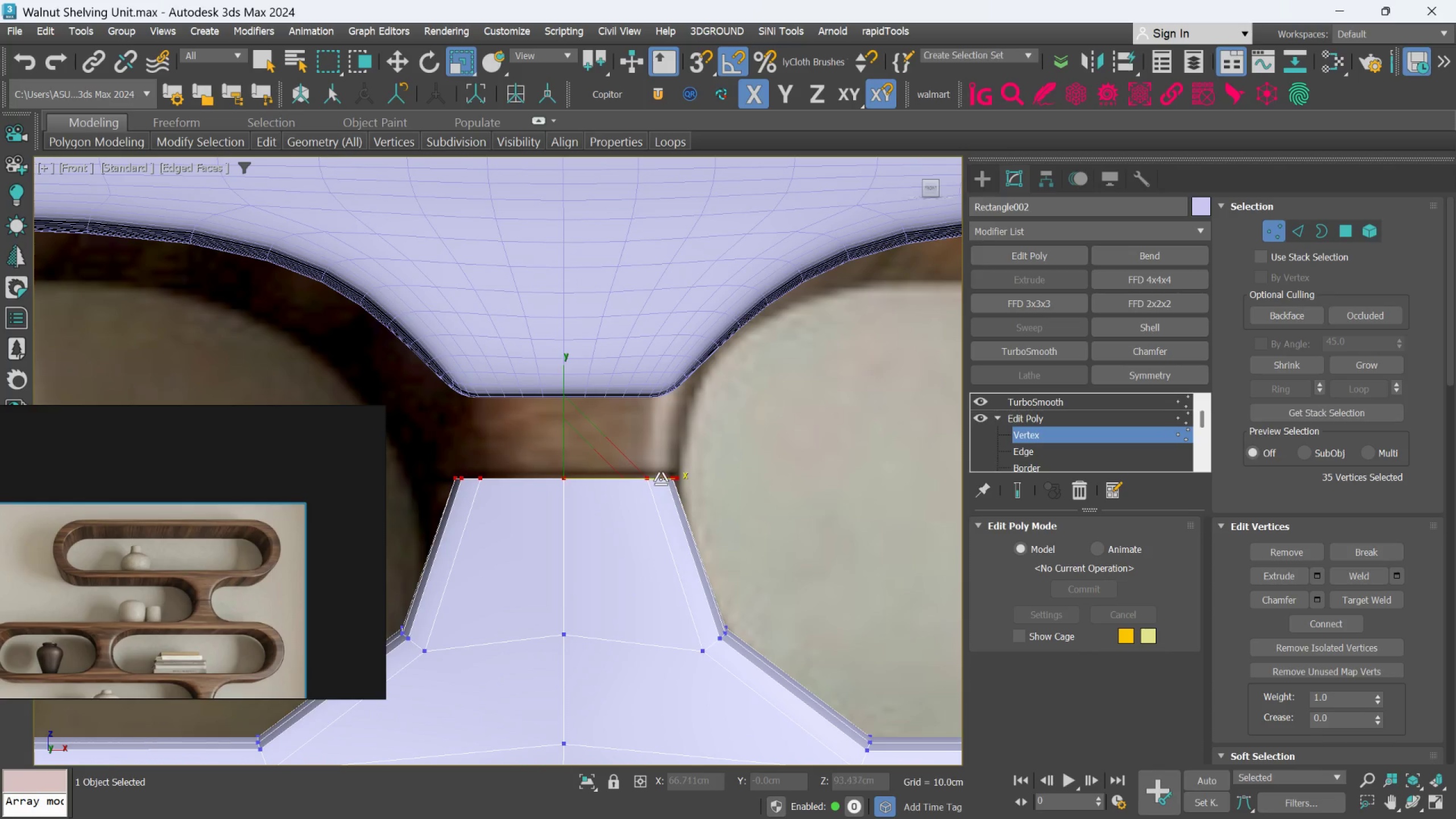 
left_click_drag(start_coordinate=[660, 477], to_coordinate=[663, 479])
 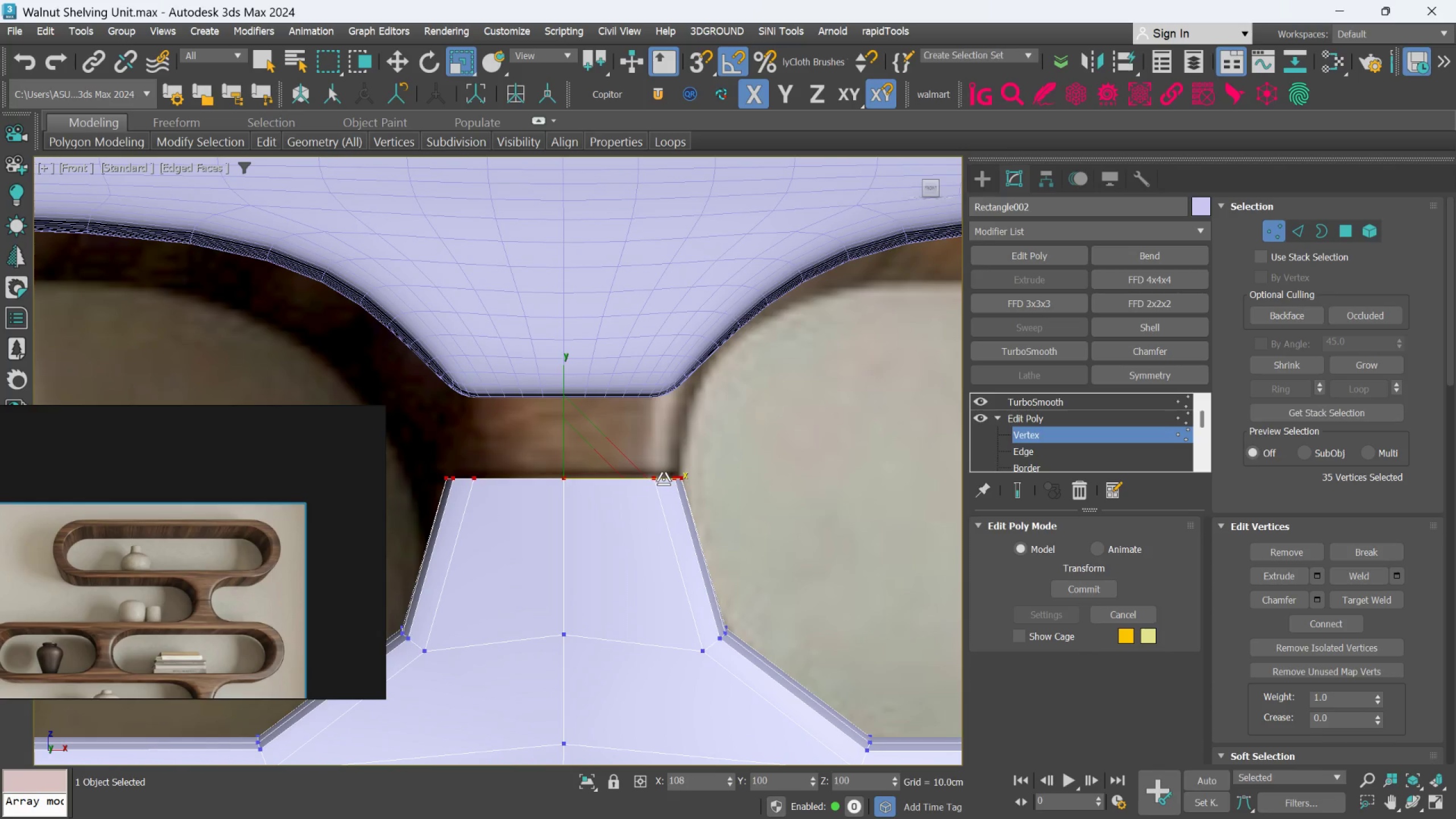 
key(Control+Z)
 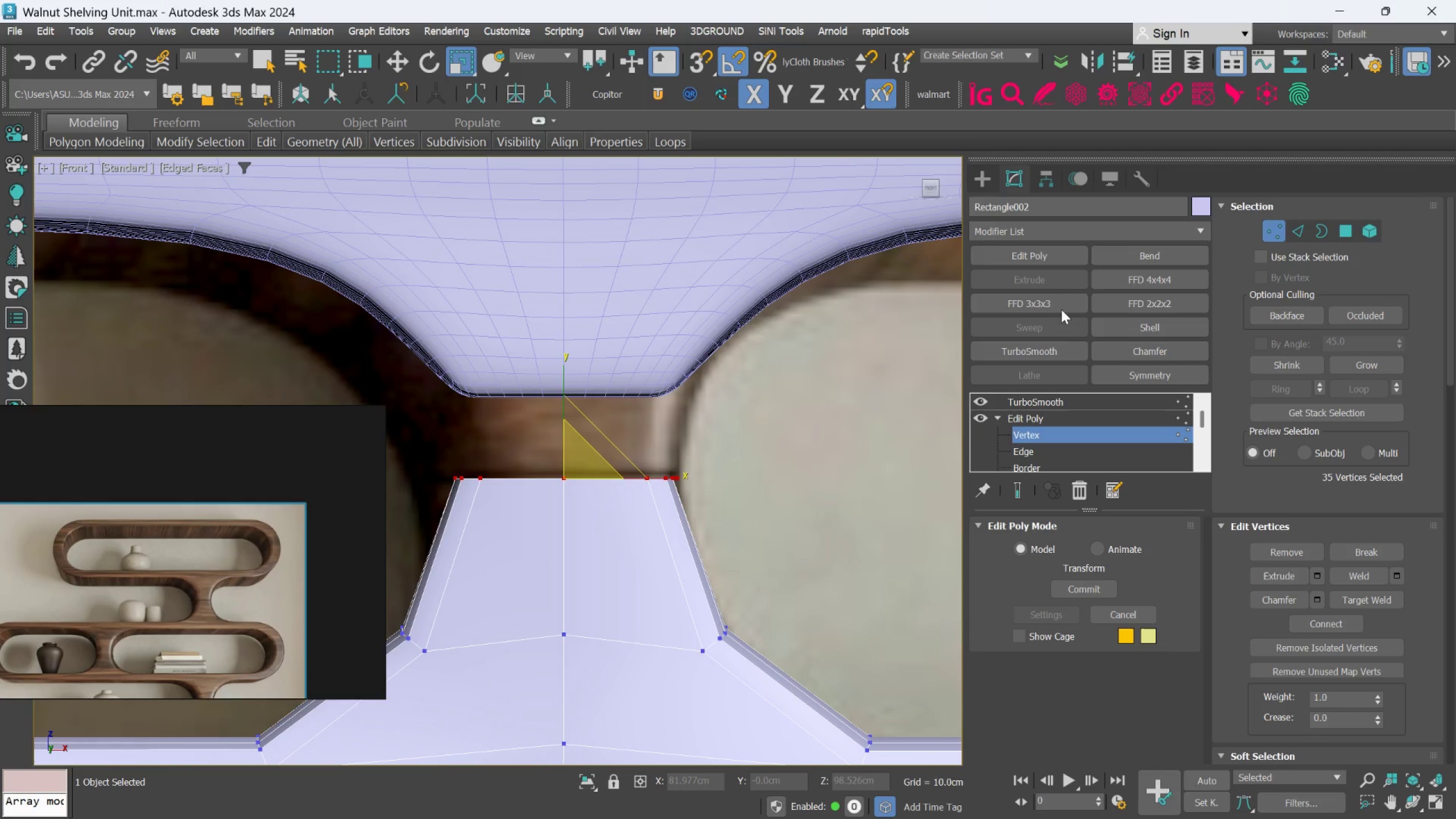 
left_click([1268, 234])
 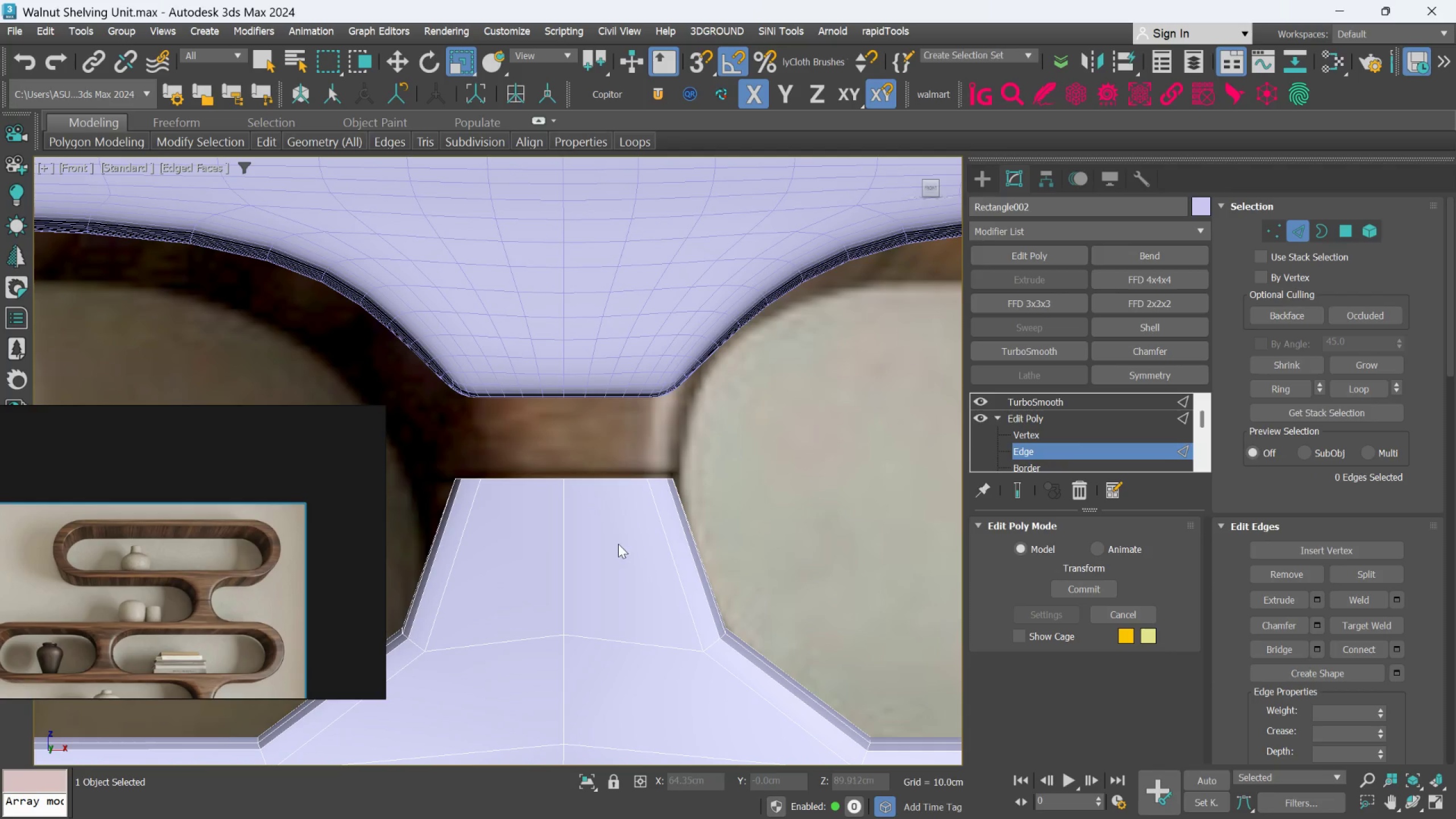 
left_click([664, 520])
 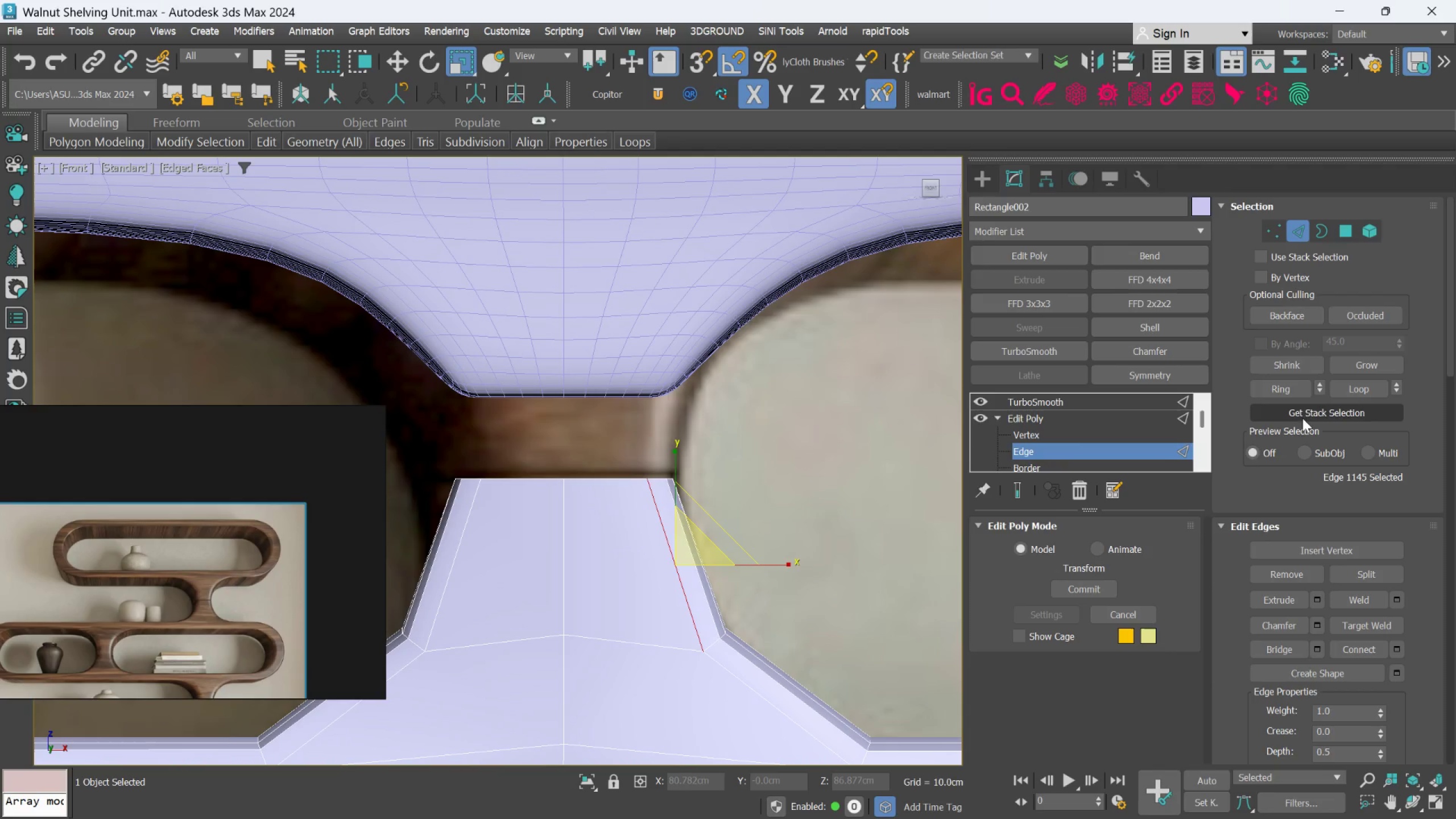 
left_click_drag(start_coordinate=[1289, 393], to_coordinate=[1289, 396])
 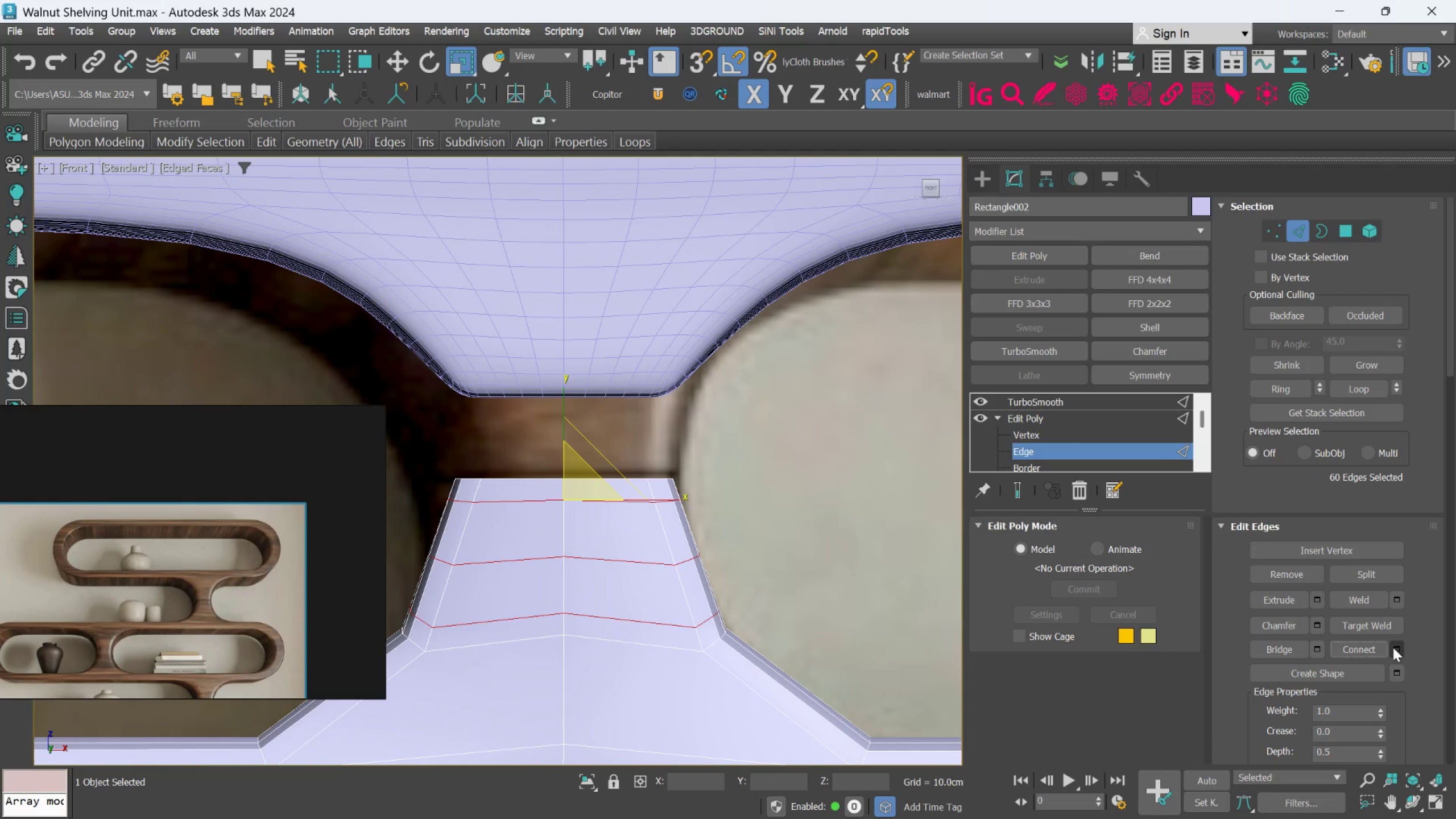 
key(Control+Z)
 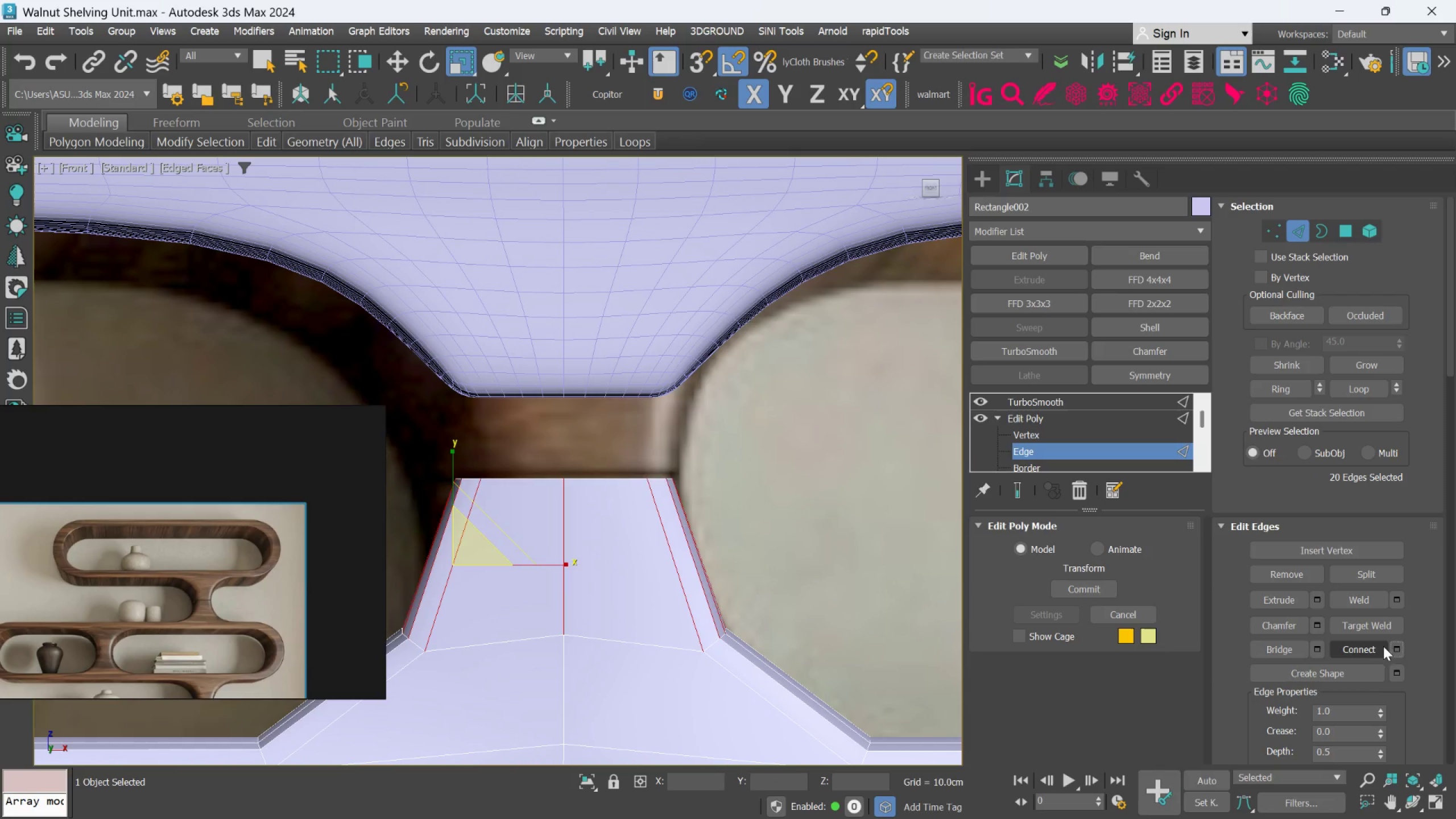 
left_click([1397, 644])
 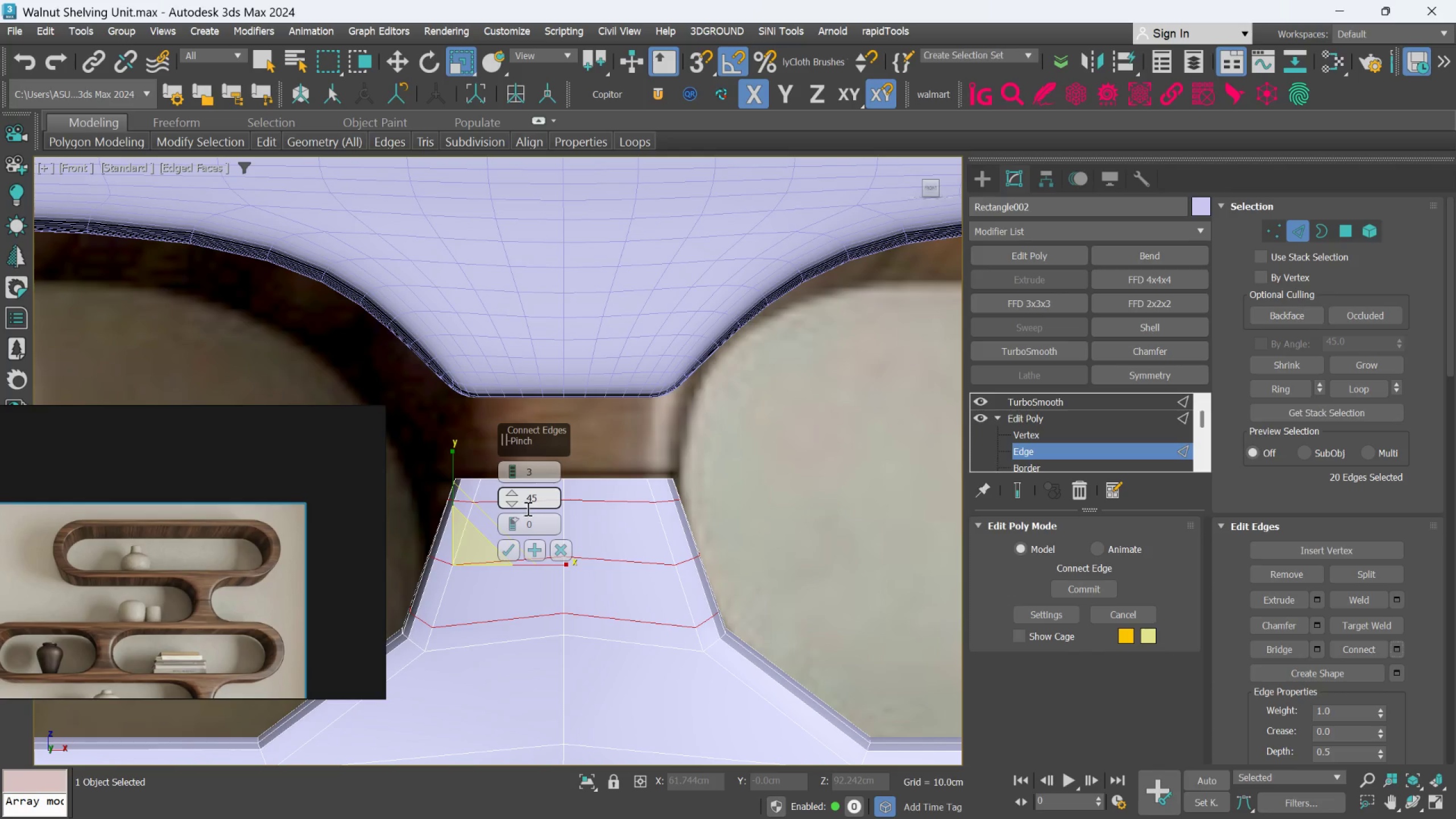 
right_click([521, 504])
 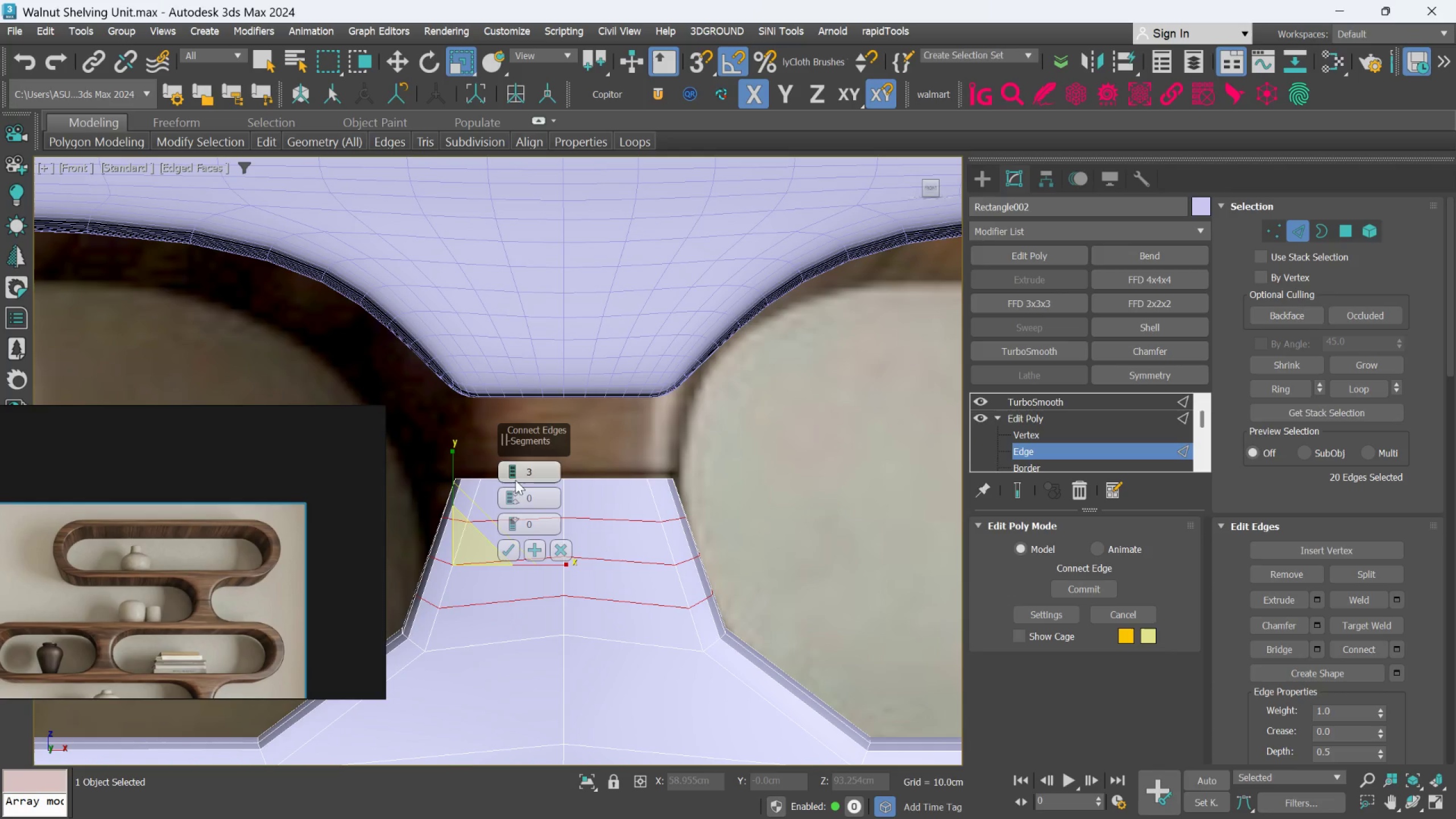 
right_click([514, 477])
 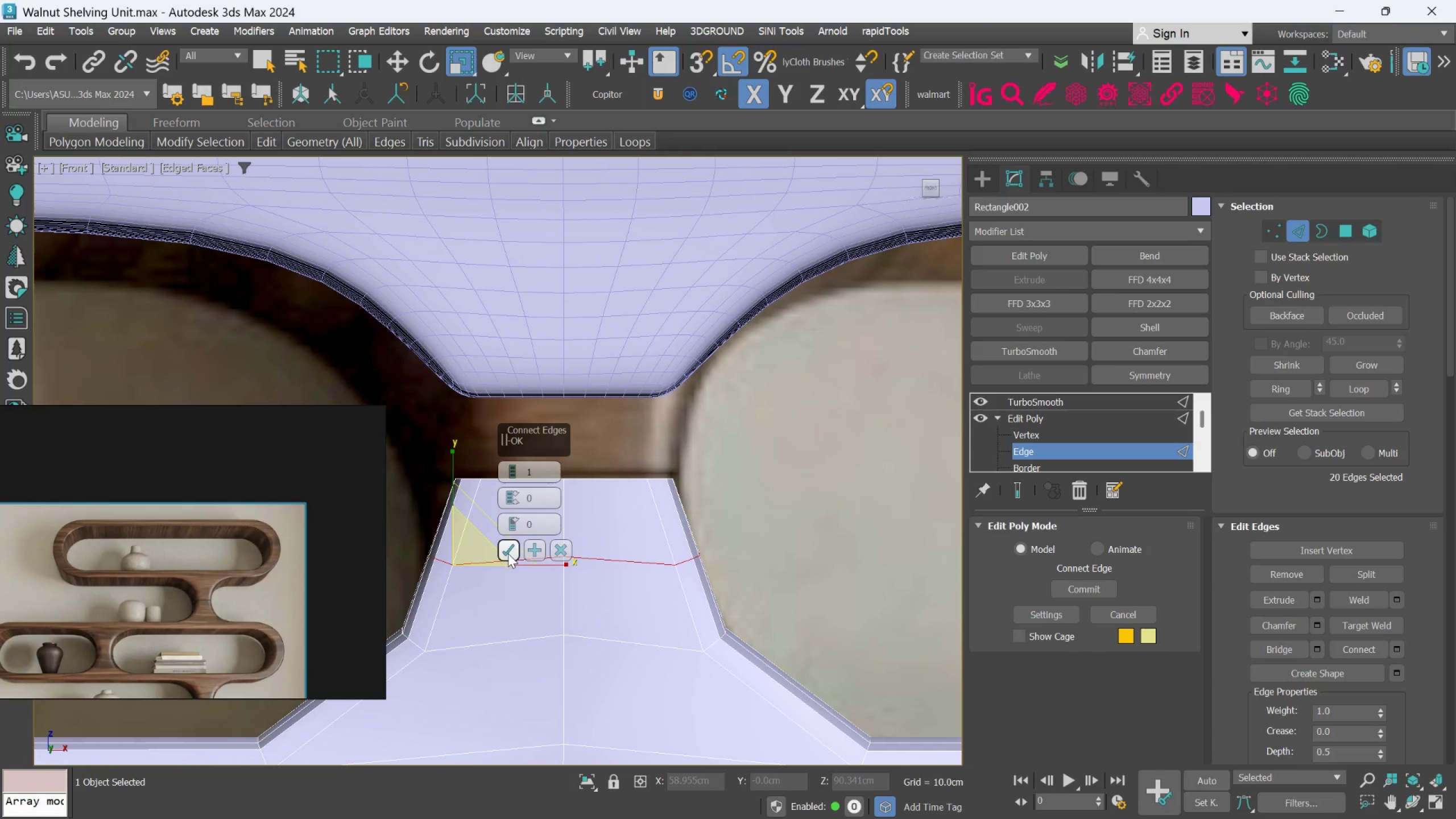 
left_click([508, 553])
 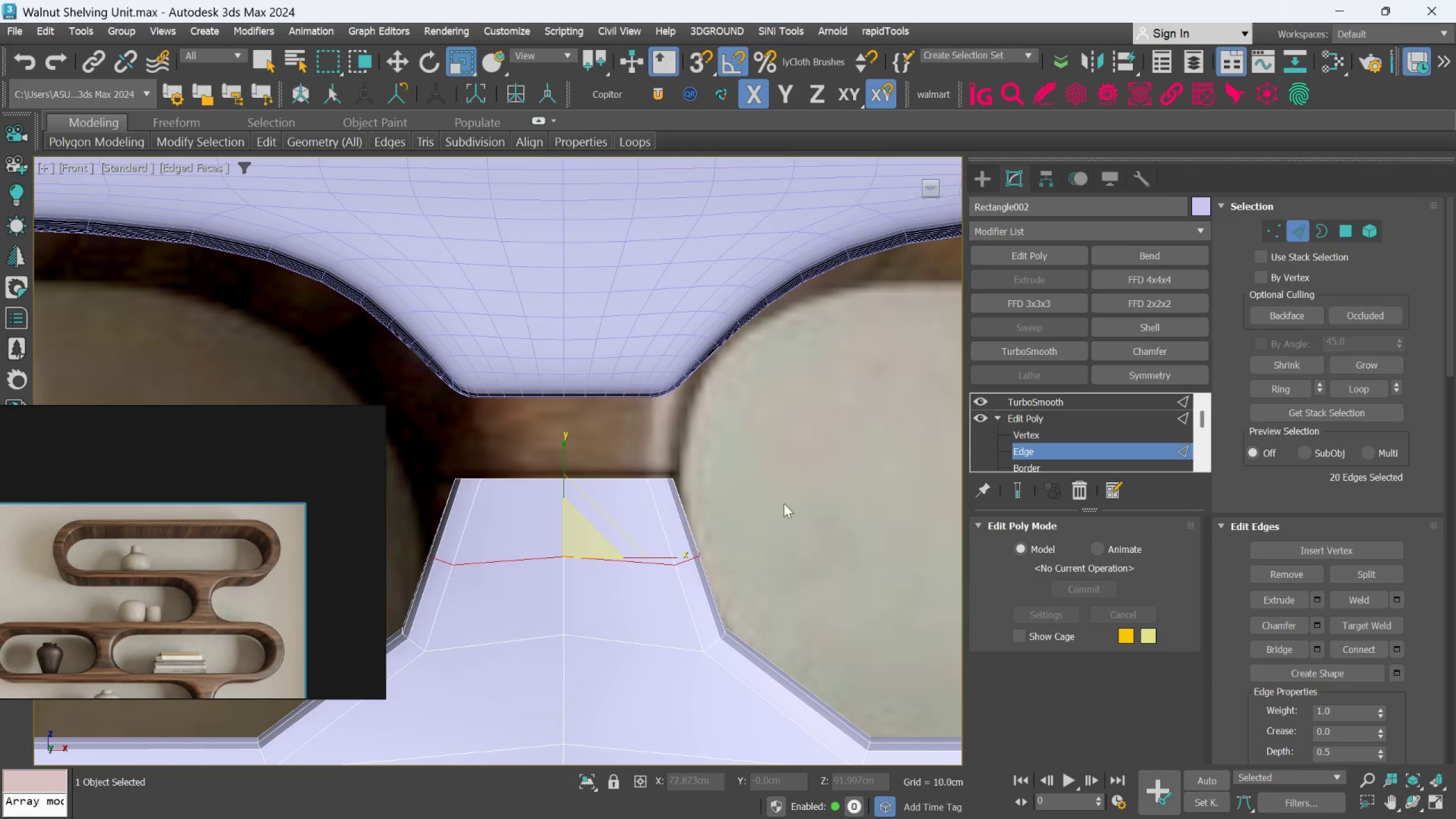 
left_click([814, 501])
 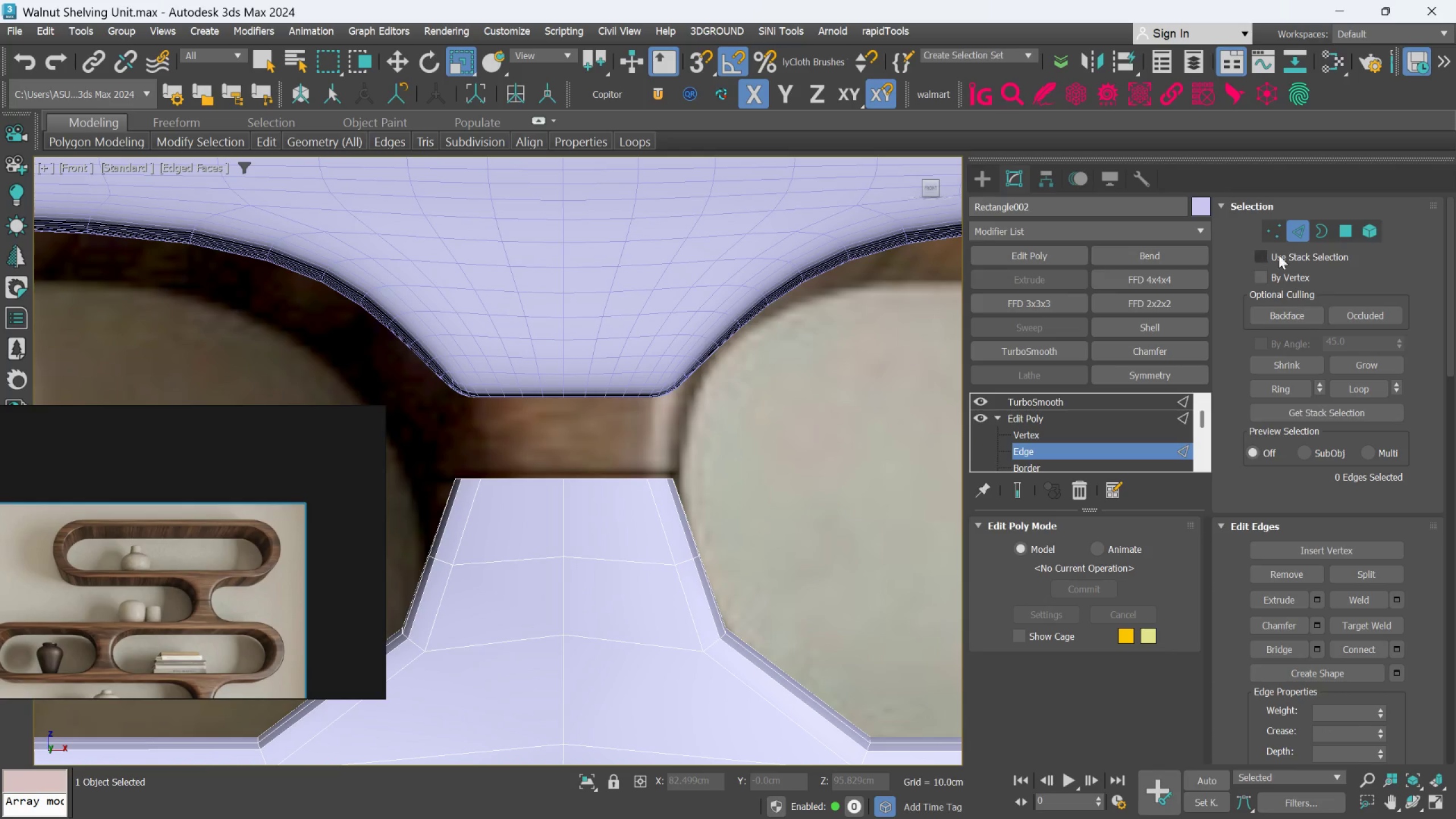 
left_click([1284, 221])
 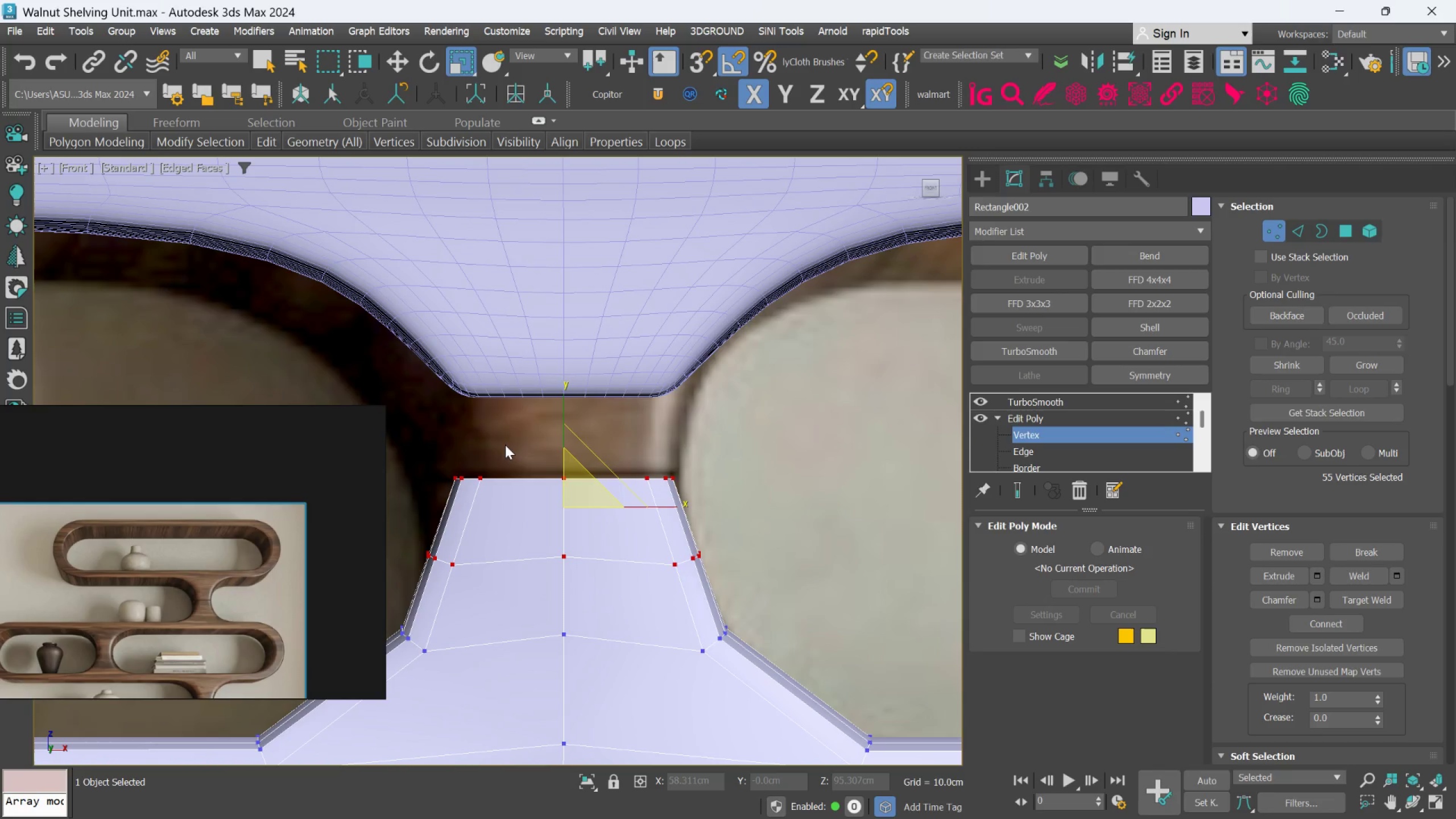 
left_click([495, 444])
 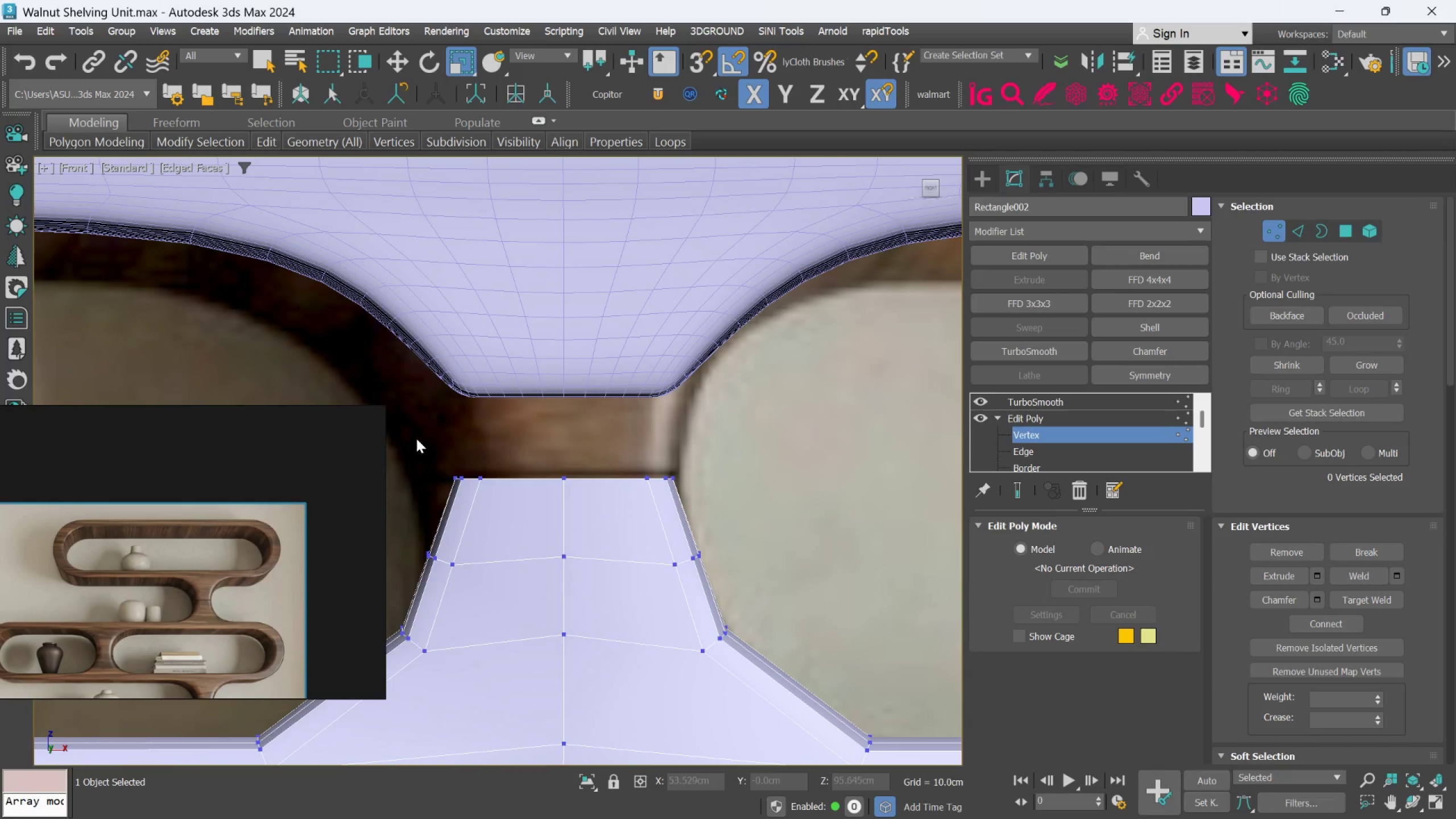 
left_click_drag(start_coordinate=[416, 437], to_coordinate=[744, 512])
 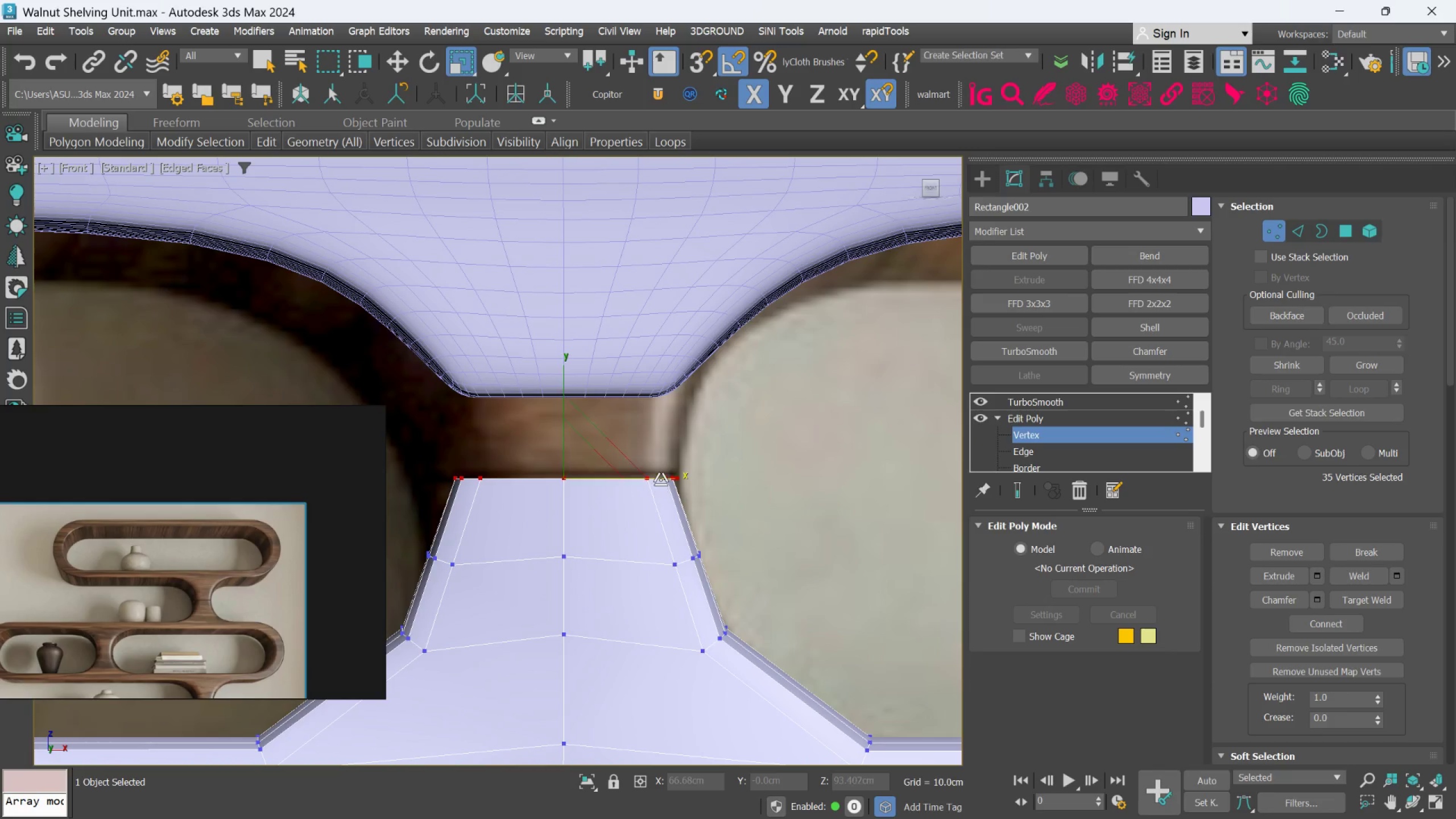 
left_click_drag(start_coordinate=[660, 478], to_coordinate=[667, 479])
 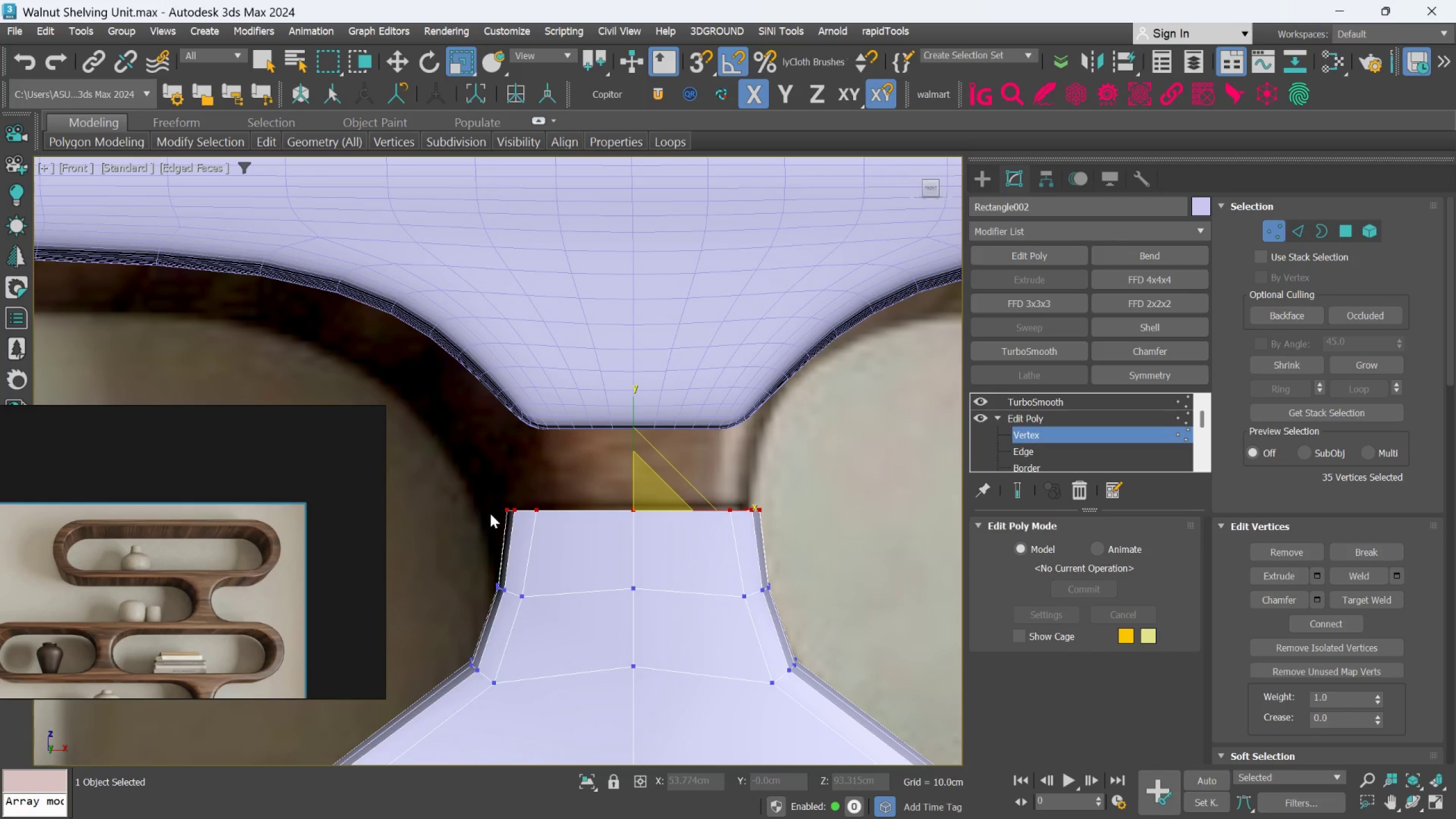 
key(Alt+C)
 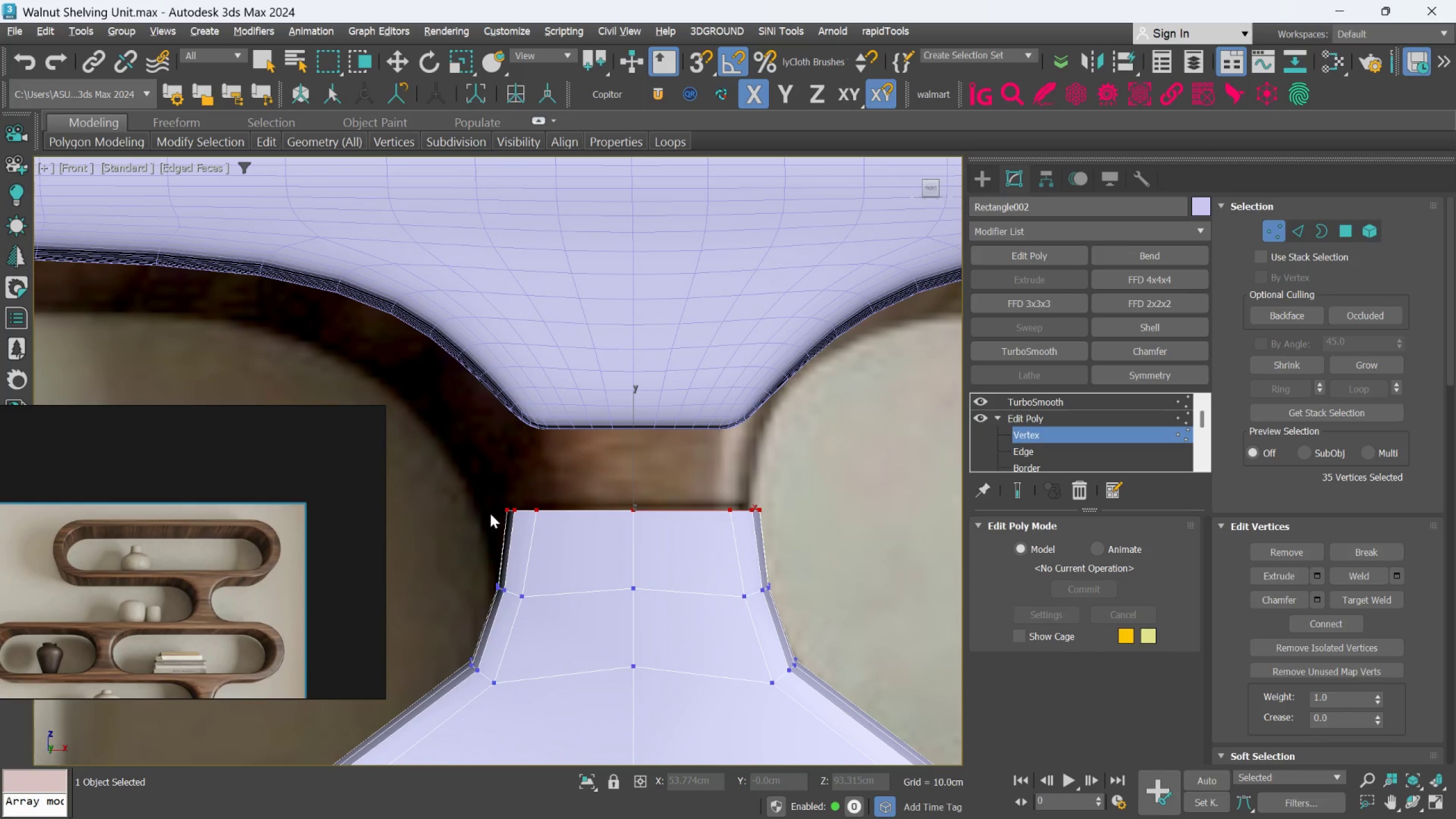 
key(Alt+X)
 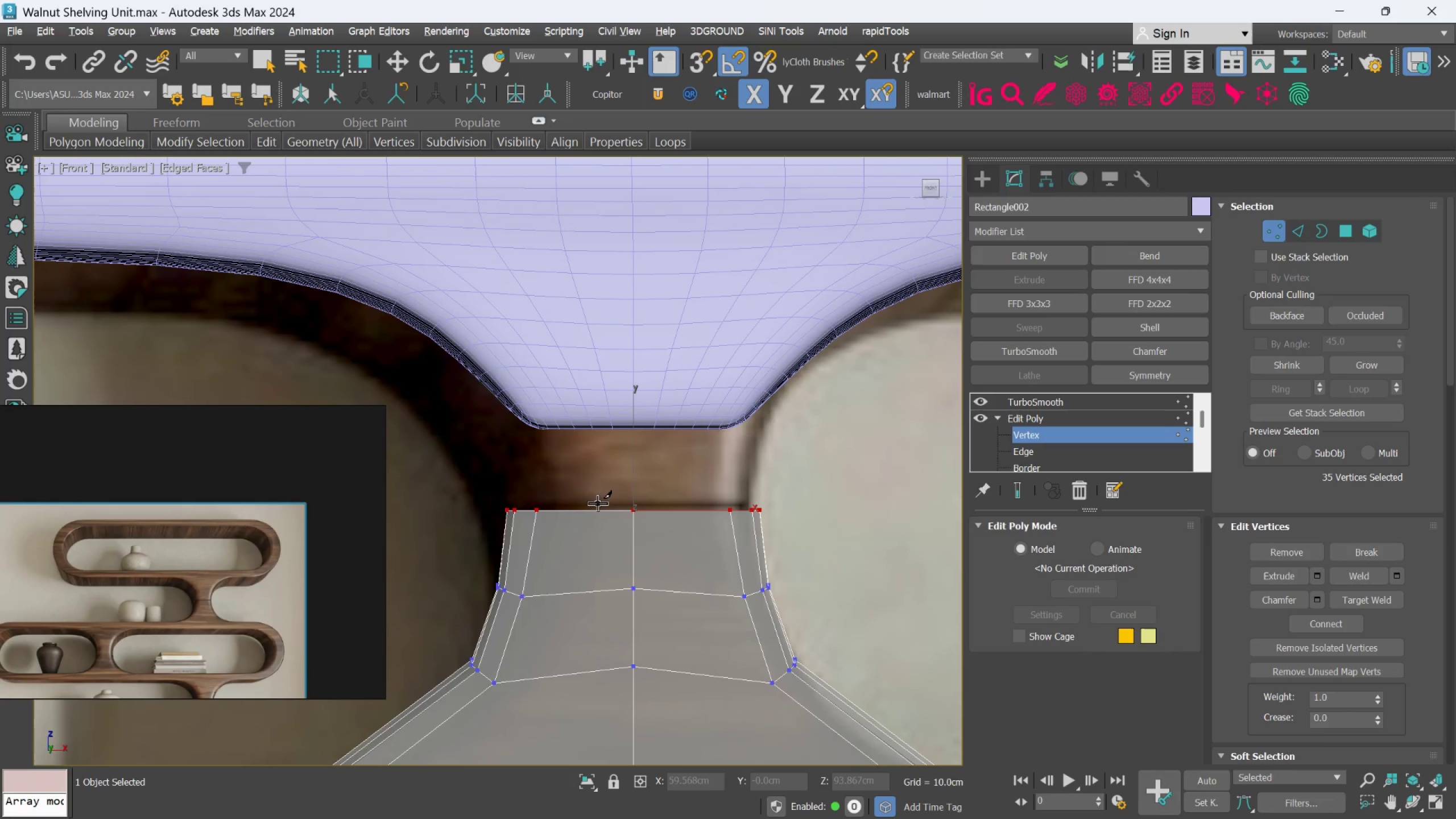 
key(Alt+C)
 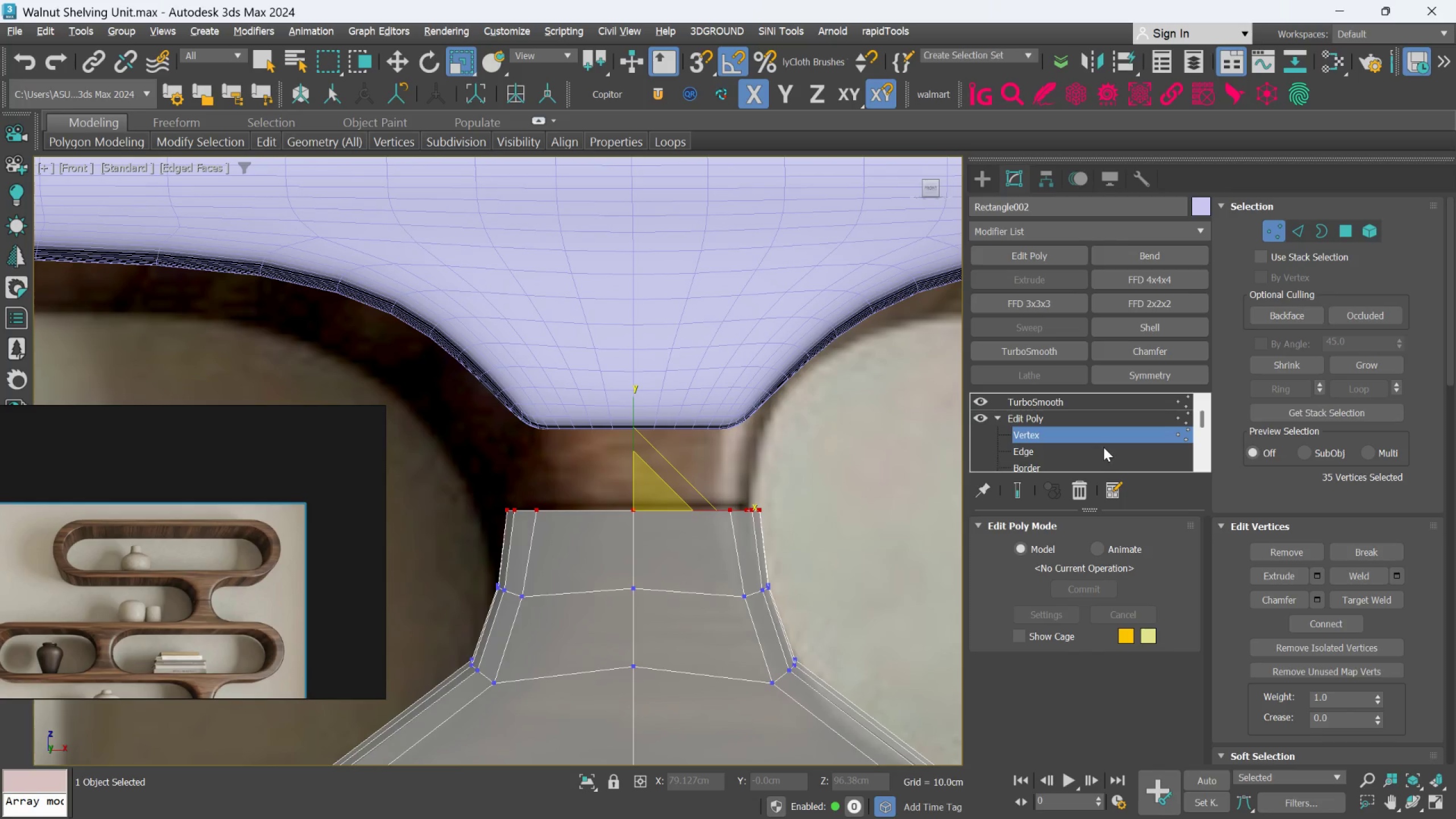 
wait(5.61)
 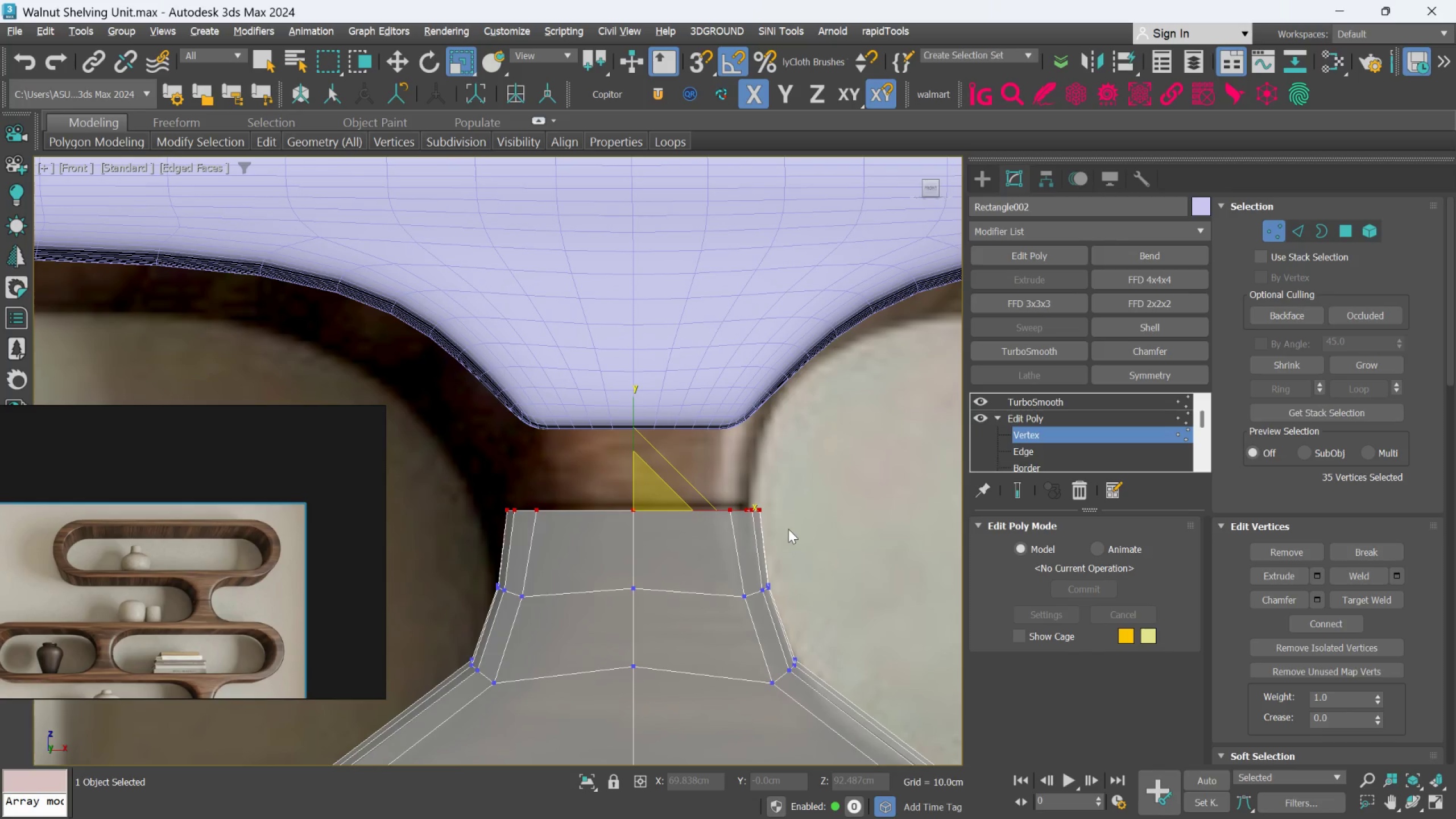 
key(Alt+AltLeft)
 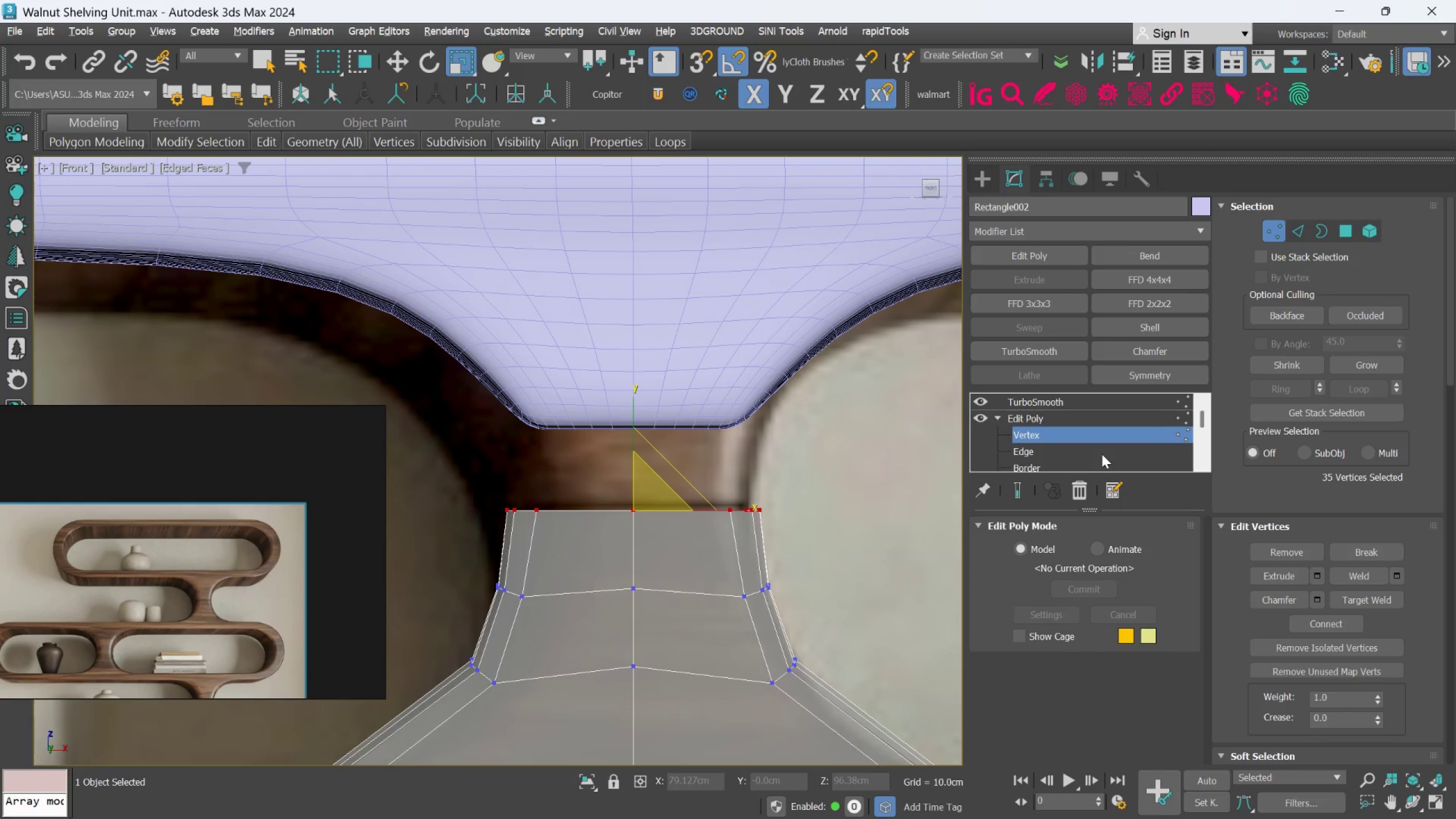 
key(Alt+X)
 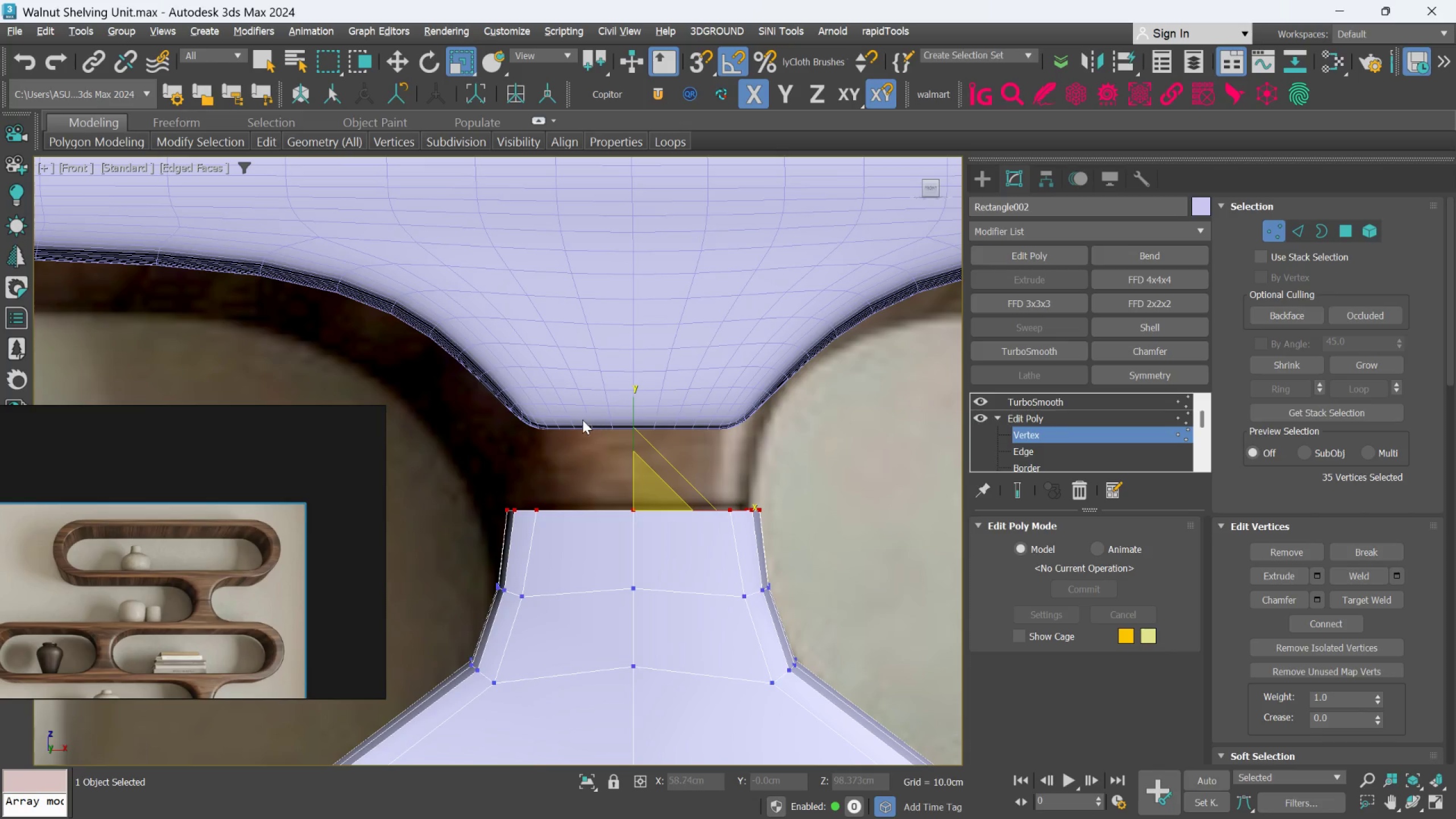 
scroll: coordinate [588, 418], scroll_direction: down, amount: 1.0
 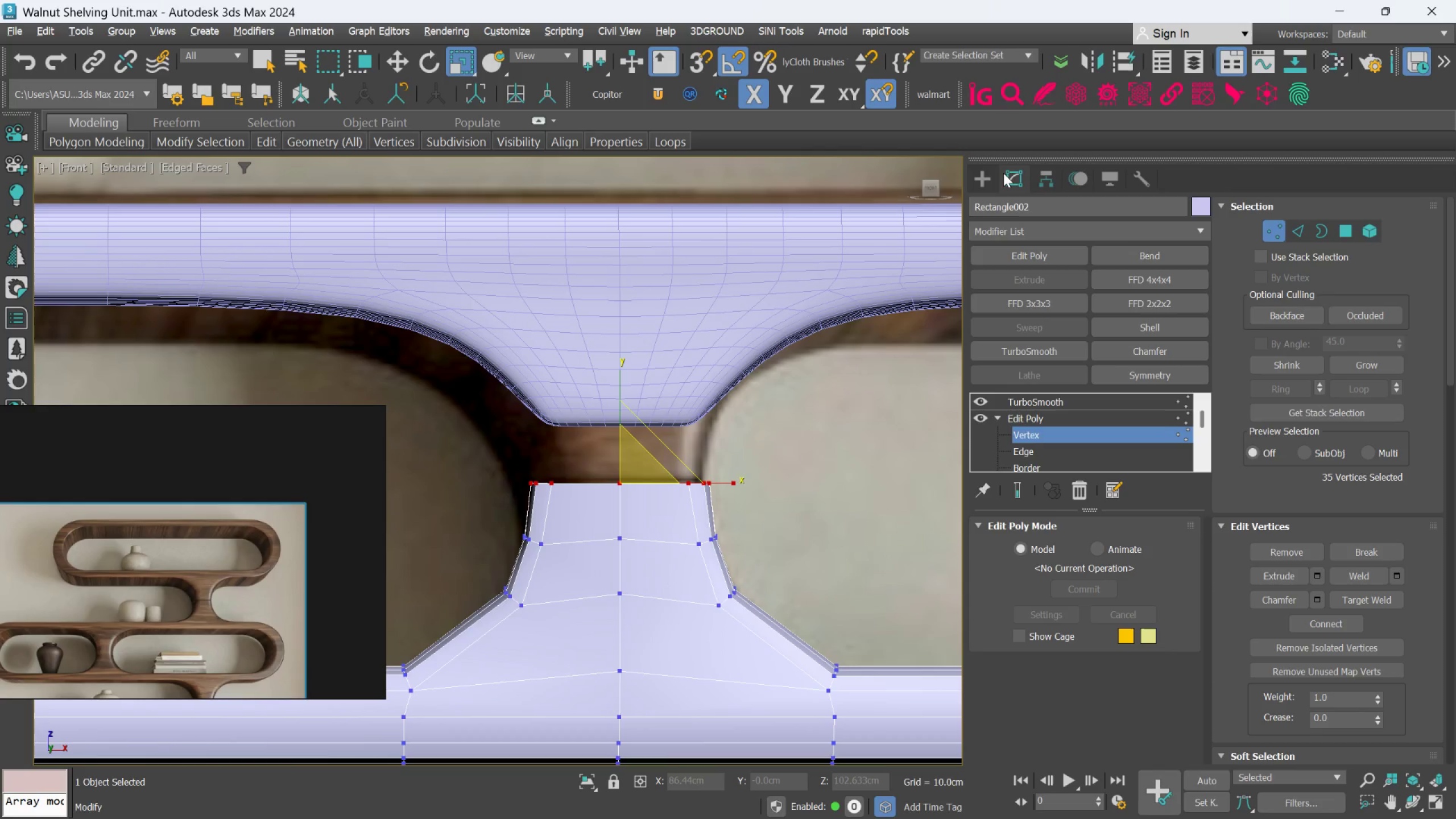 
left_click([978, 175])
 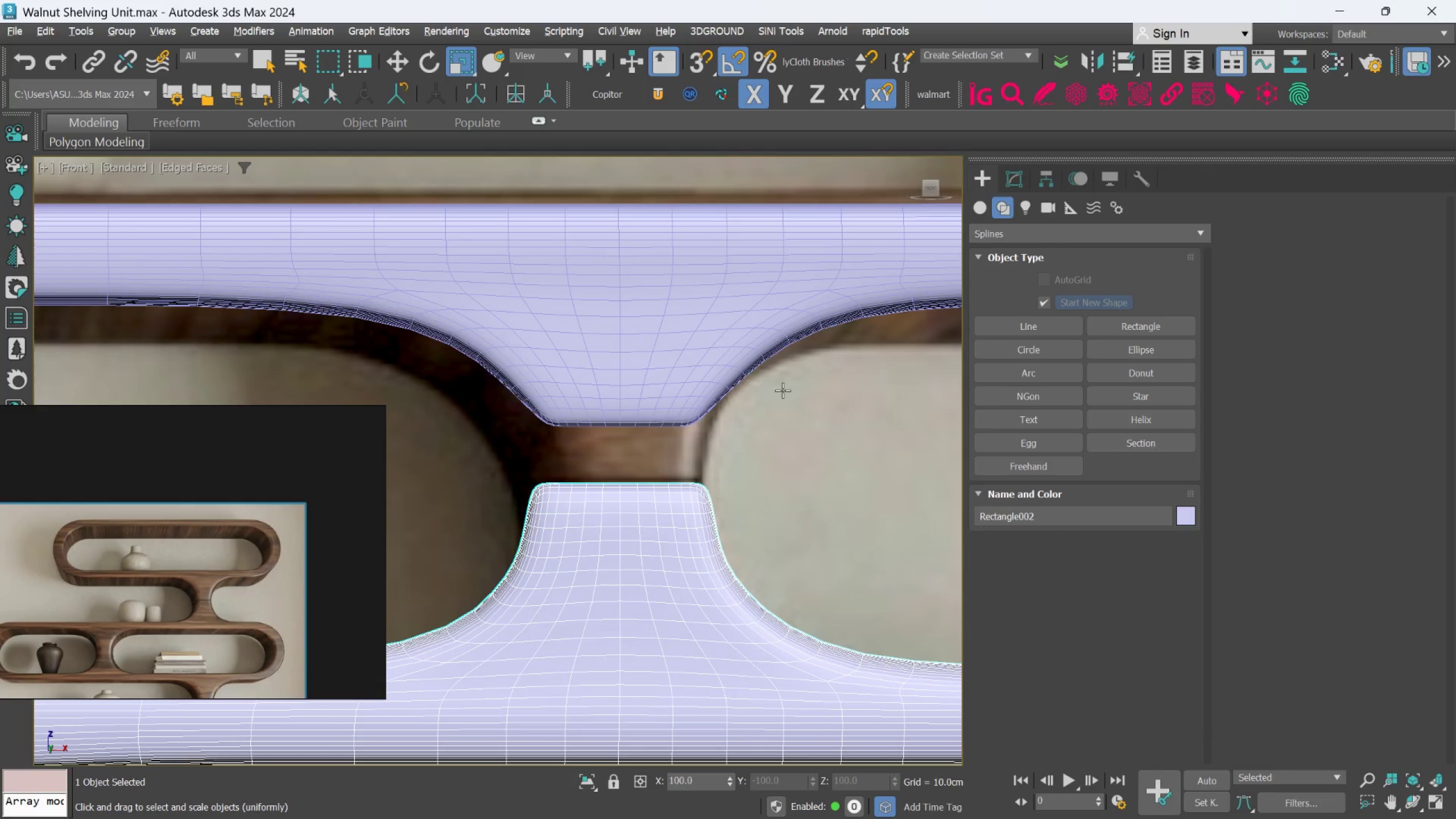 
left_click([653, 337])
 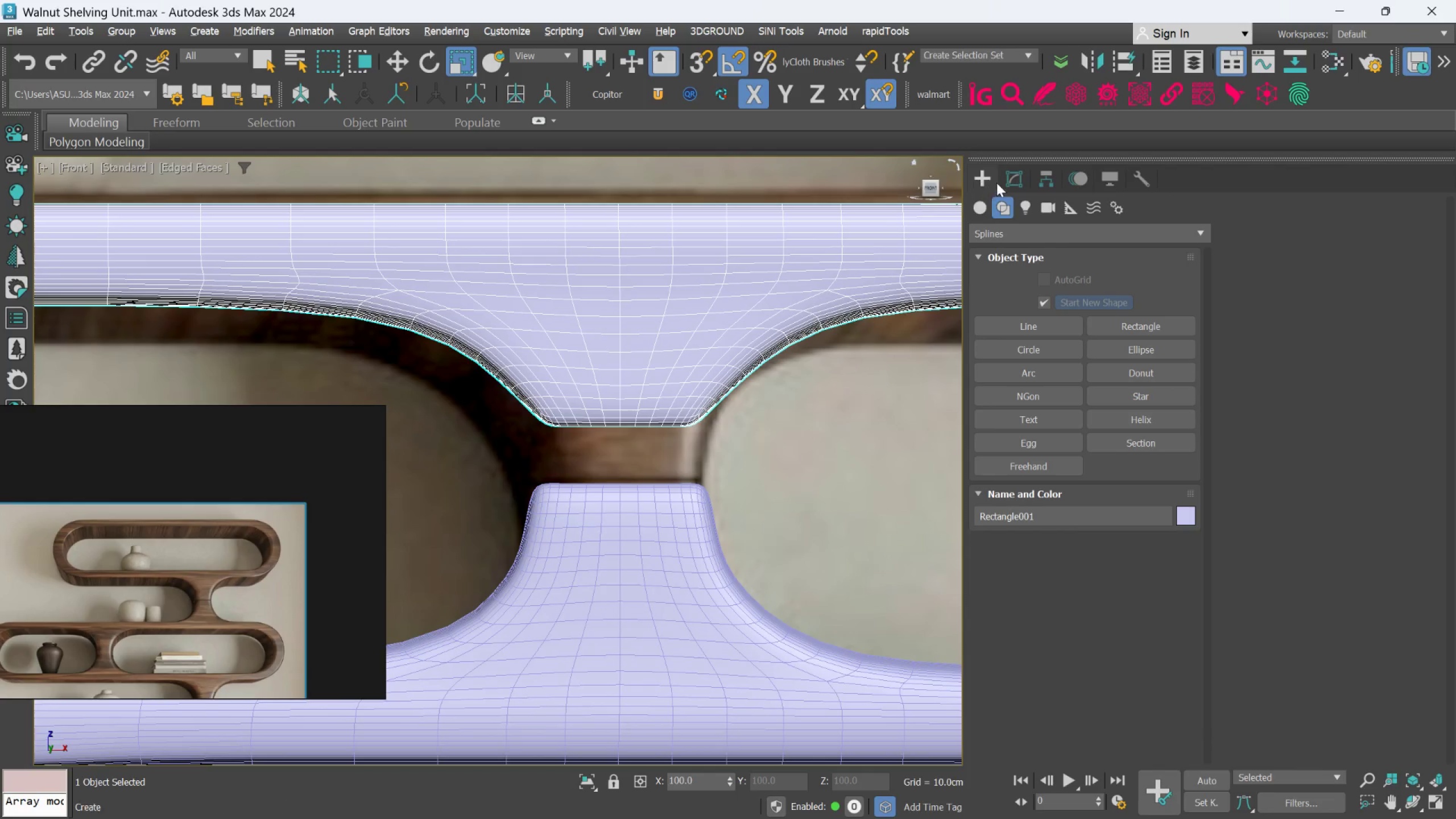 
left_click([1003, 182])
 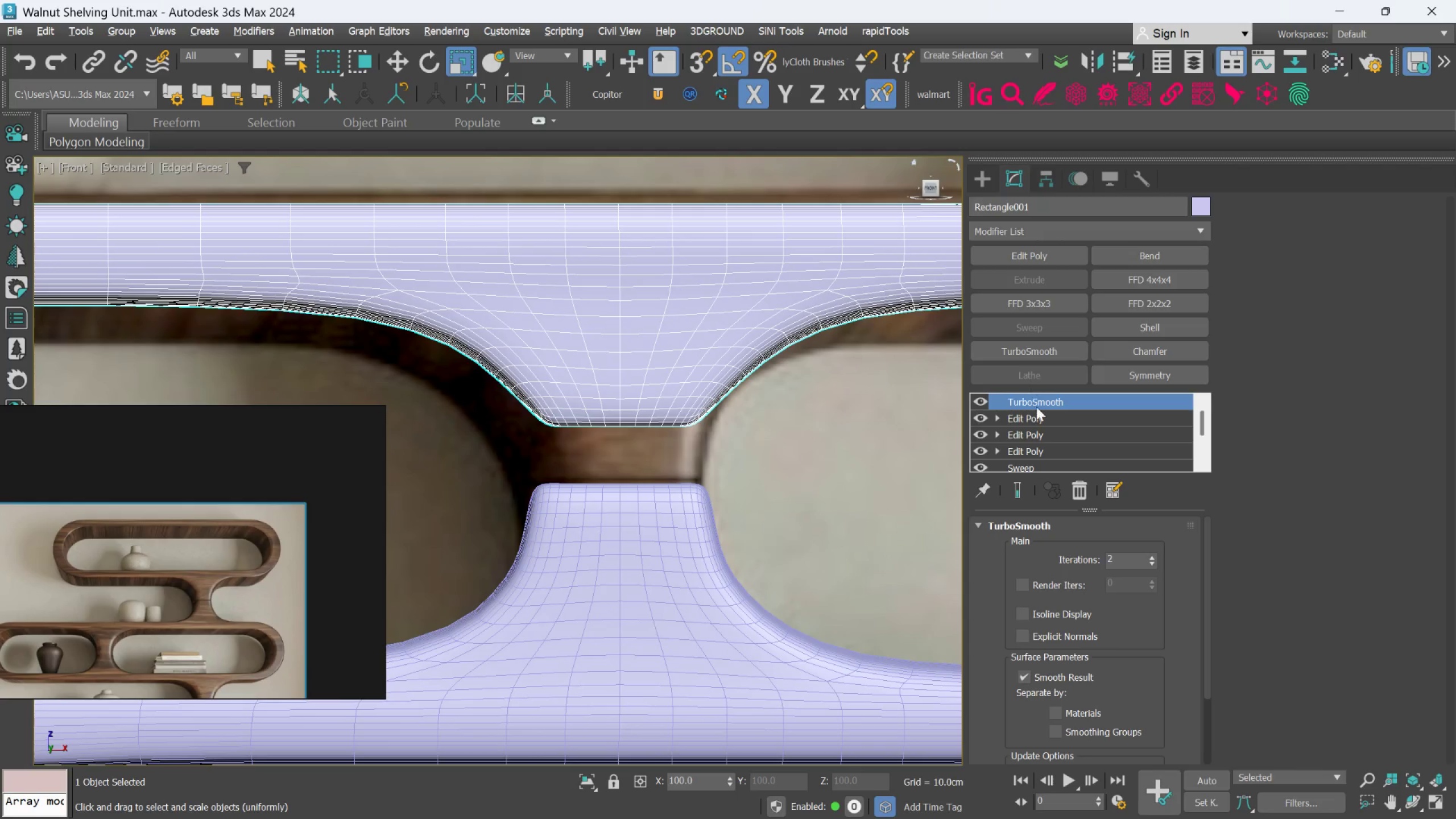 
left_click([1036, 417])
 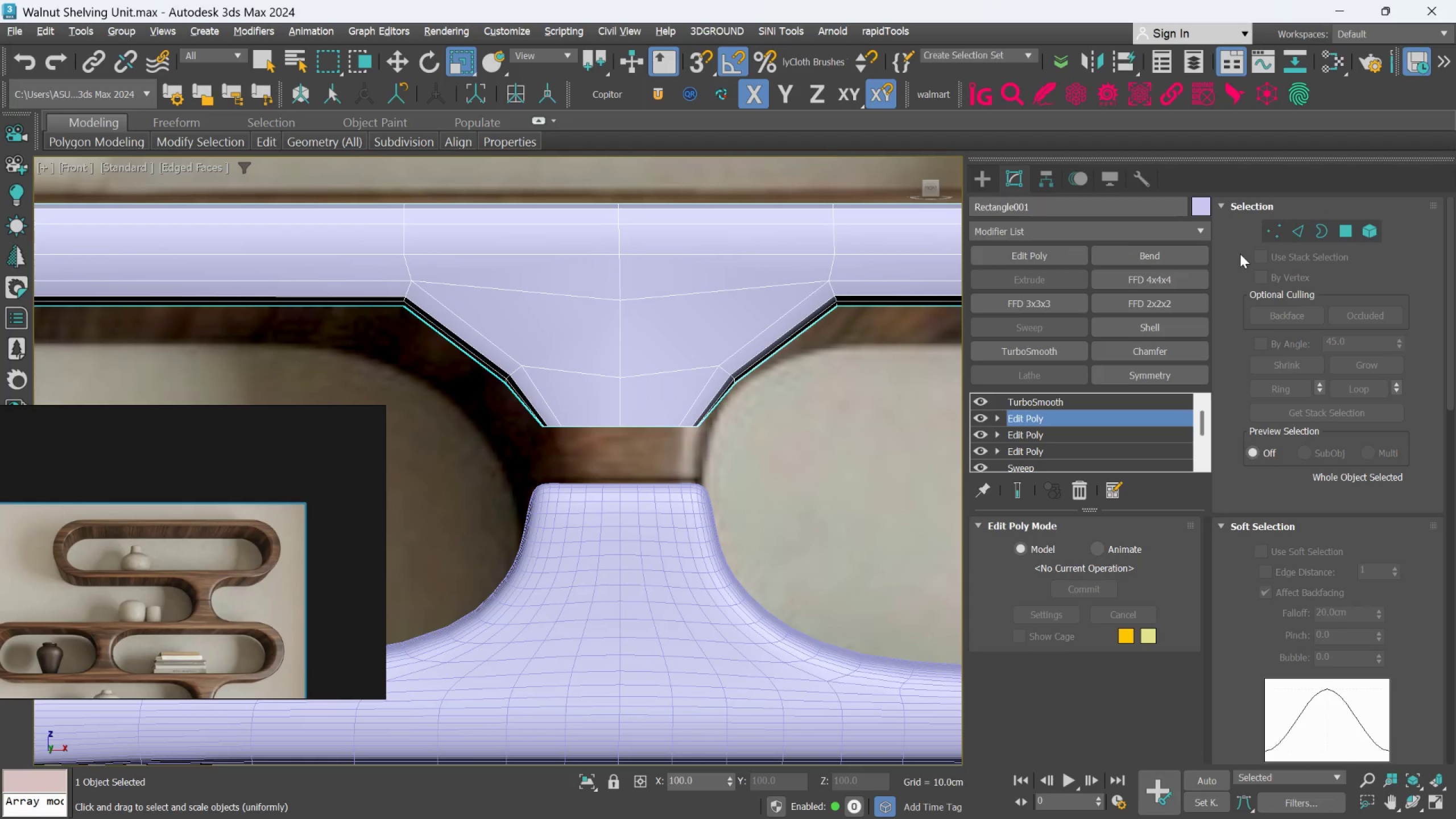 
left_click([1264, 231])
 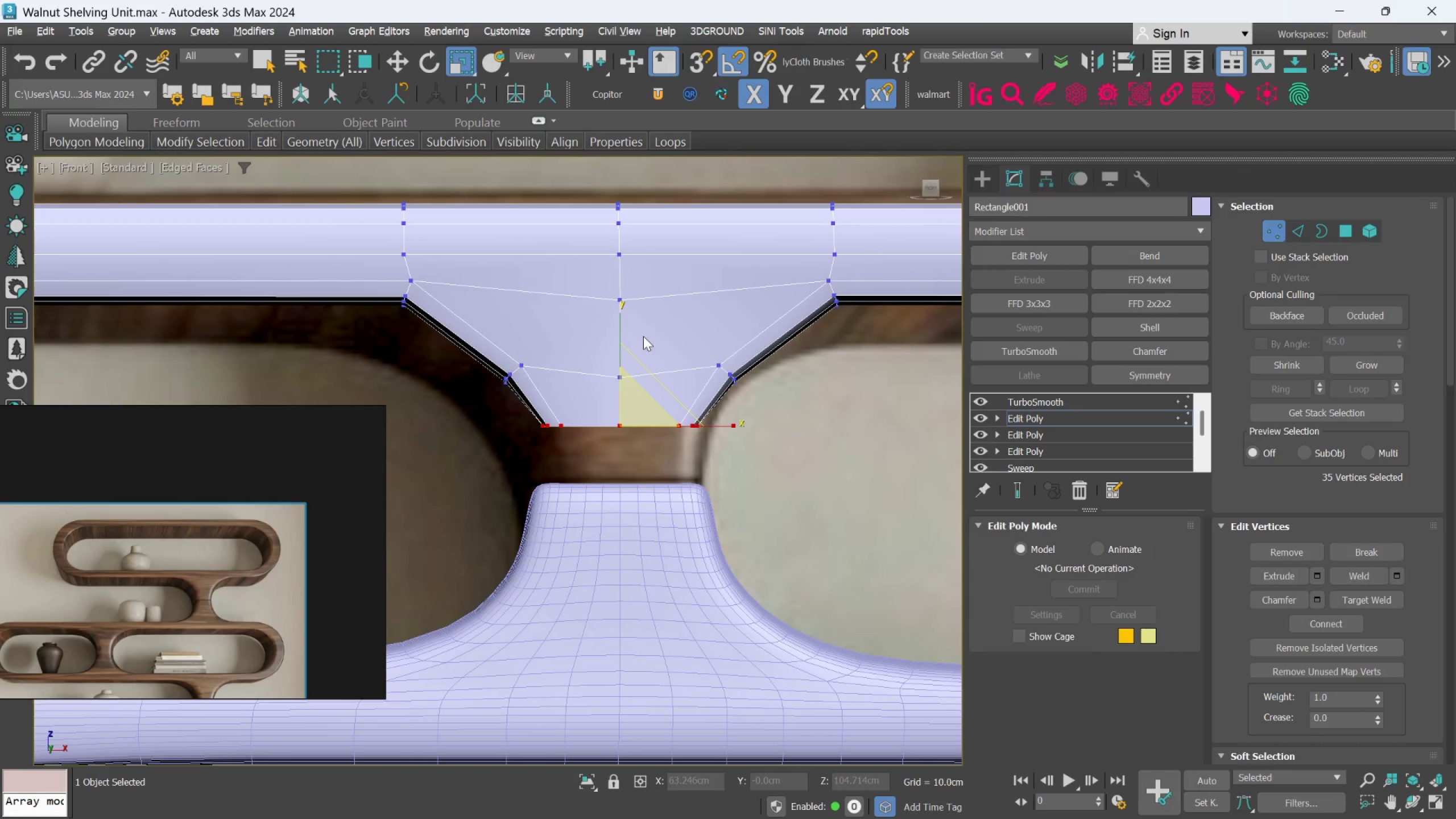 
wait(5.56)
 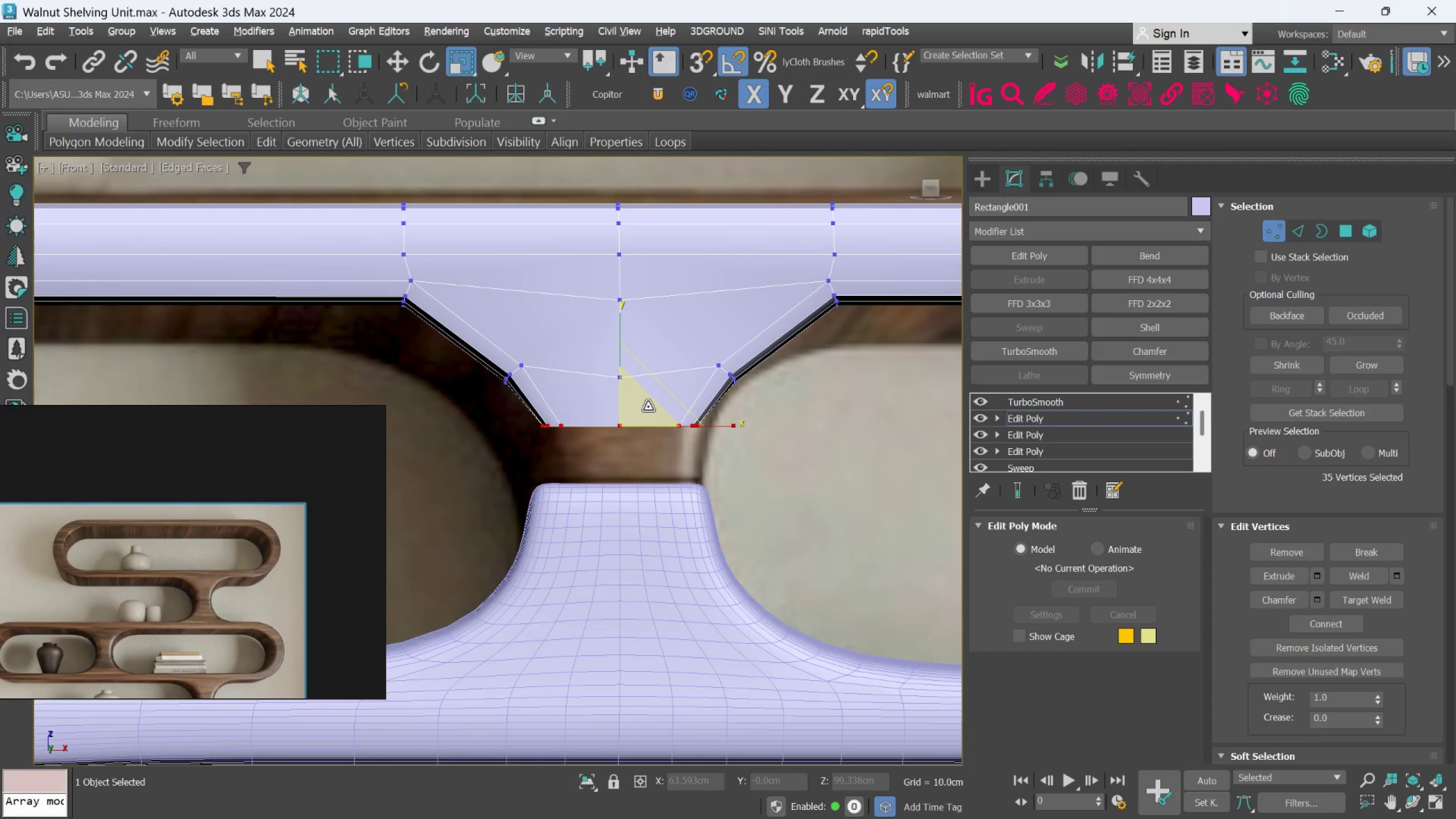 
key(W)
 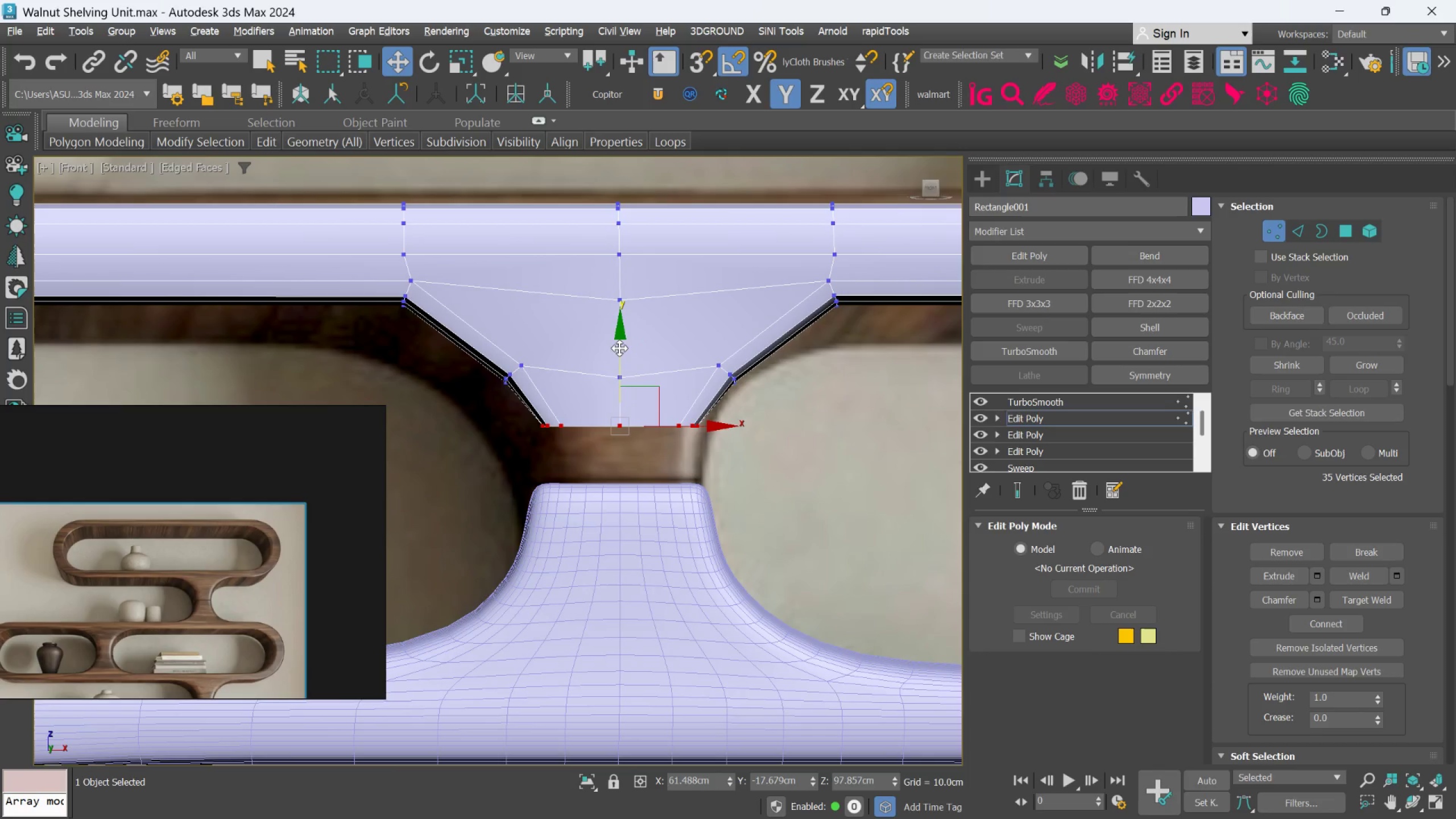 
left_click_drag(start_coordinate=[622, 346], to_coordinate=[634, 401])
 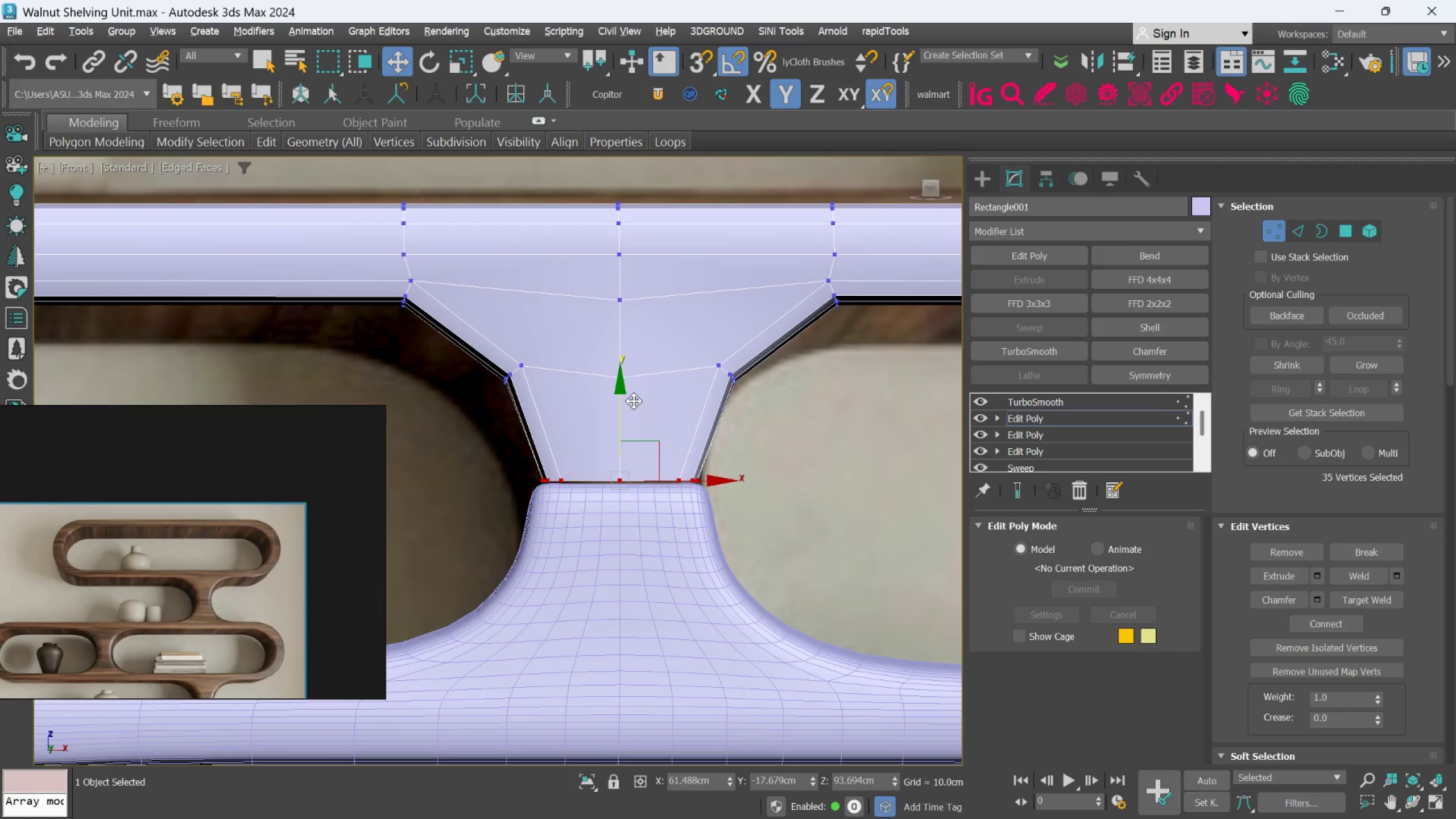 
scroll: coordinate [633, 401], scroll_direction: up, amount: 2.0
 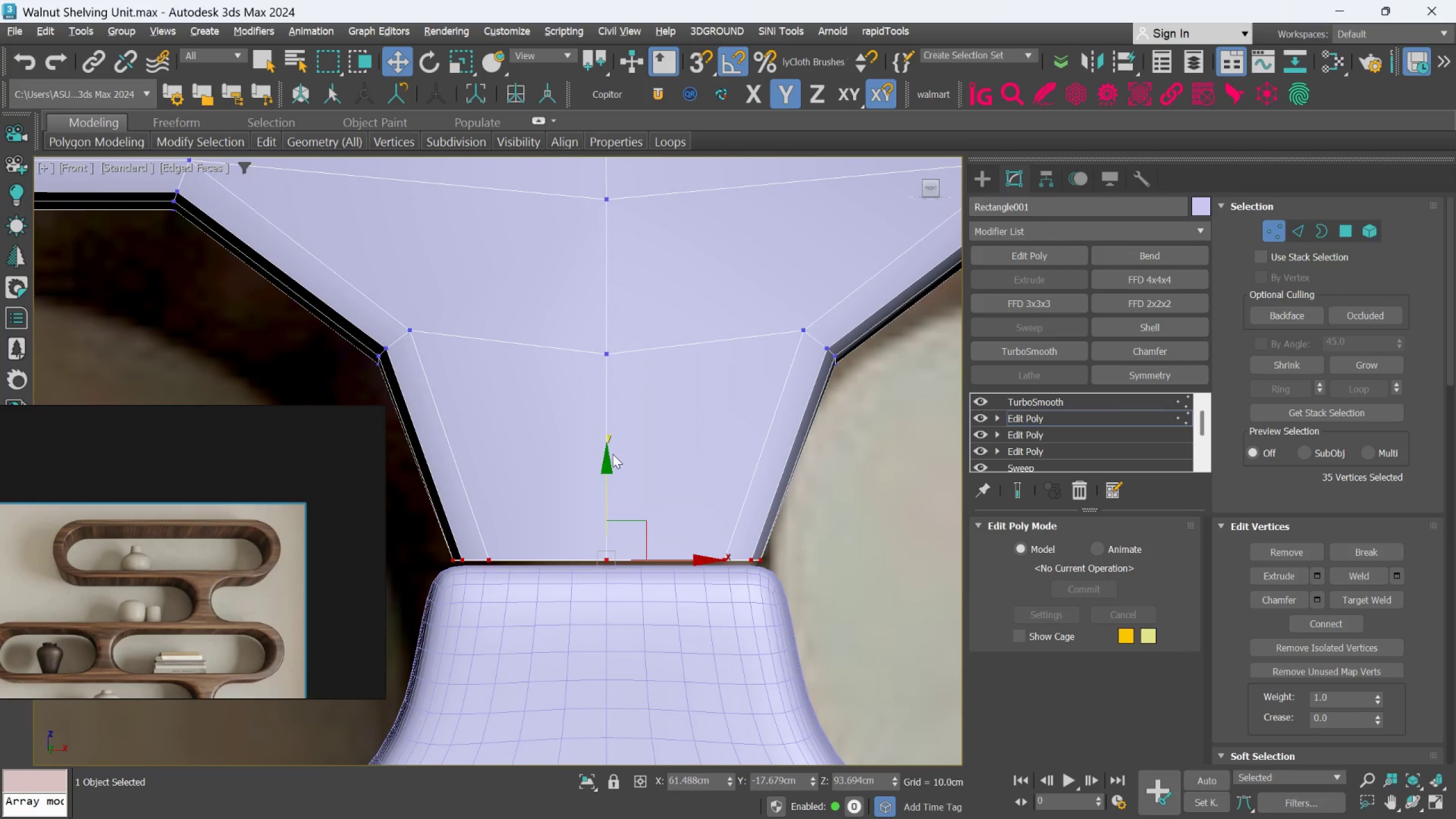 
left_click_drag(start_coordinate=[607, 462], to_coordinate=[607, 466])
 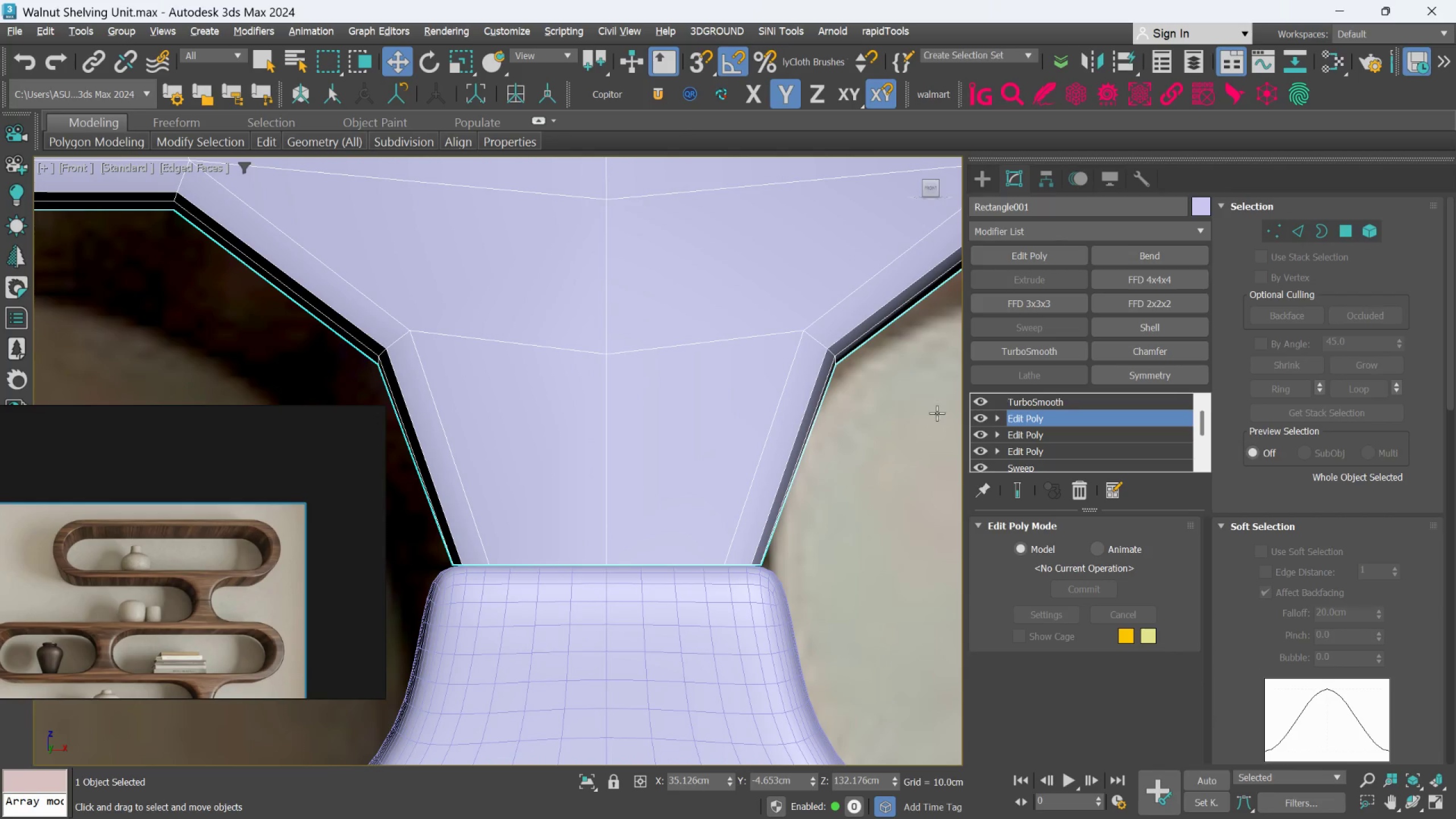 
left_click([765, 441])
 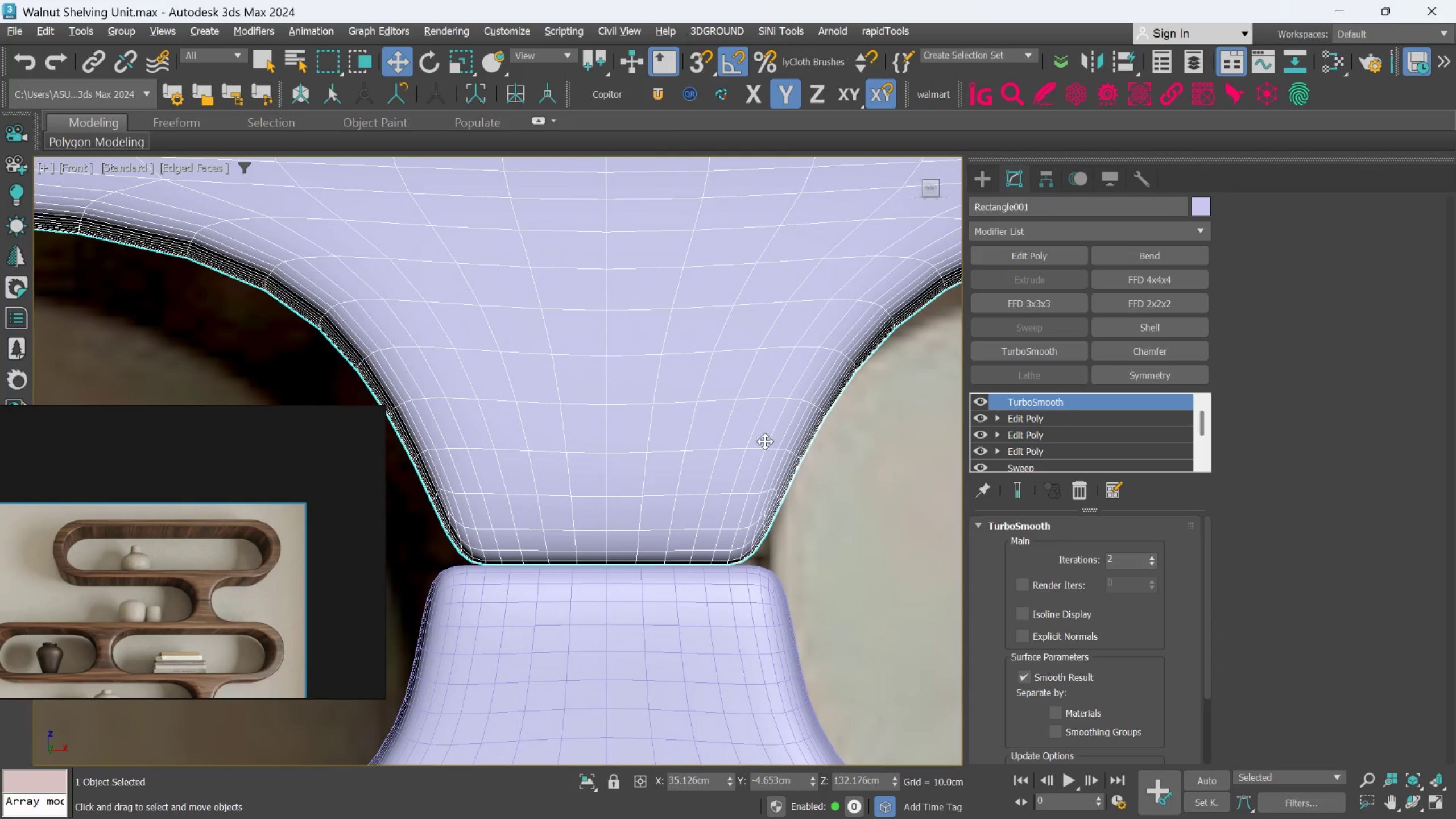 
key(Control+Z)
 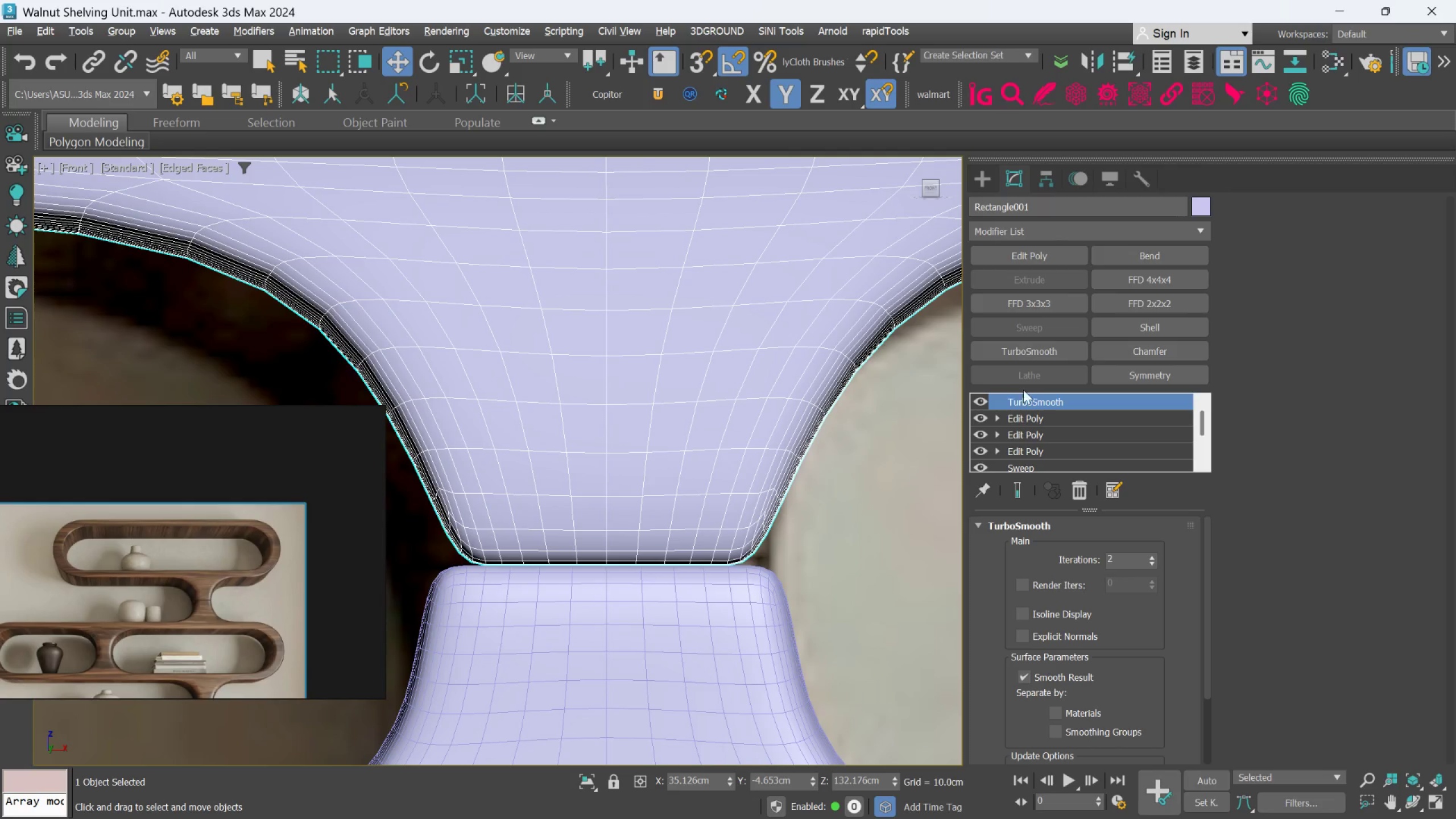 
left_click([1027, 413])
 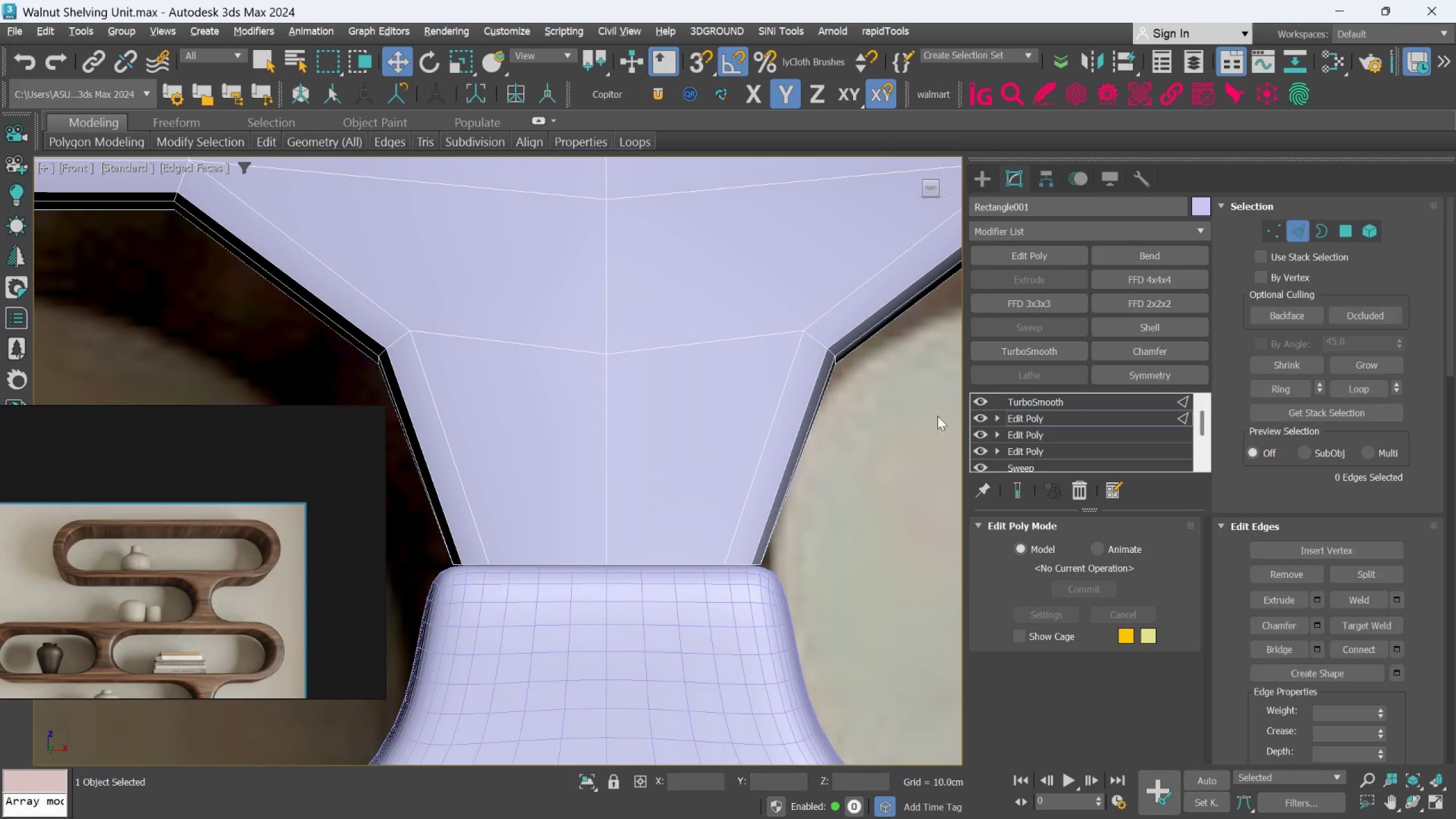 
left_click([777, 429])
 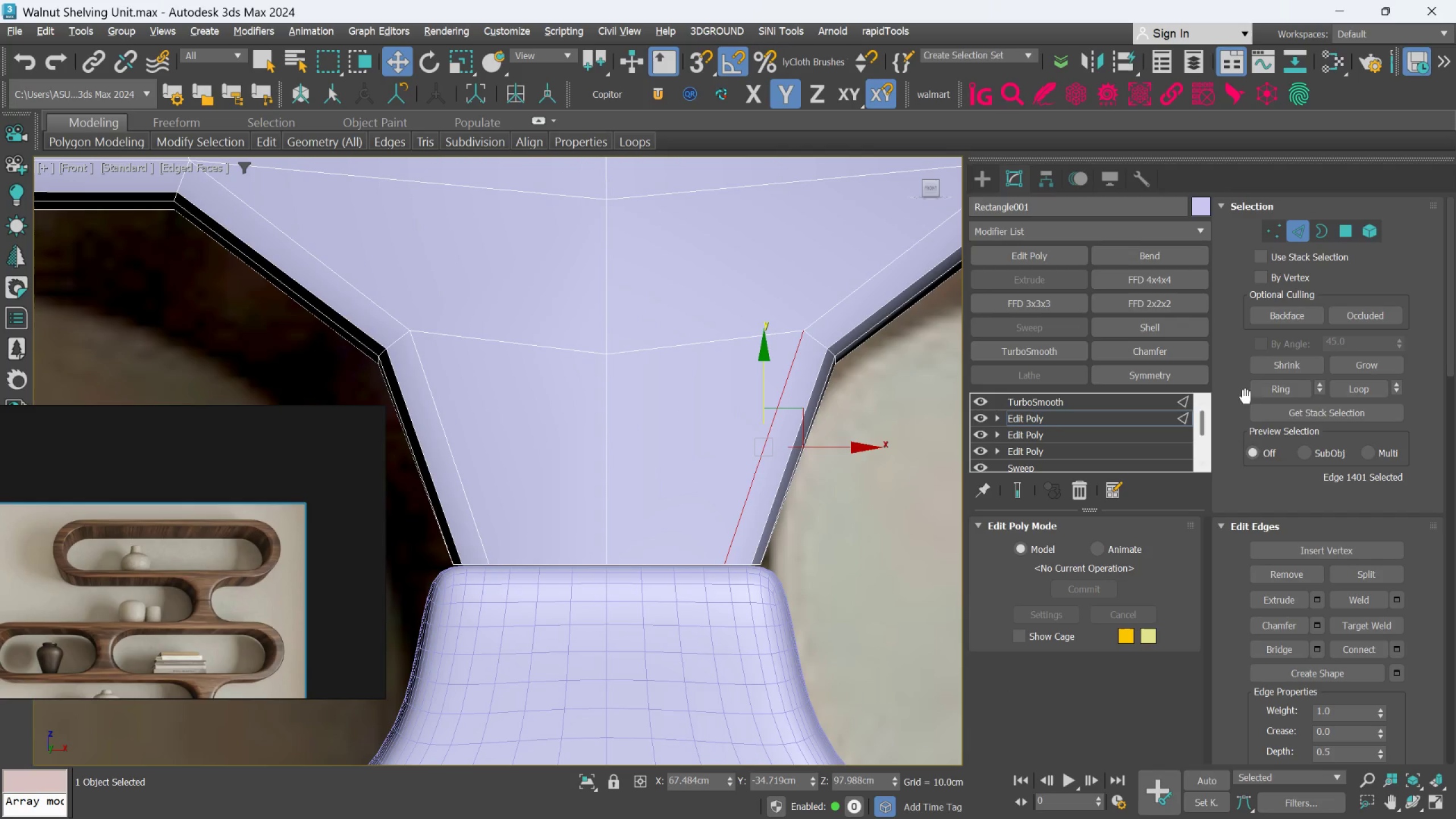 
left_click([1258, 395])
 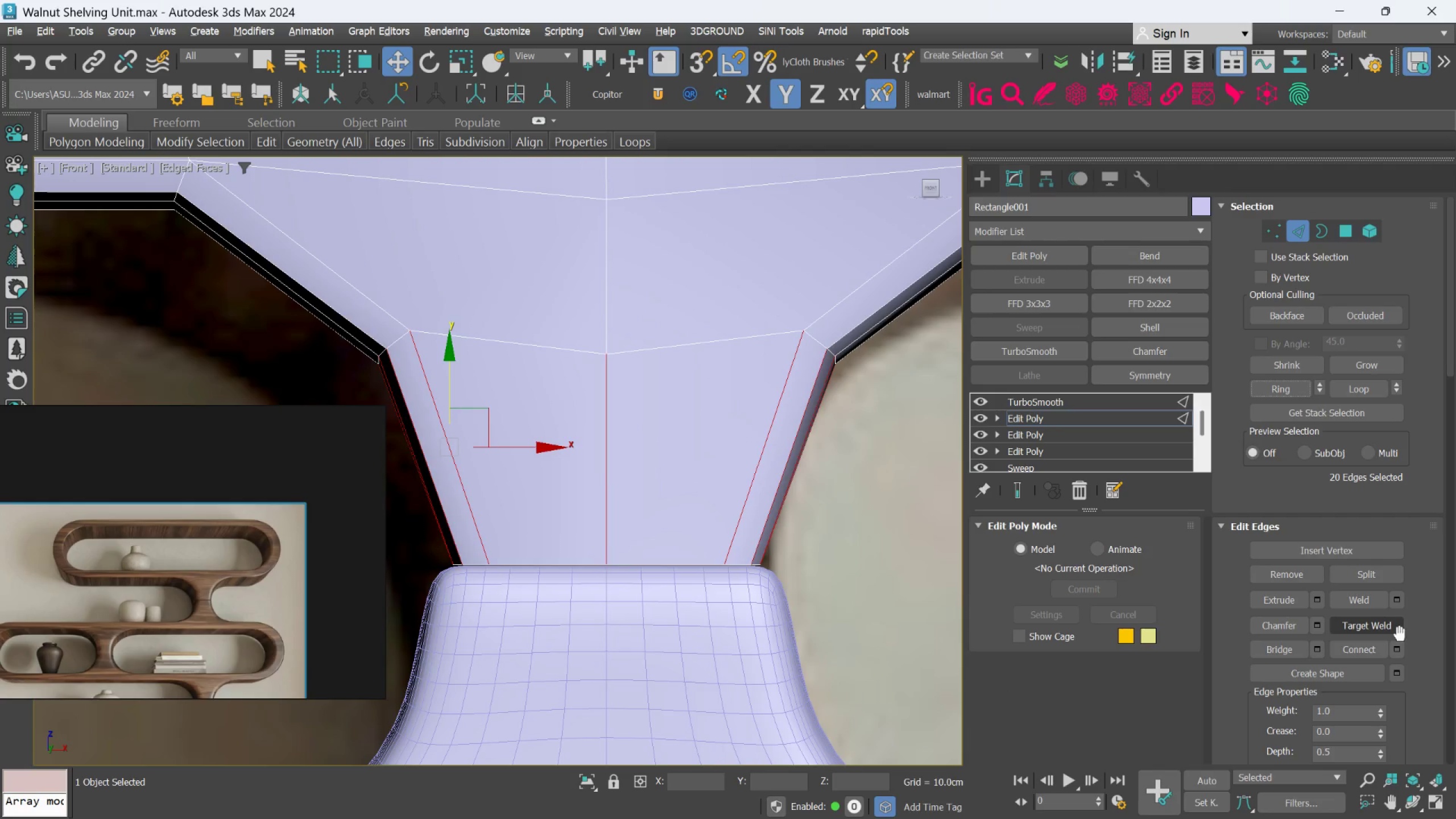 
left_click([1401, 648])
 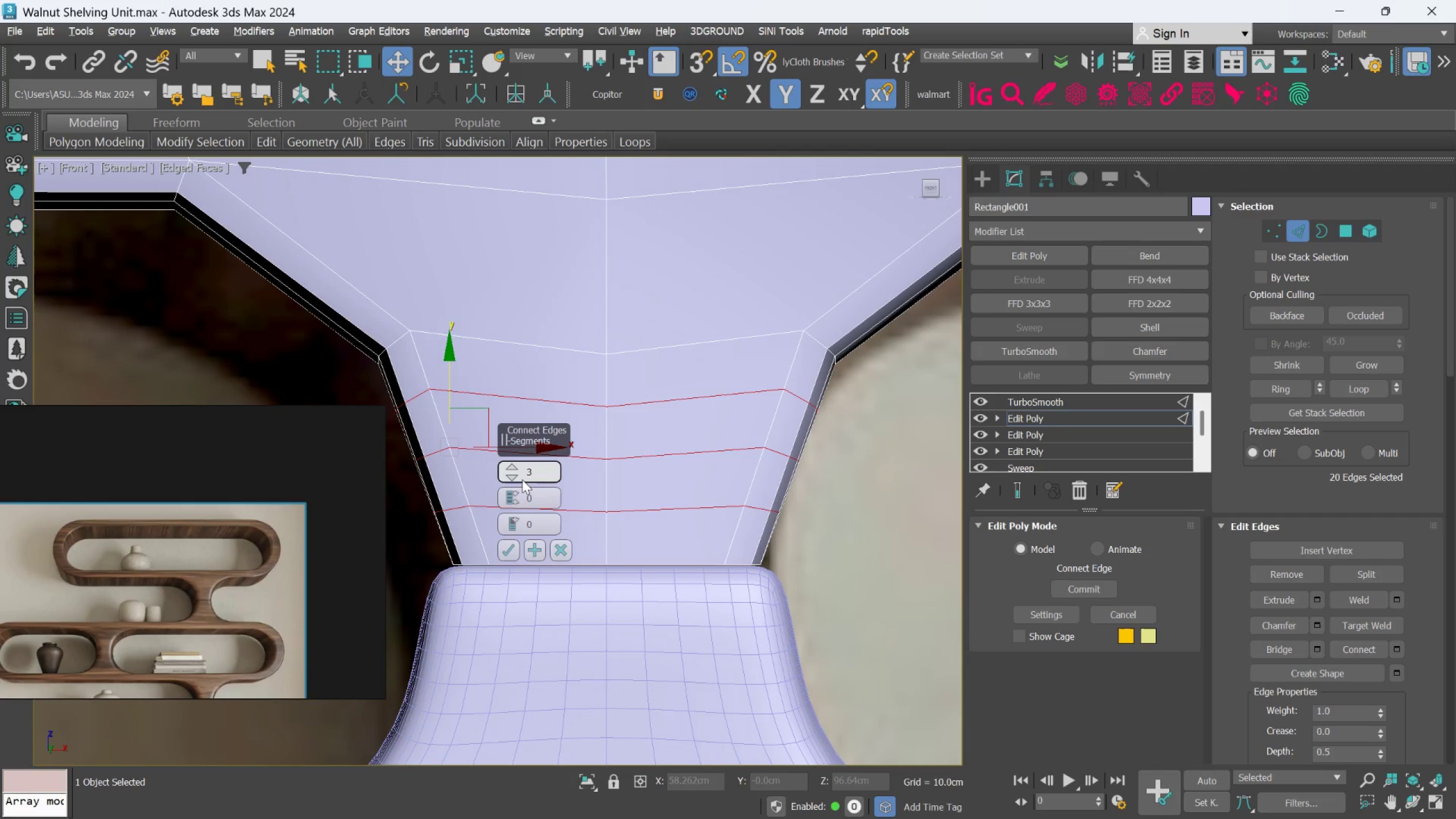 
right_click([520, 479])
 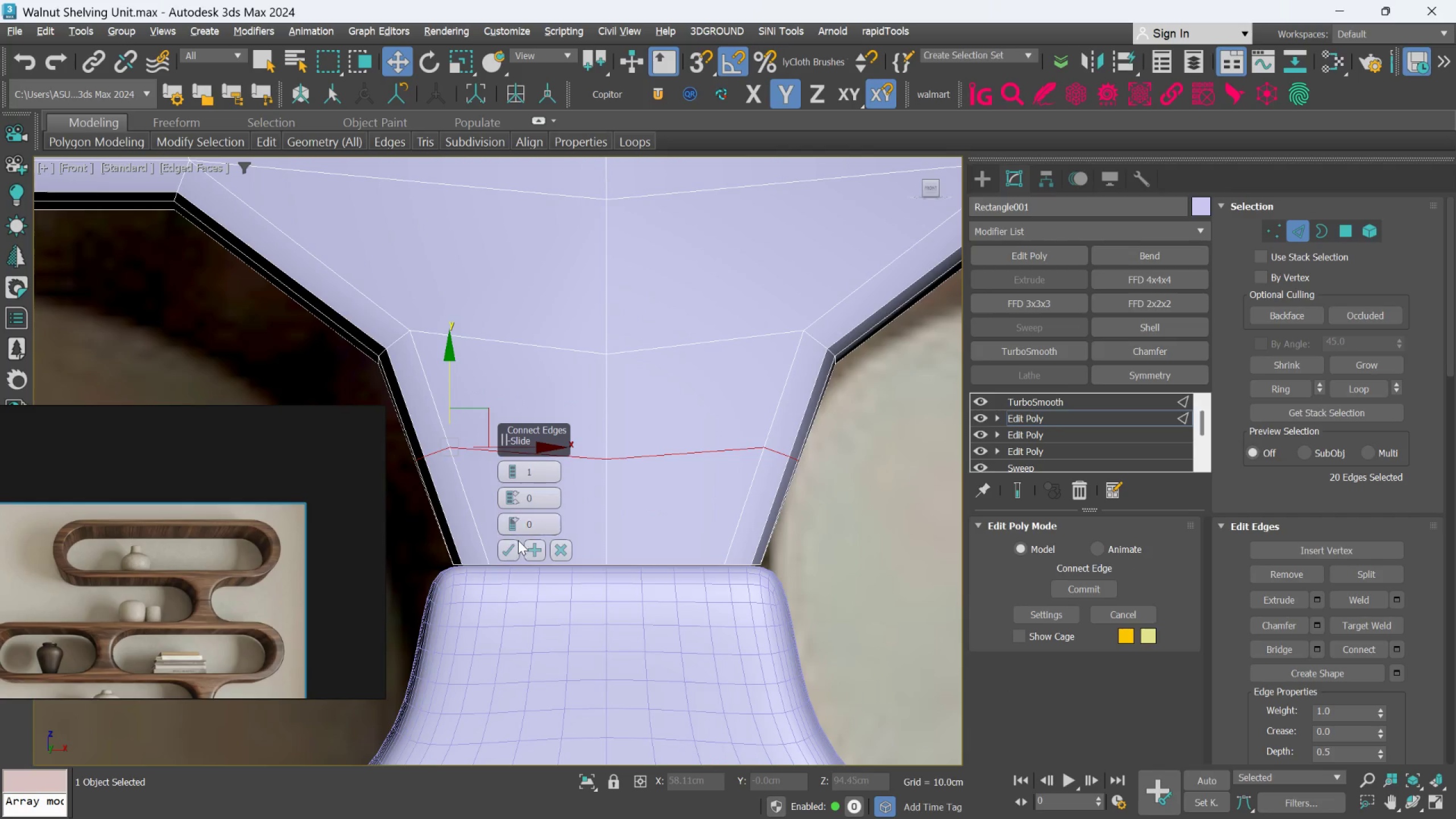 
left_click([514, 548])
 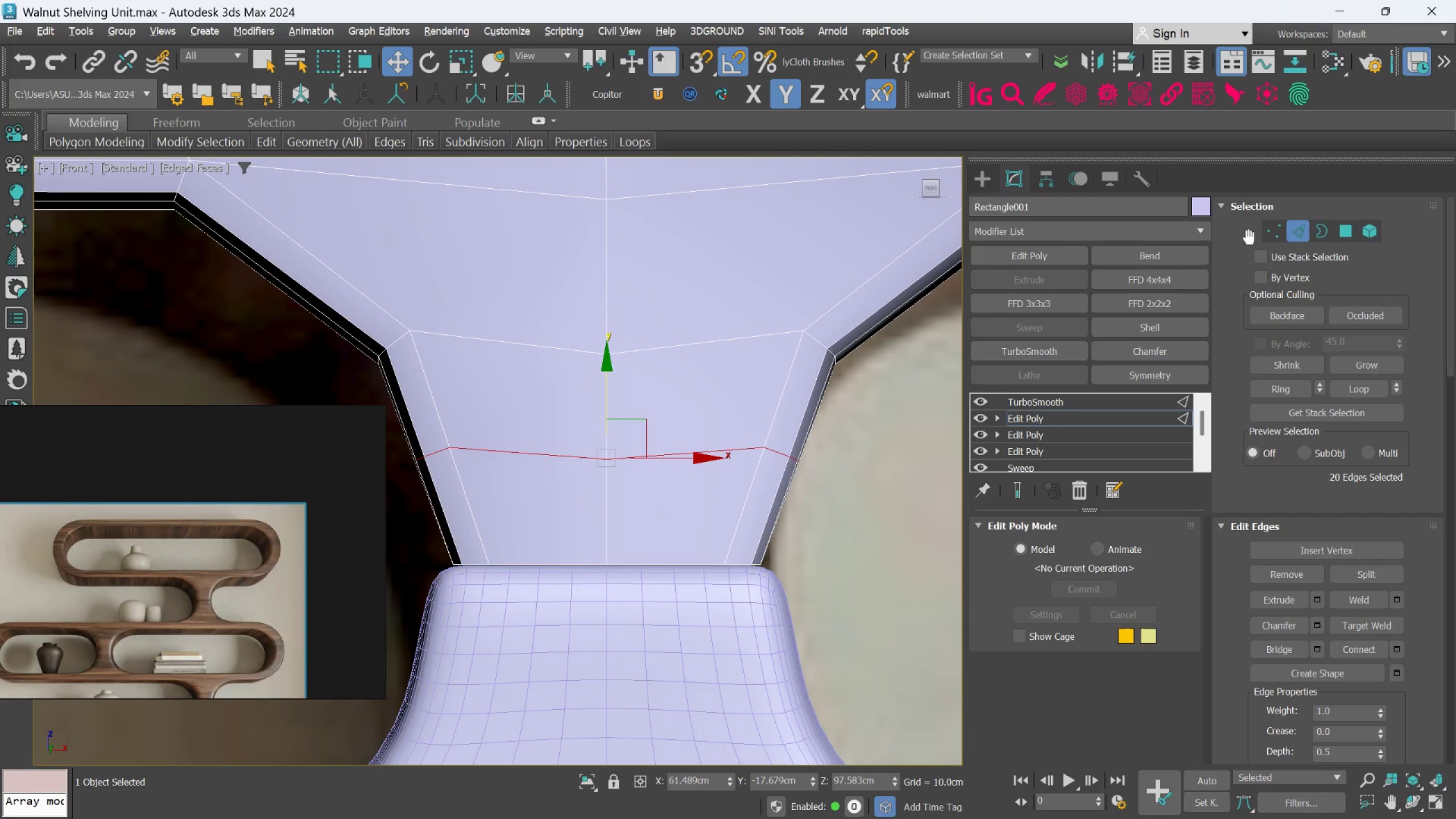 
left_click([1269, 235])
 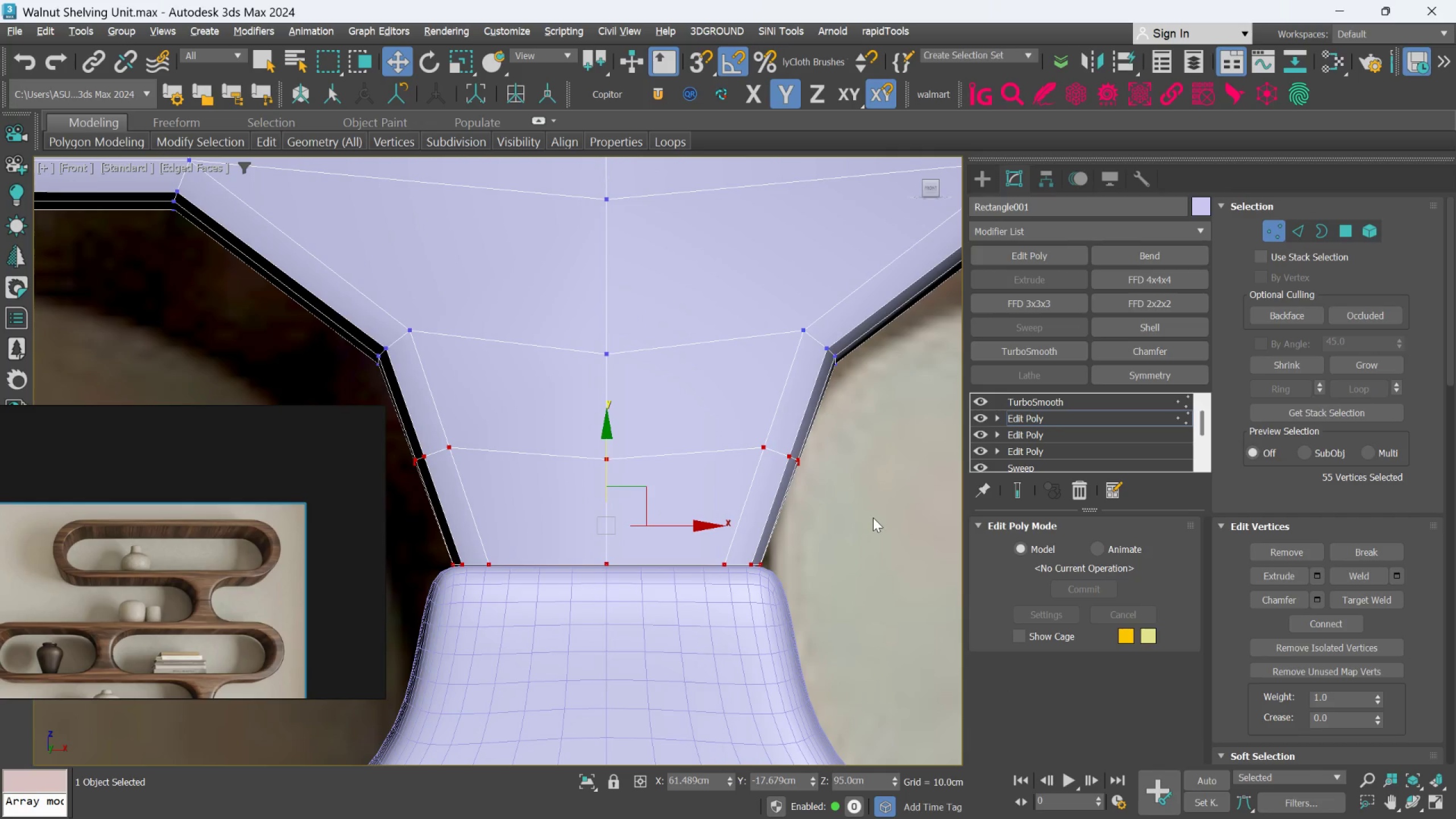 
left_click([866, 579])
 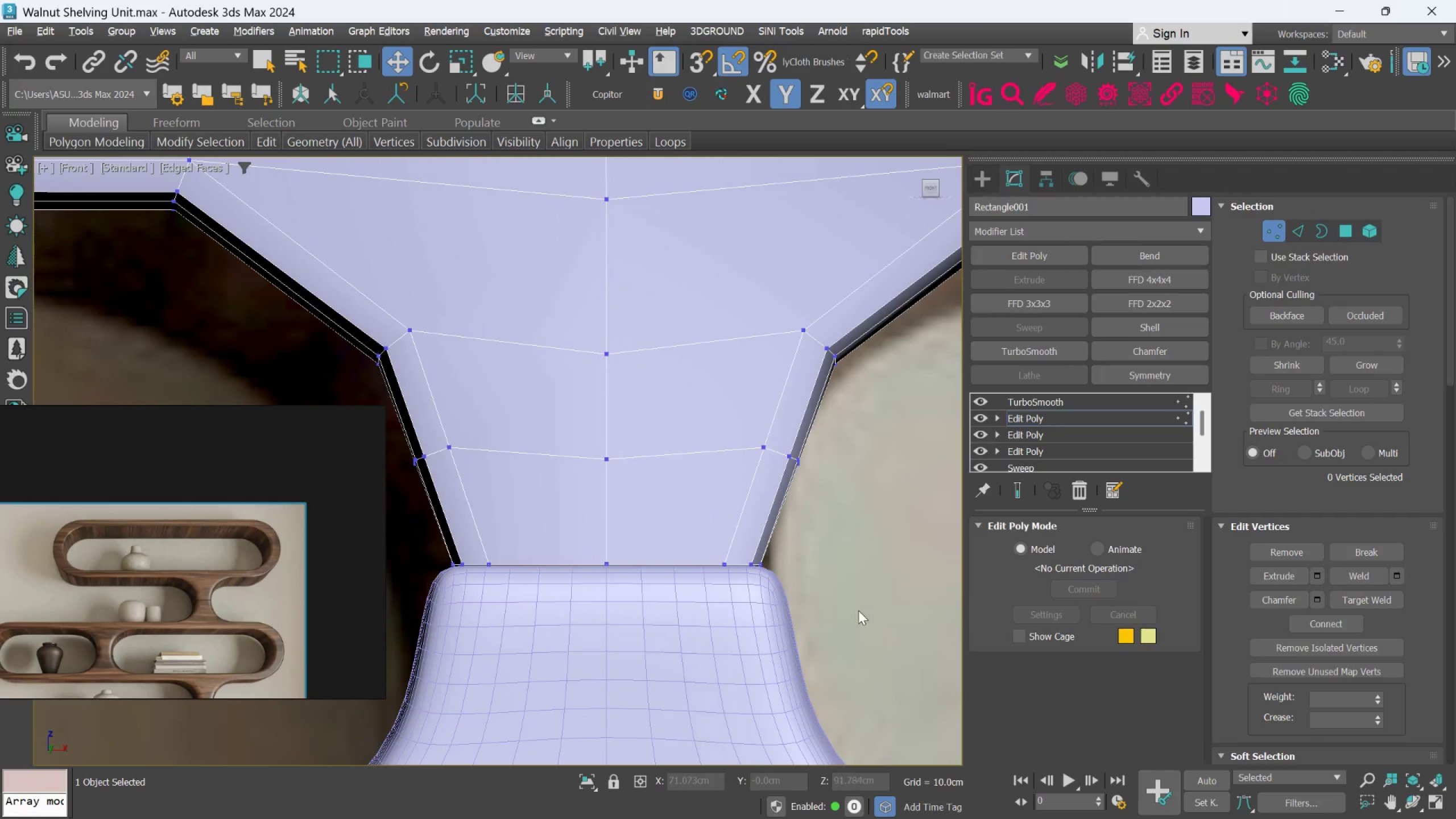 
left_click_drag(start_coordinate=[858, 614], to_coordinate=[372, 482])
 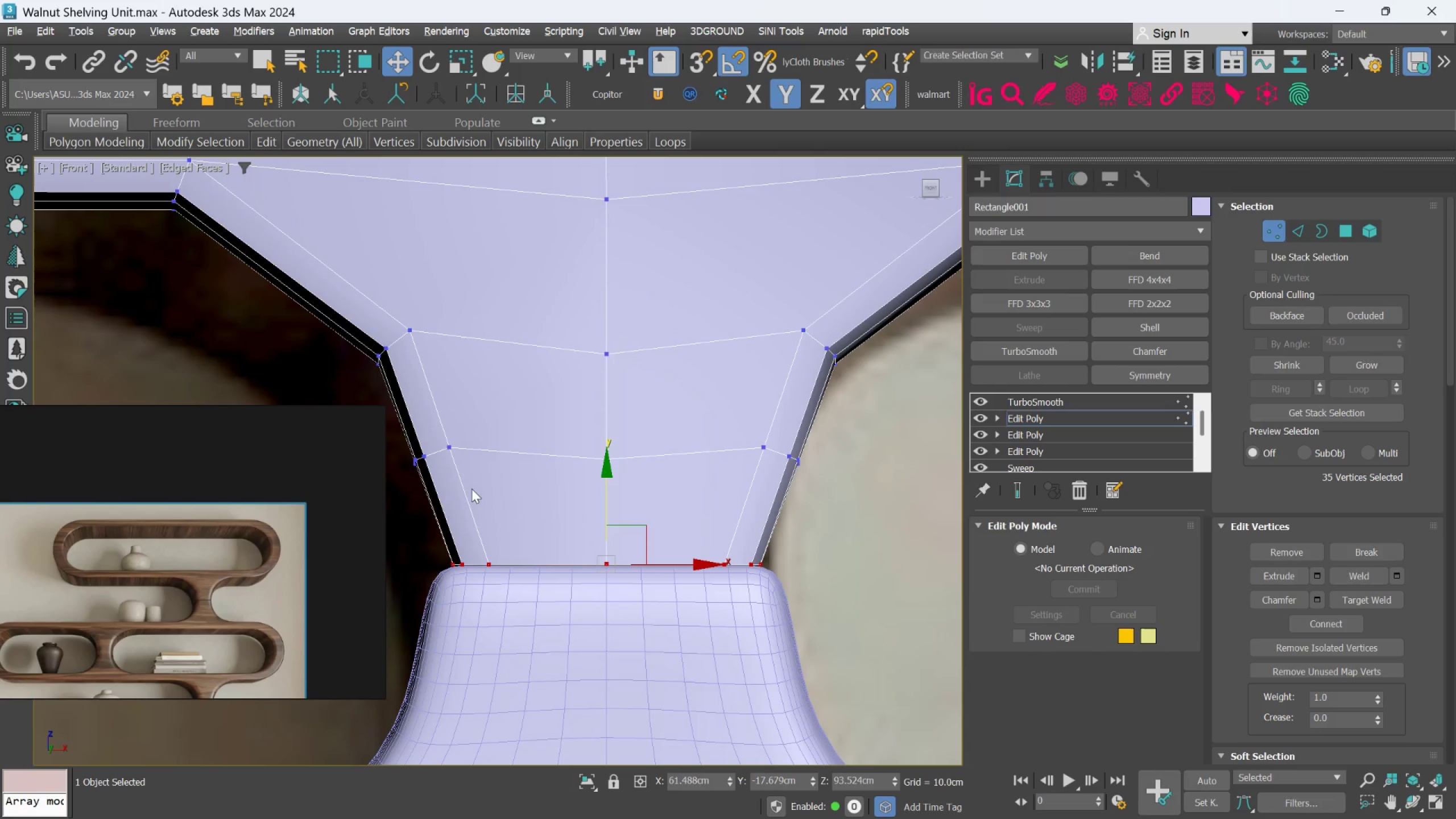 
key(R)
 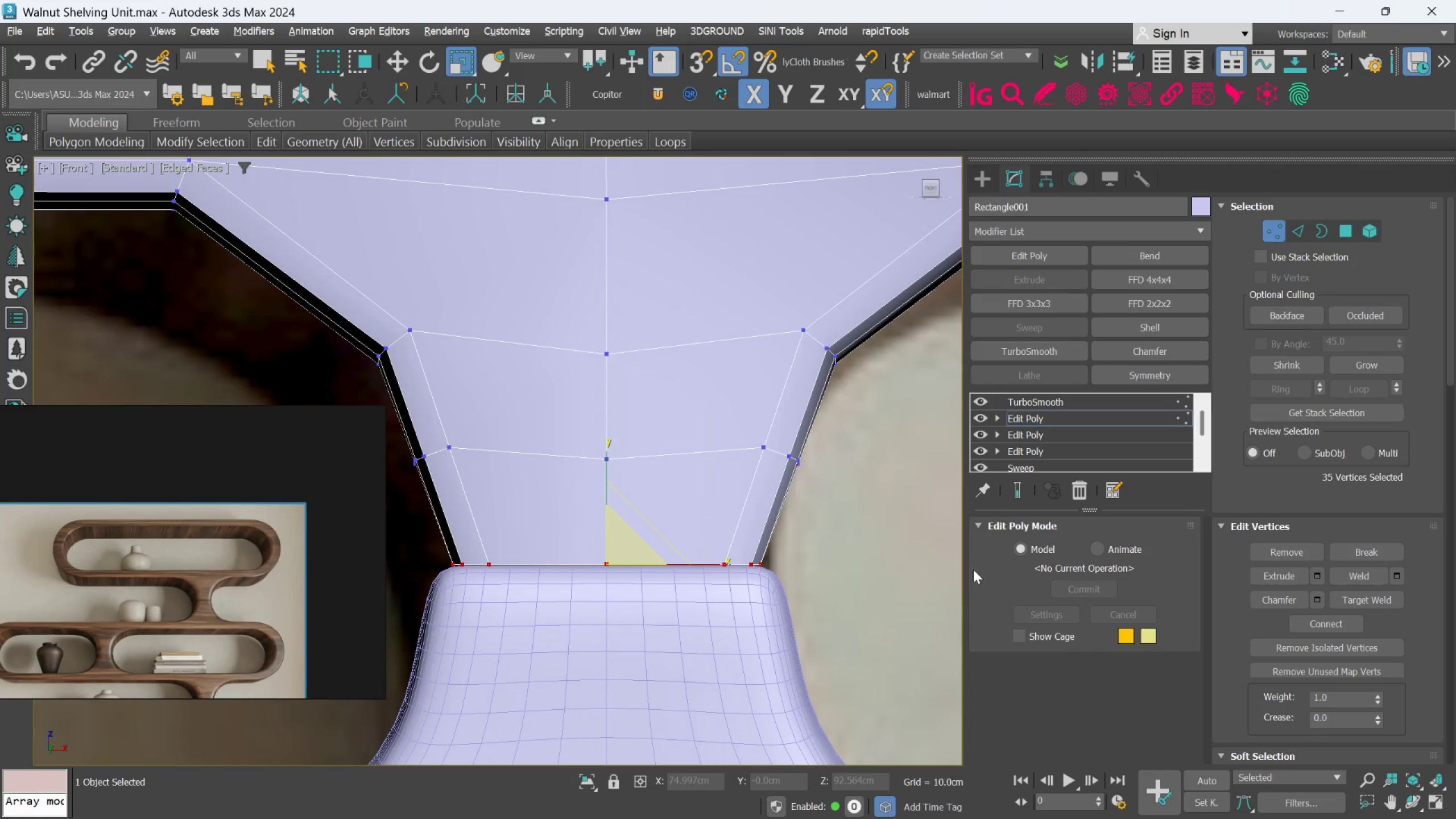 
left_click([1020, 493])
 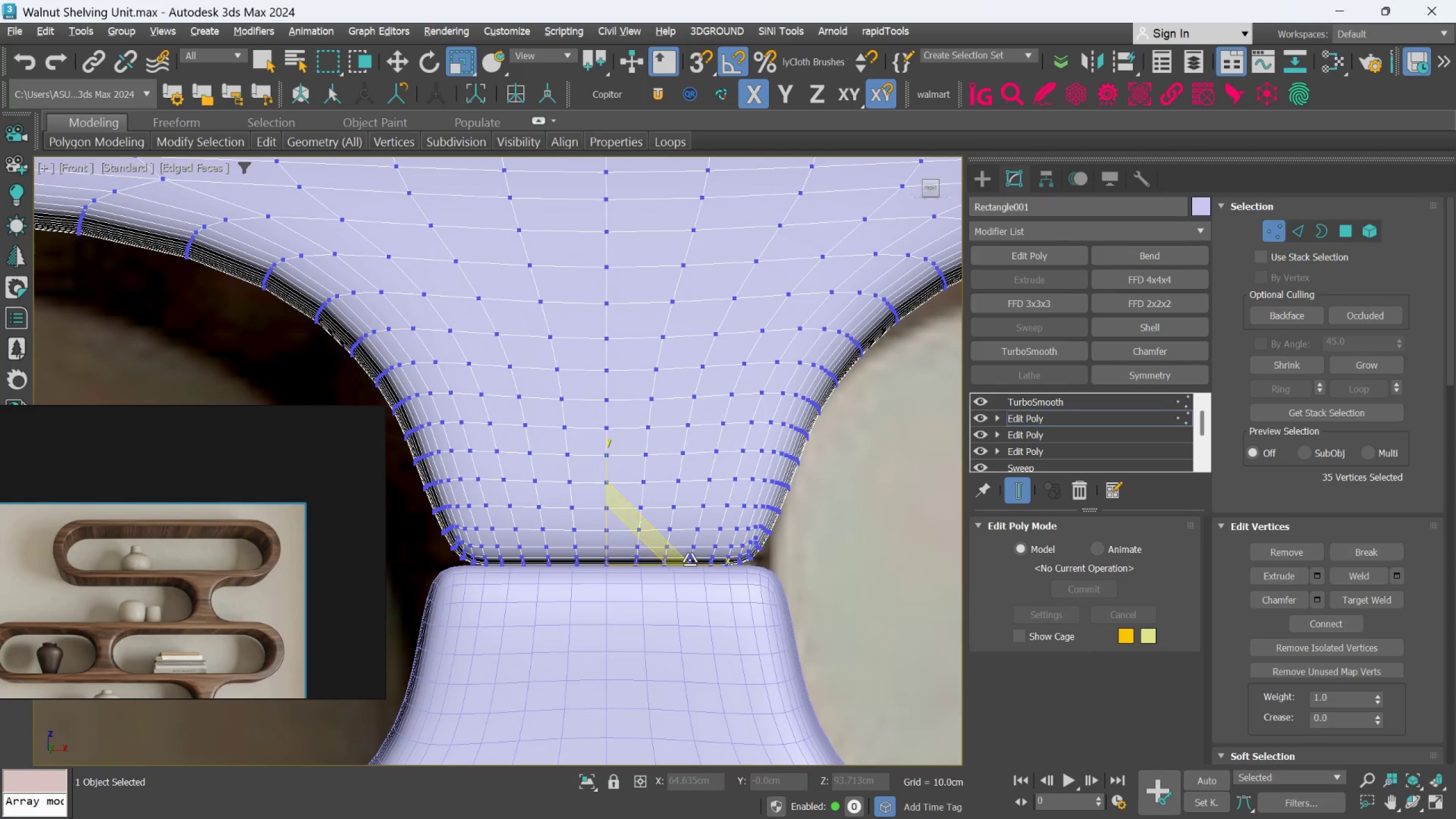 
left_click_drag(start_coordinate=[689, 560], to_coordinate=[715, 576])
 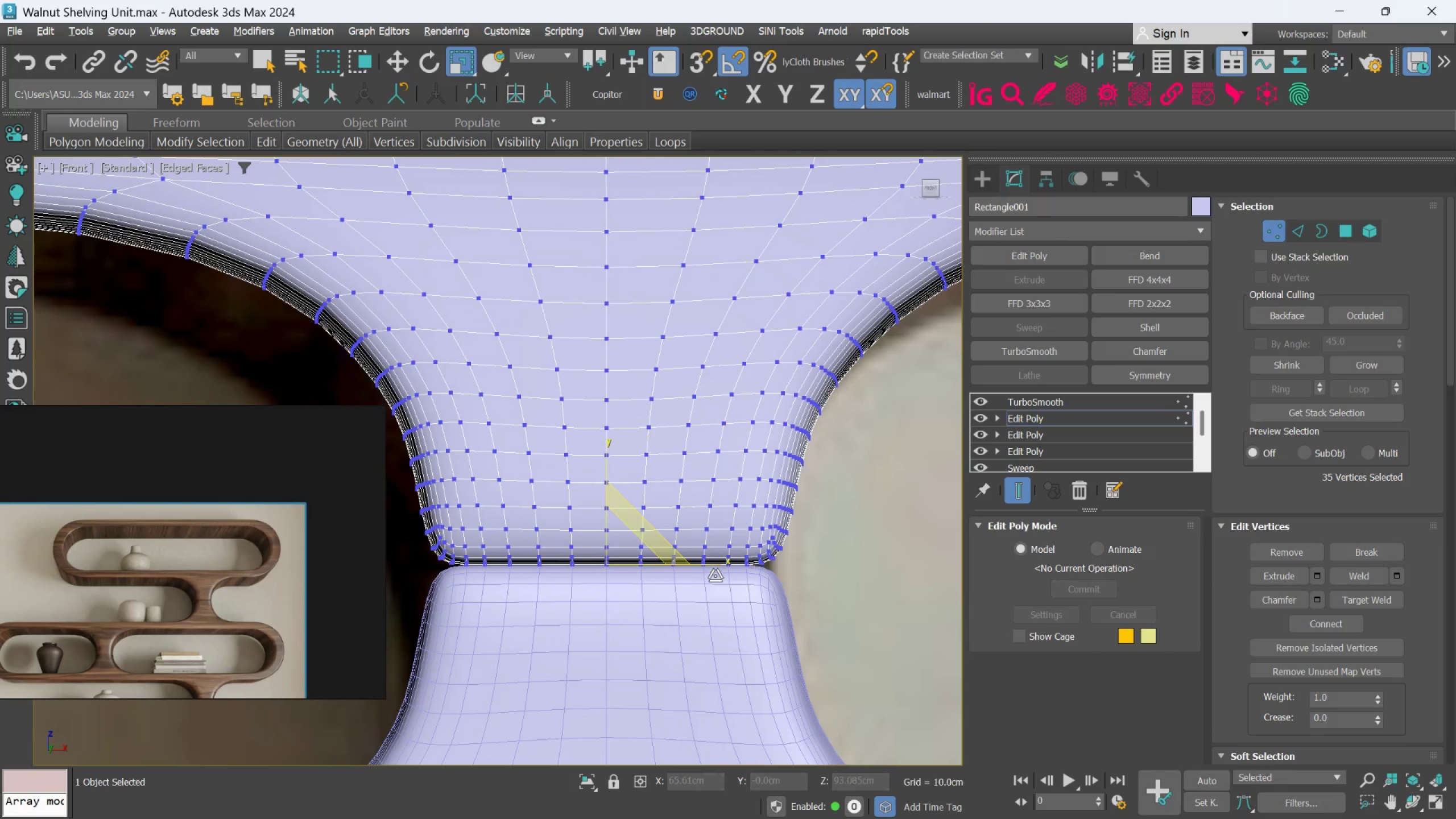 
scroll: coordinate [708, 563], scroll_direction: down, amount: 2.0
 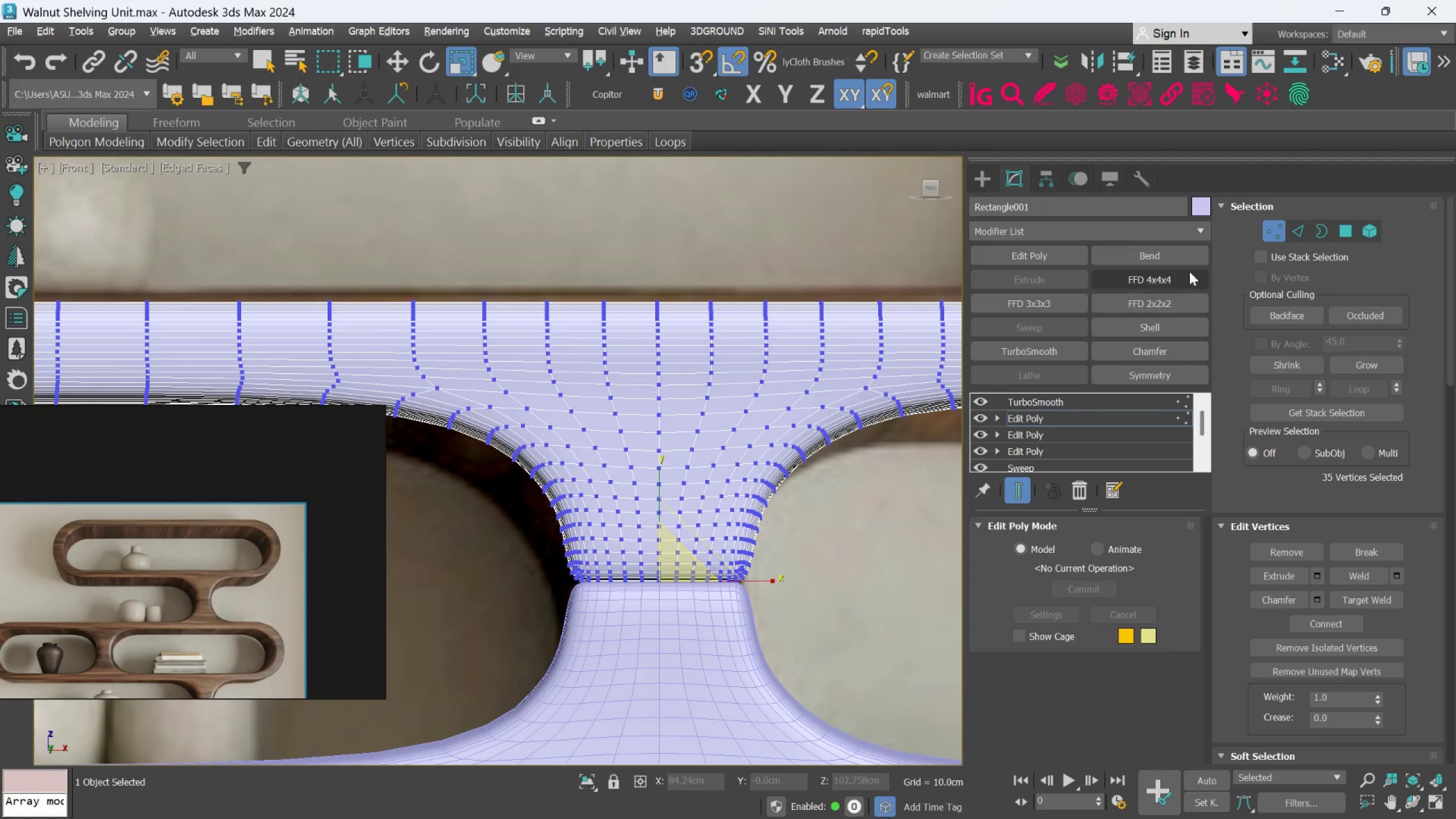 
left_click([1271, 228])
 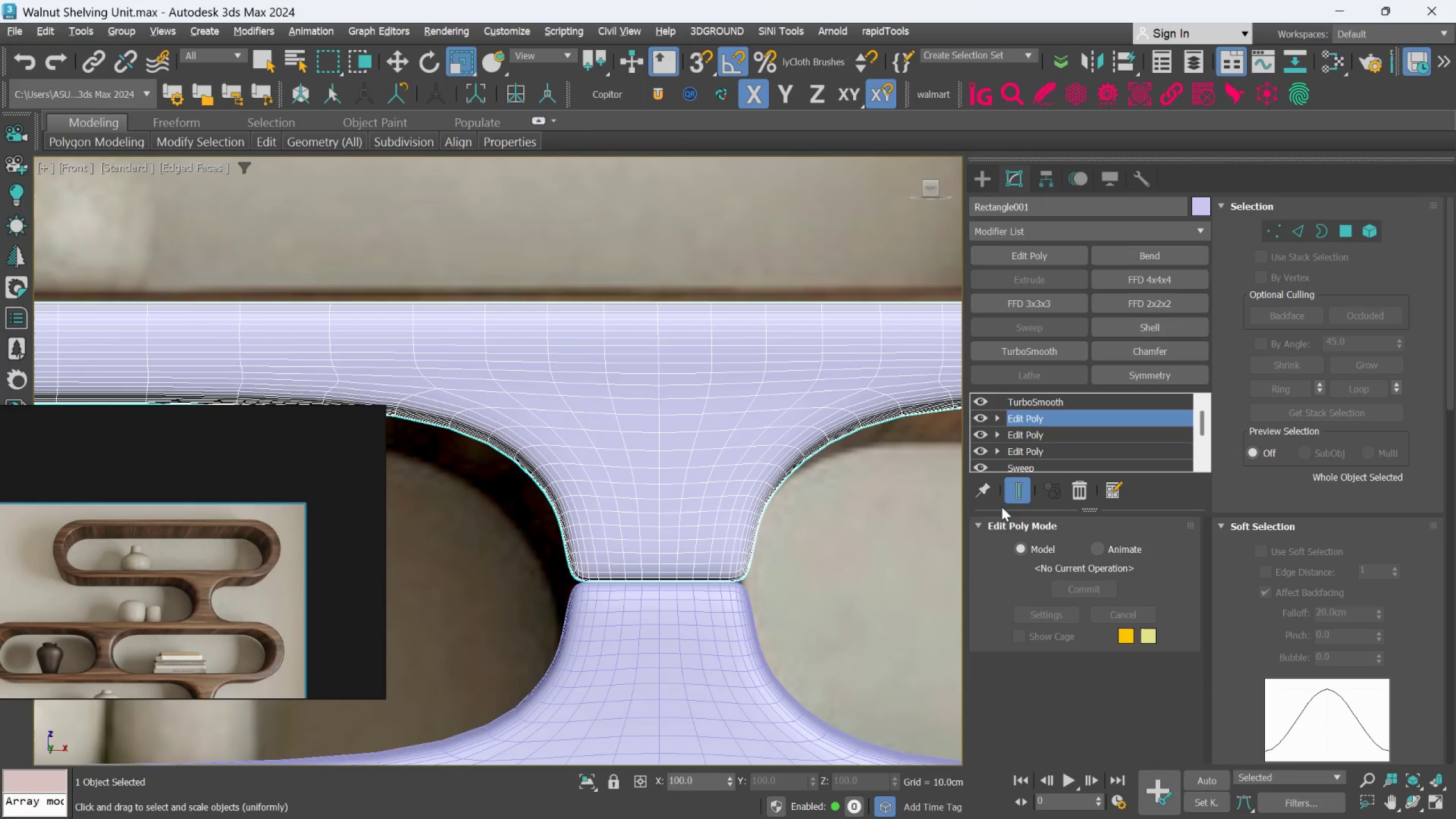 
left_click([927, 520])
 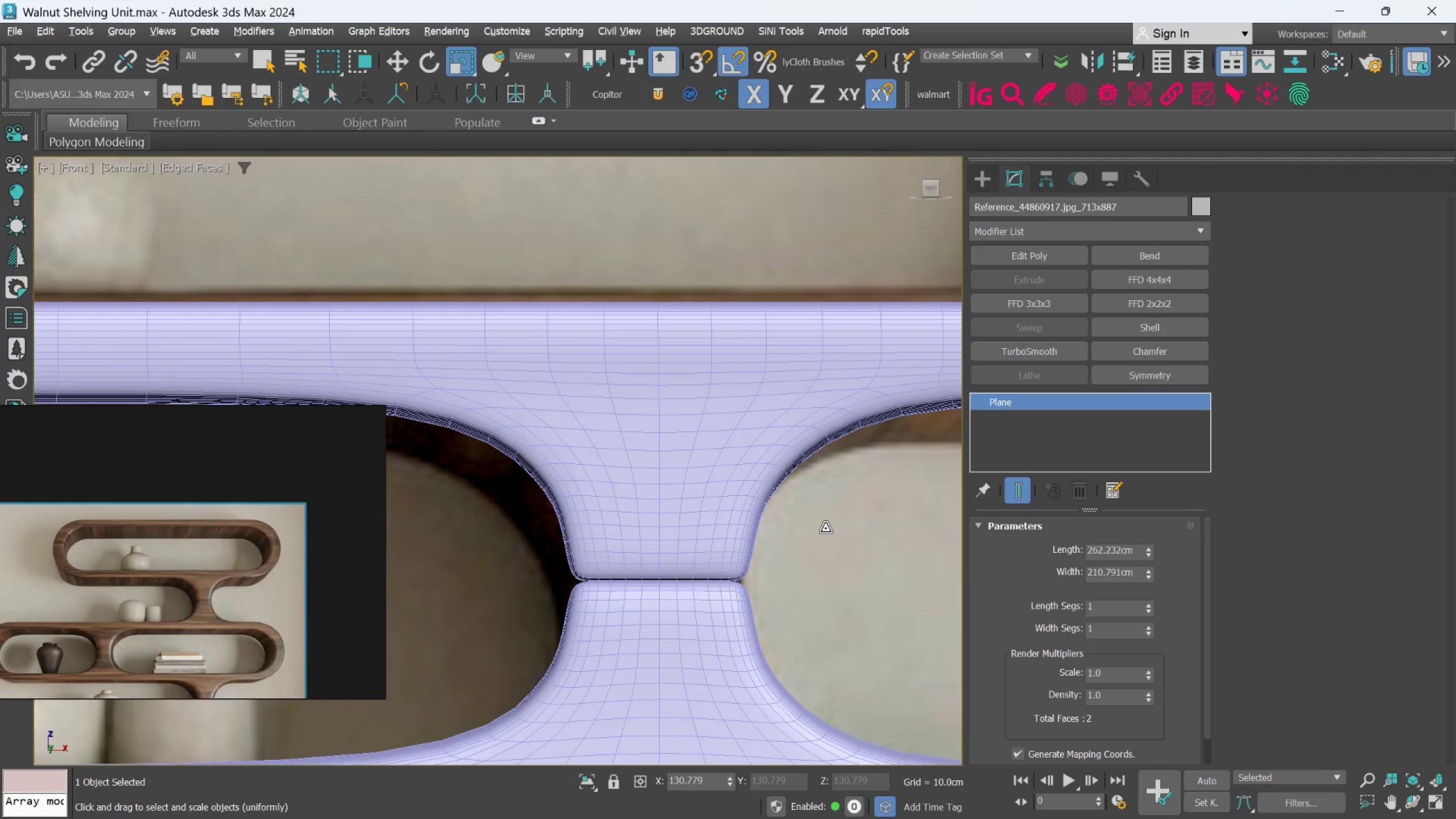 
key(F4)
 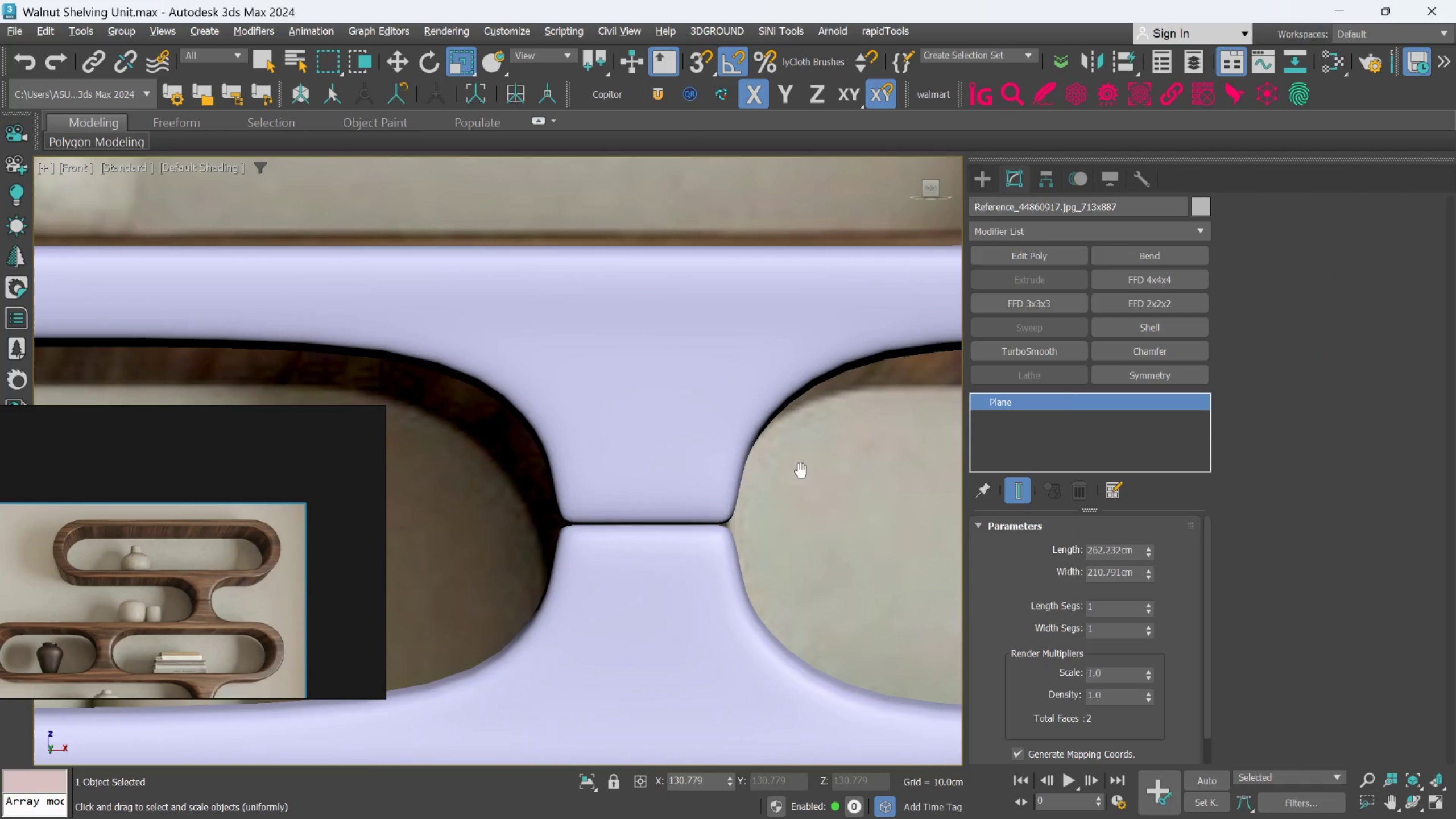 
scroll: coordinate [709, 497], scroll_direction: up, amount: 2.0
 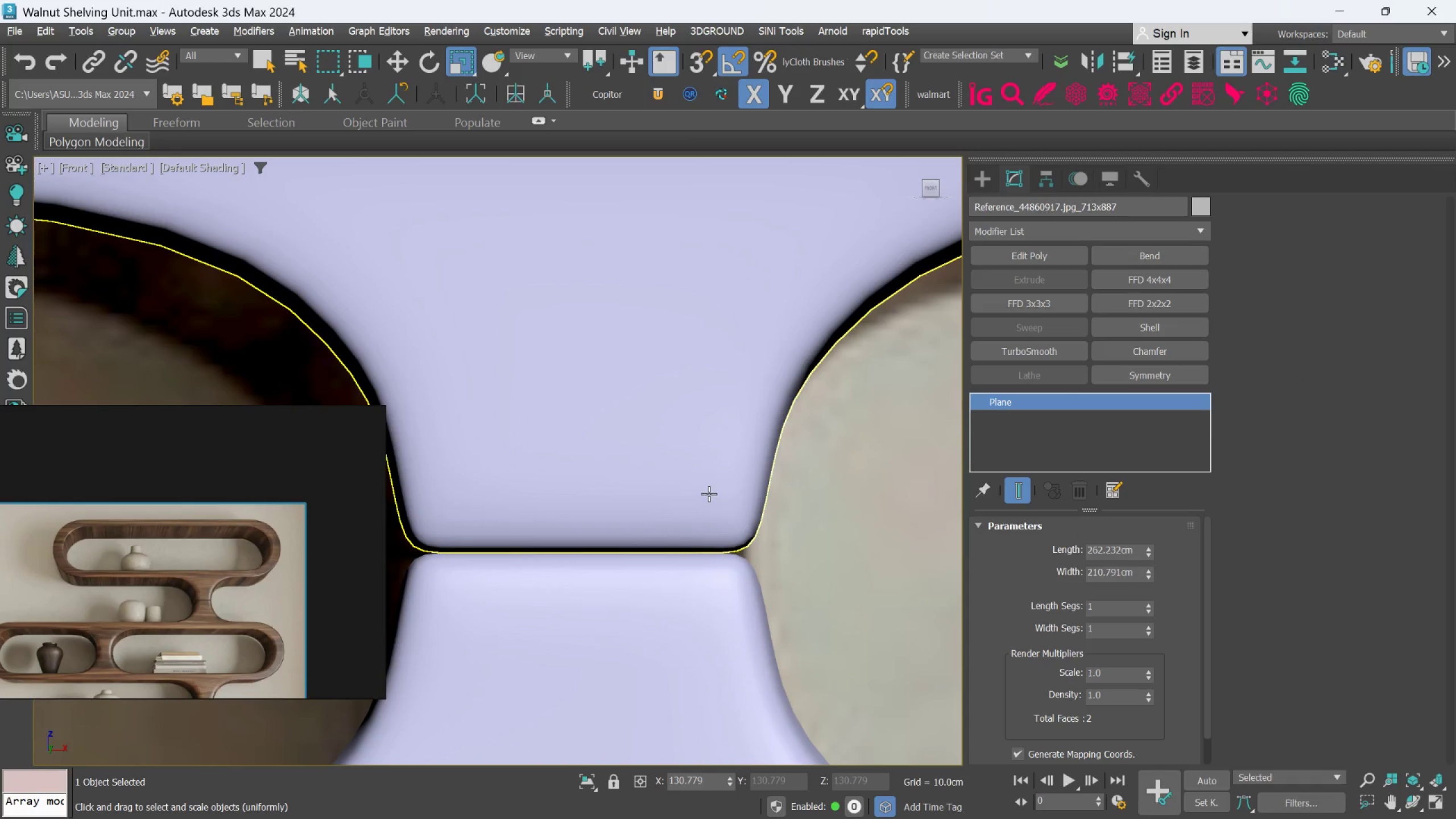 
scroll: coordinate [709, 494], scroll_direction: down, amount: 1.0
 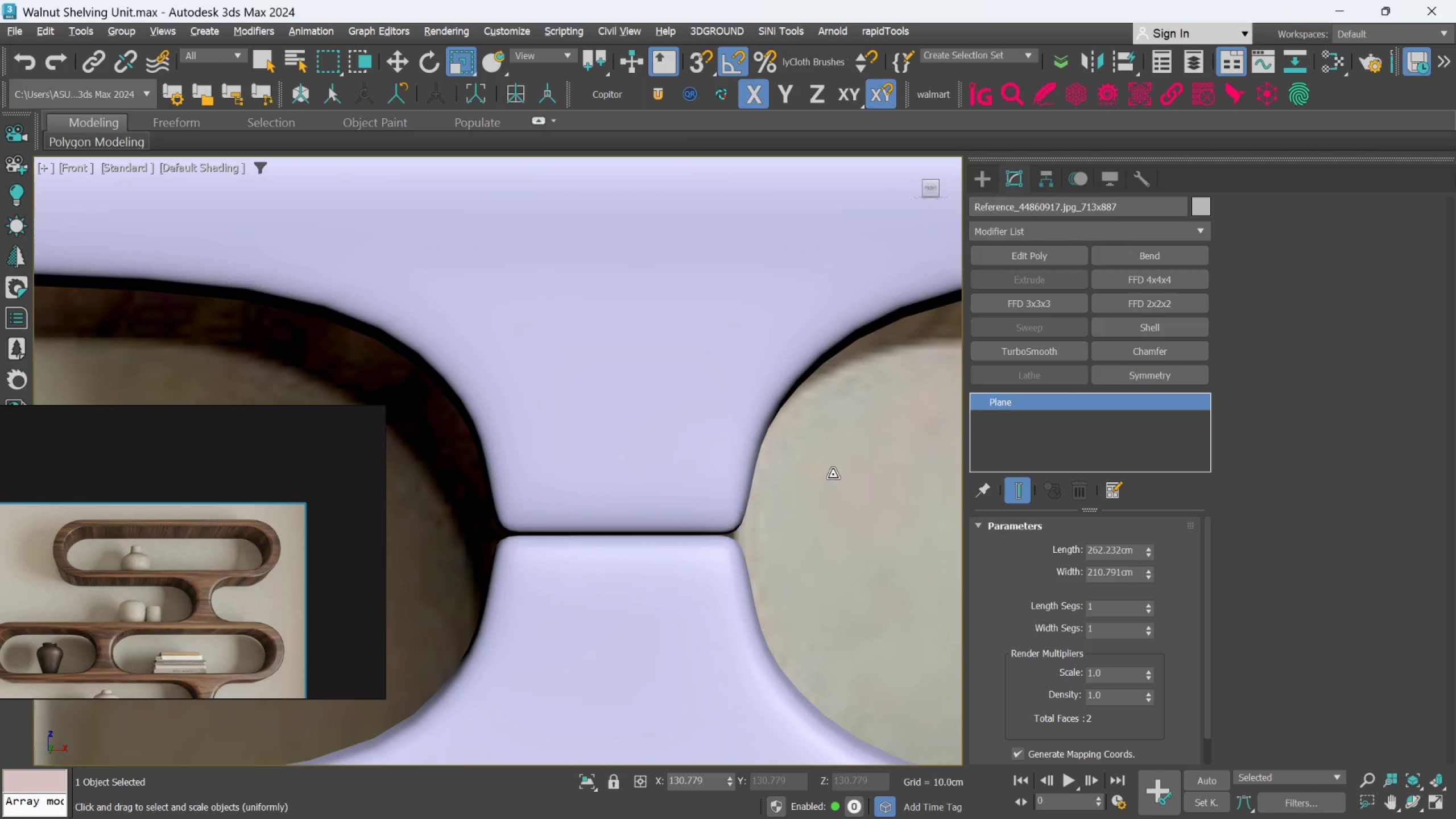 
left_click([687, 572])
 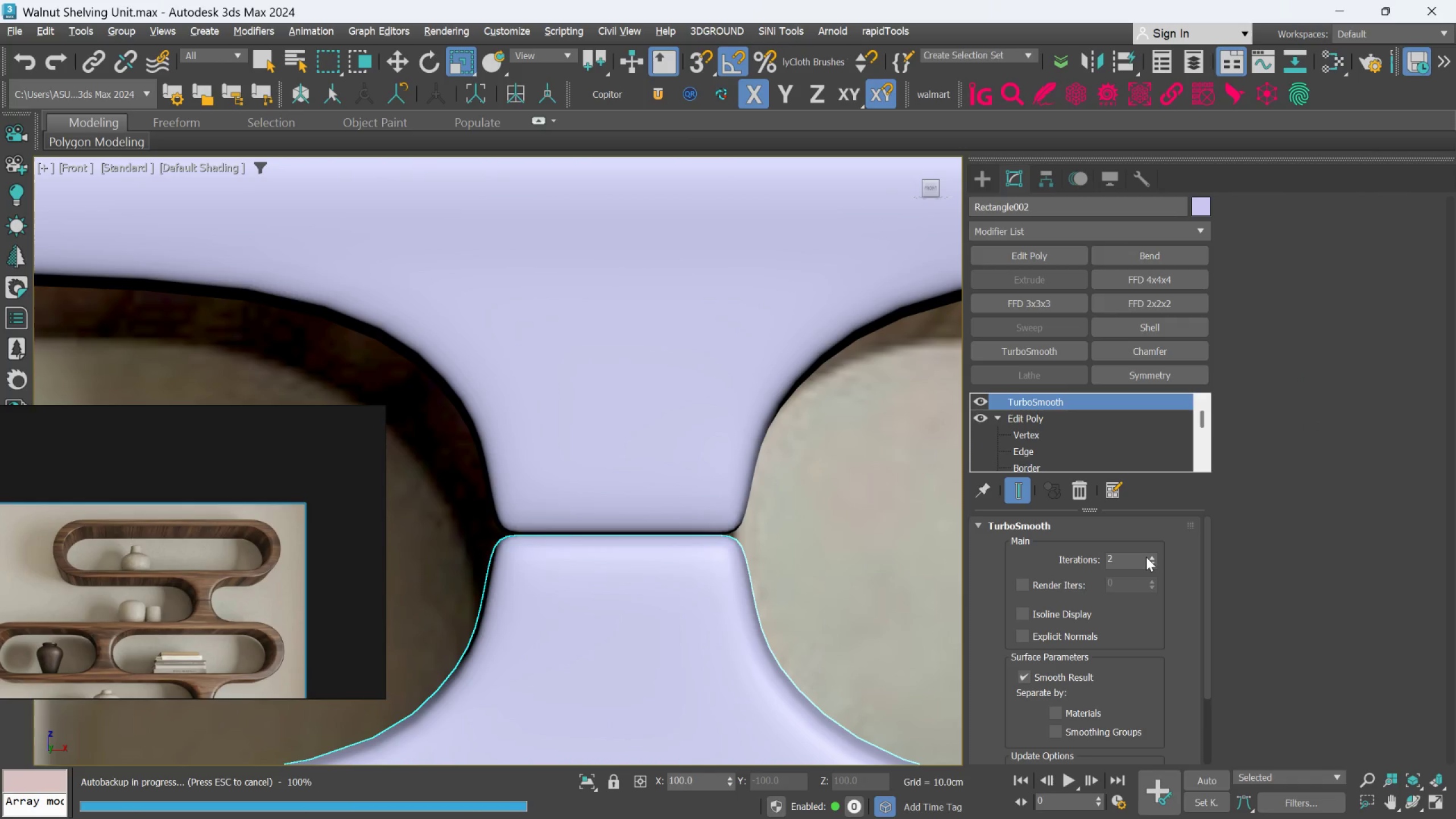 
left_click([1151, 556])
 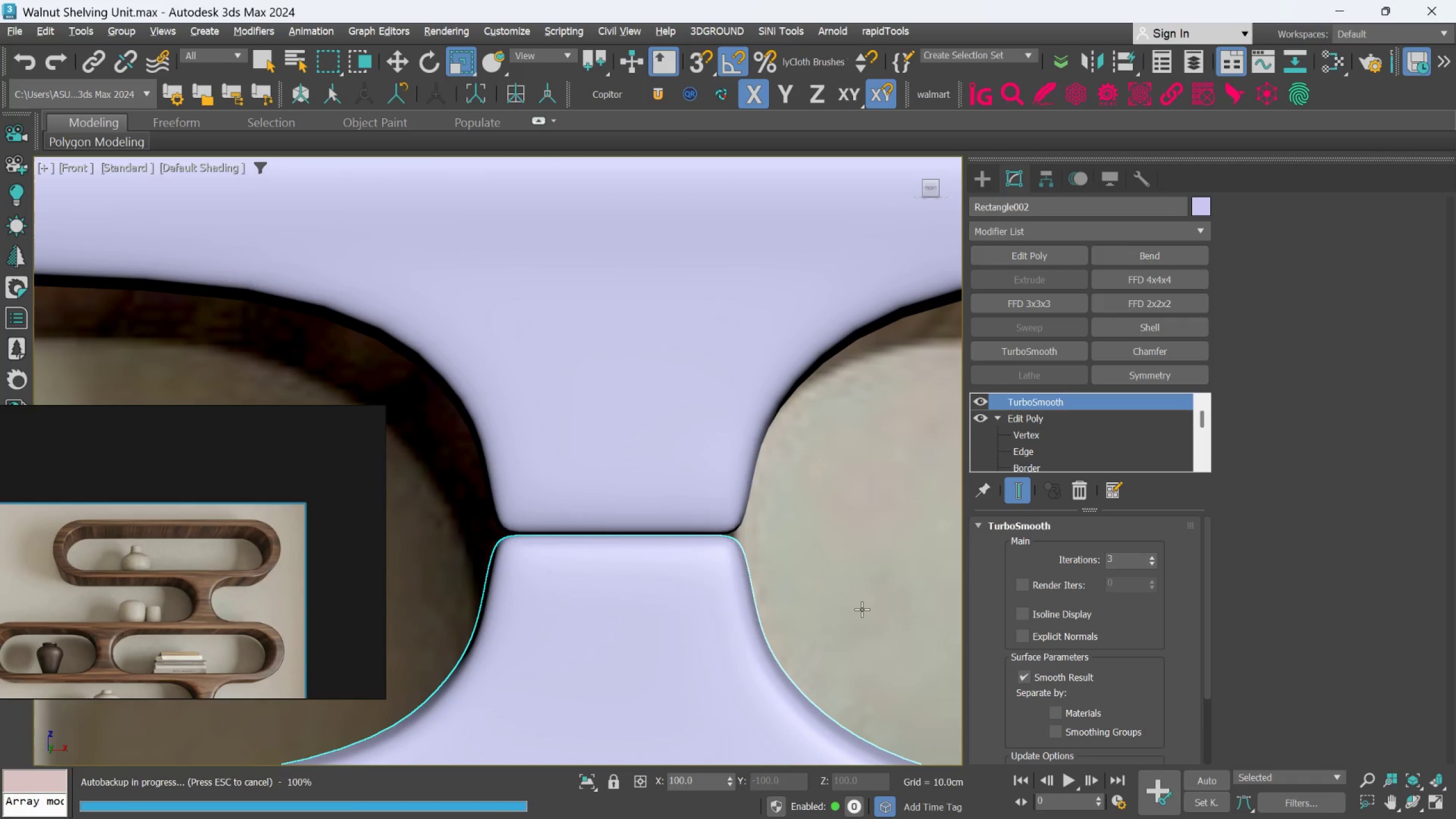 
left_click([803, 592])
 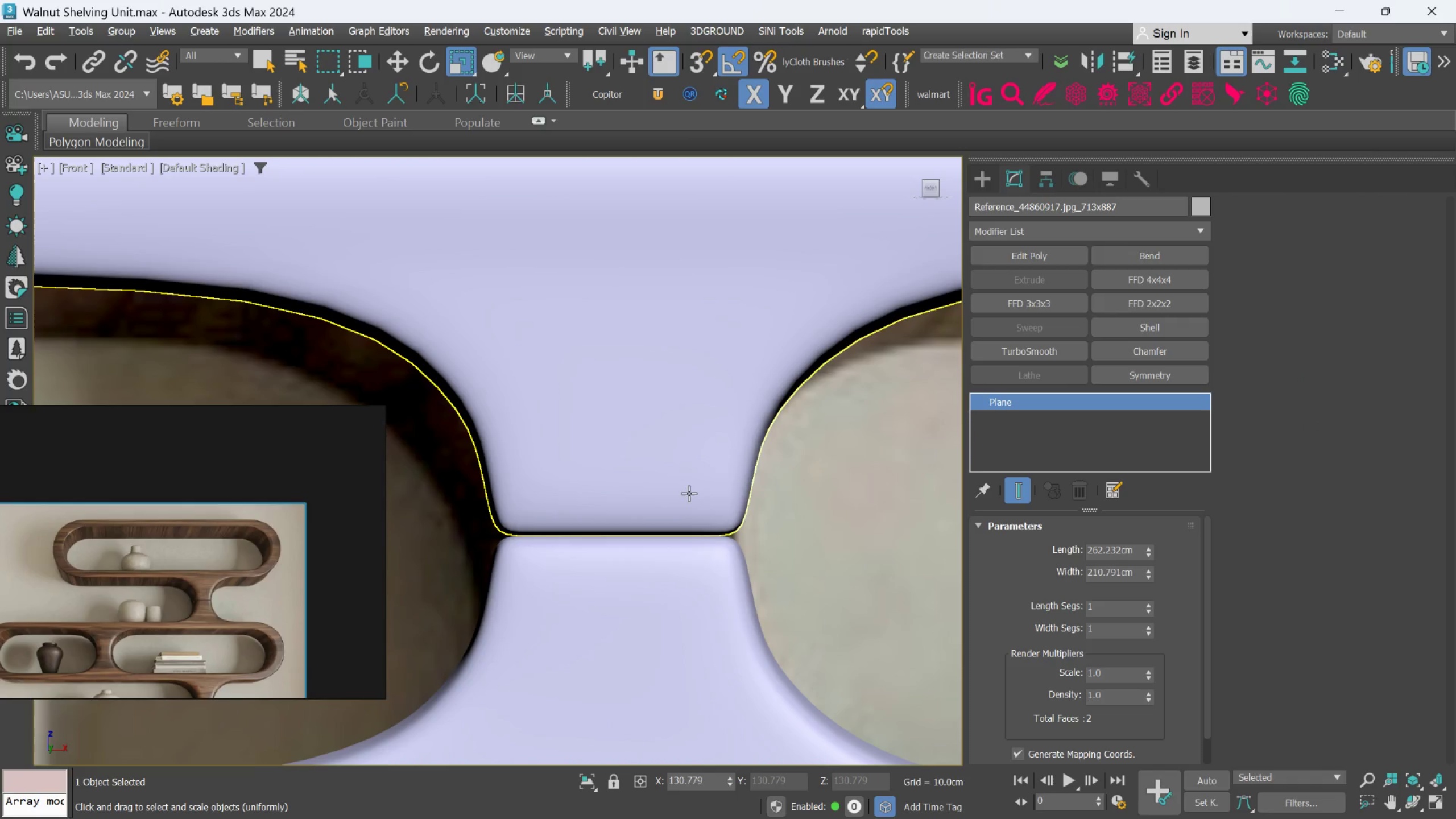 
left_click([684, 483])
 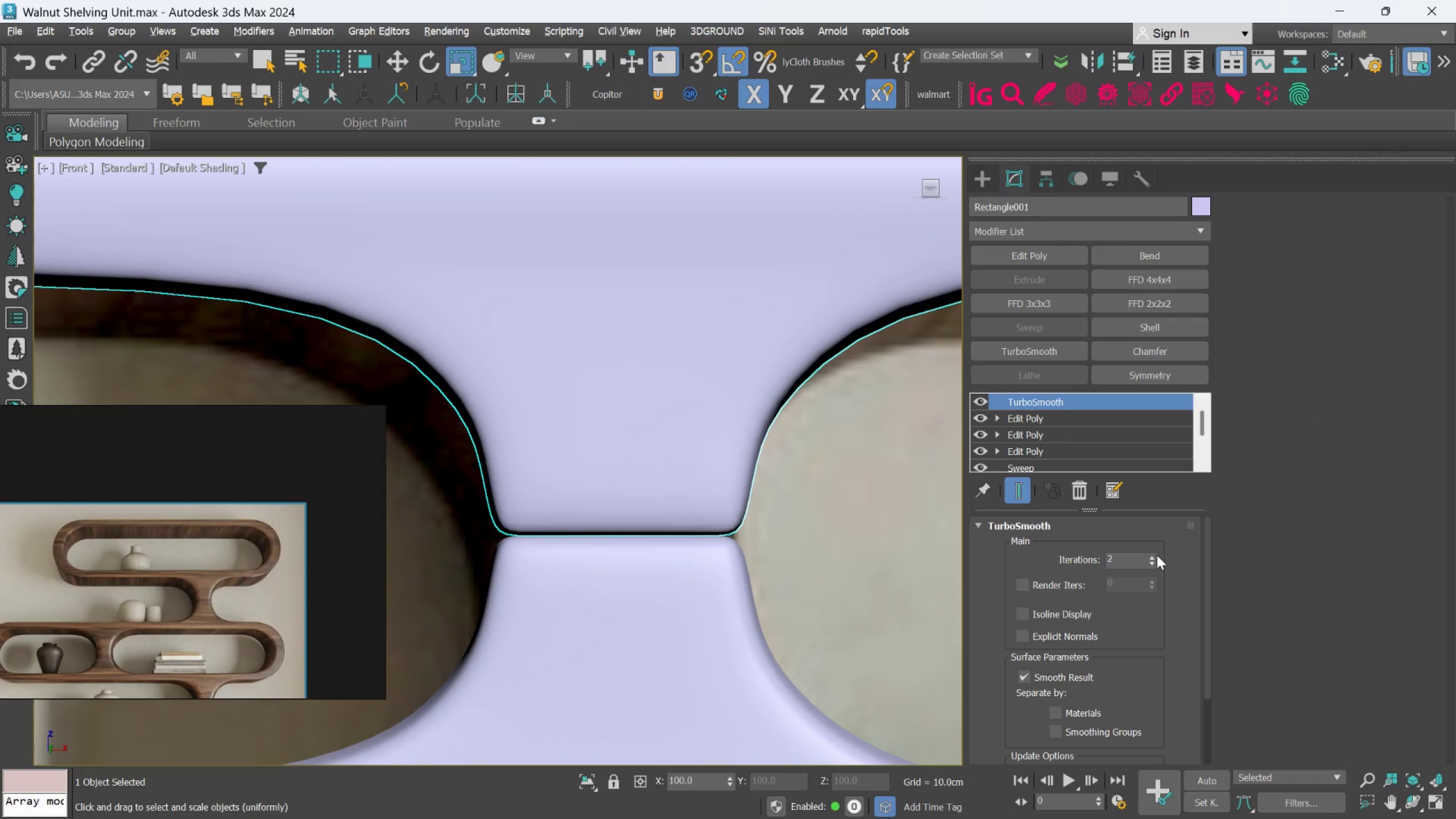 
left_click([1157, 555])
 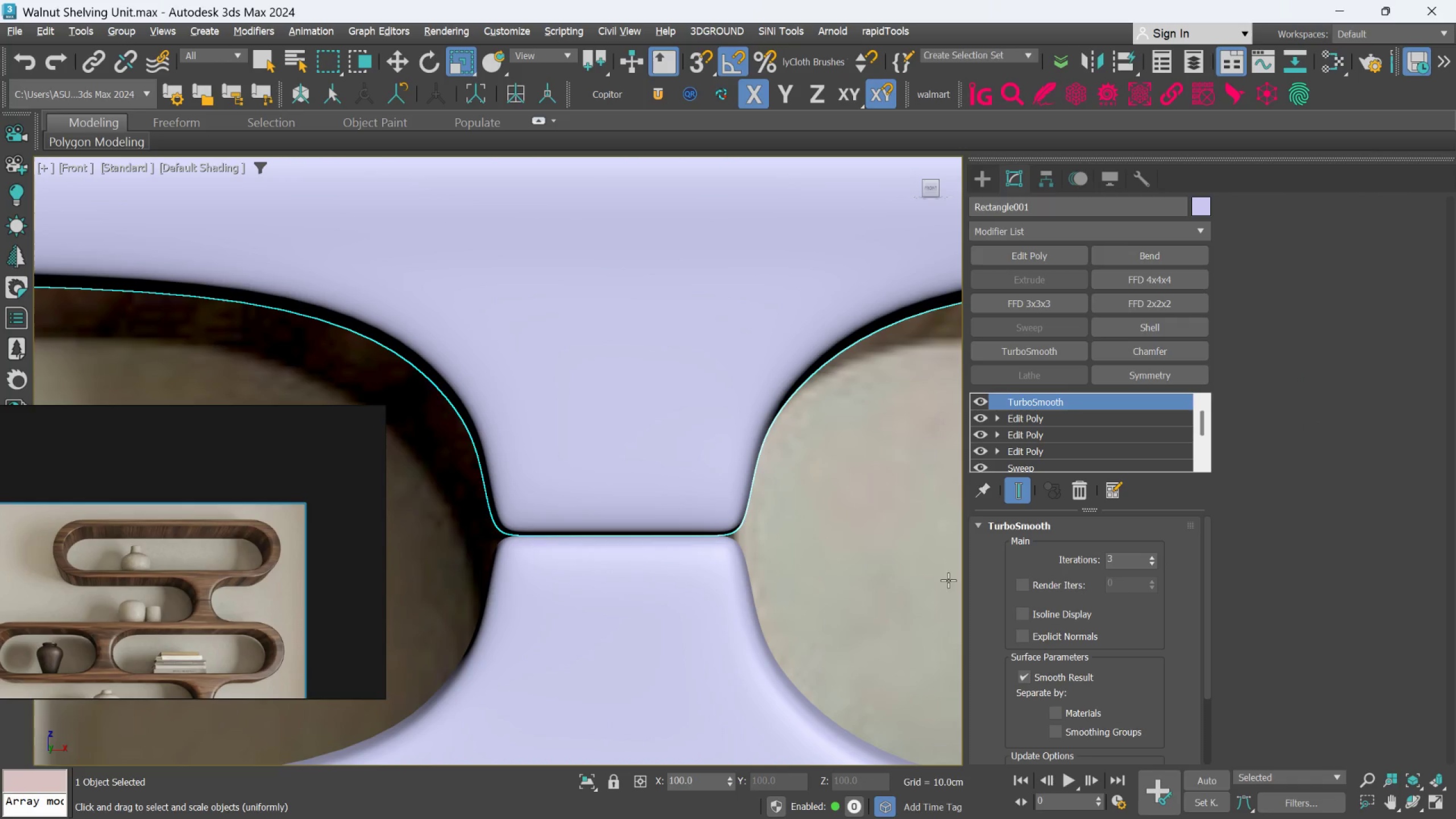 
left_click([850, 570])
 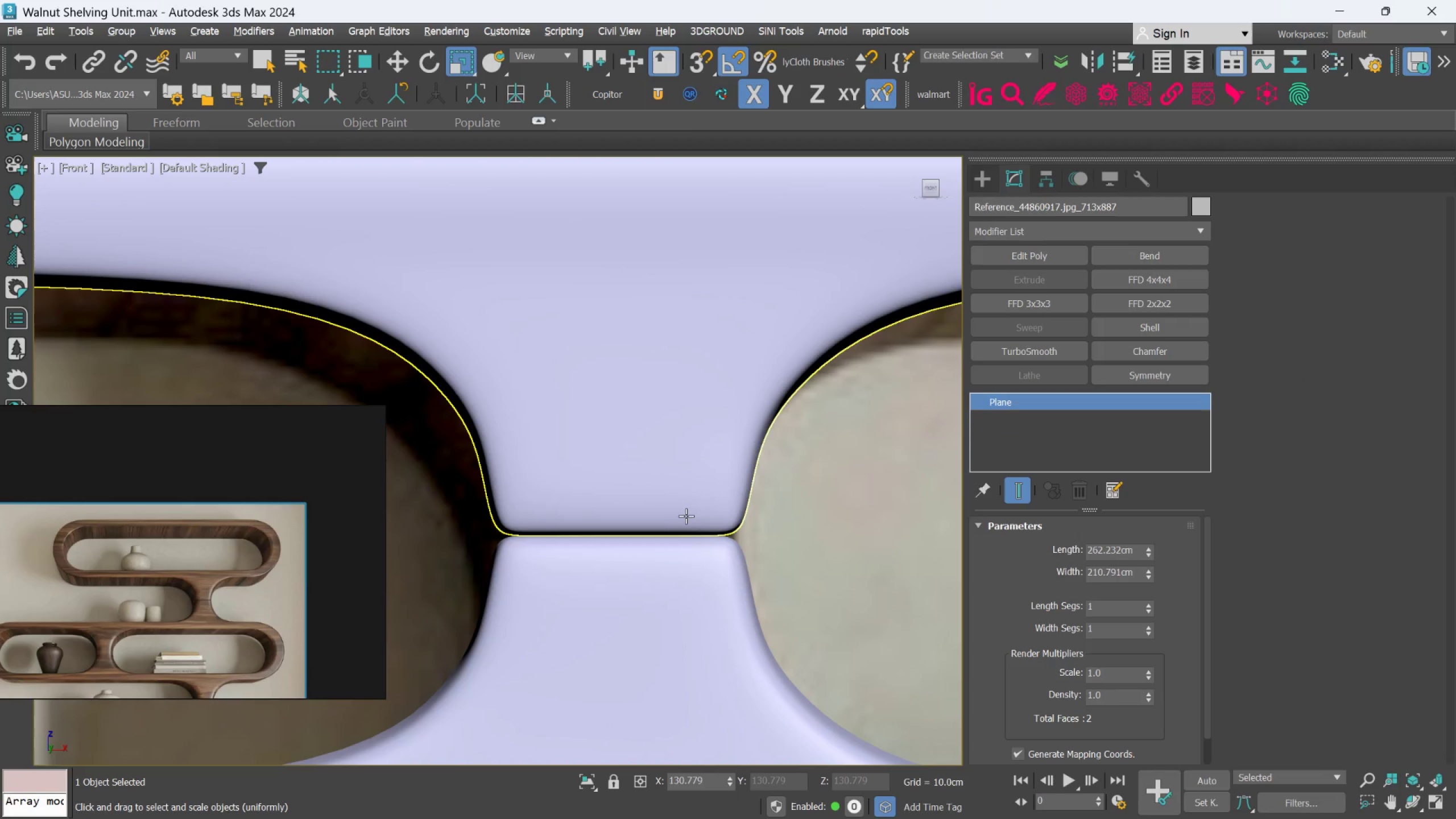 
left_click([685, 514])
 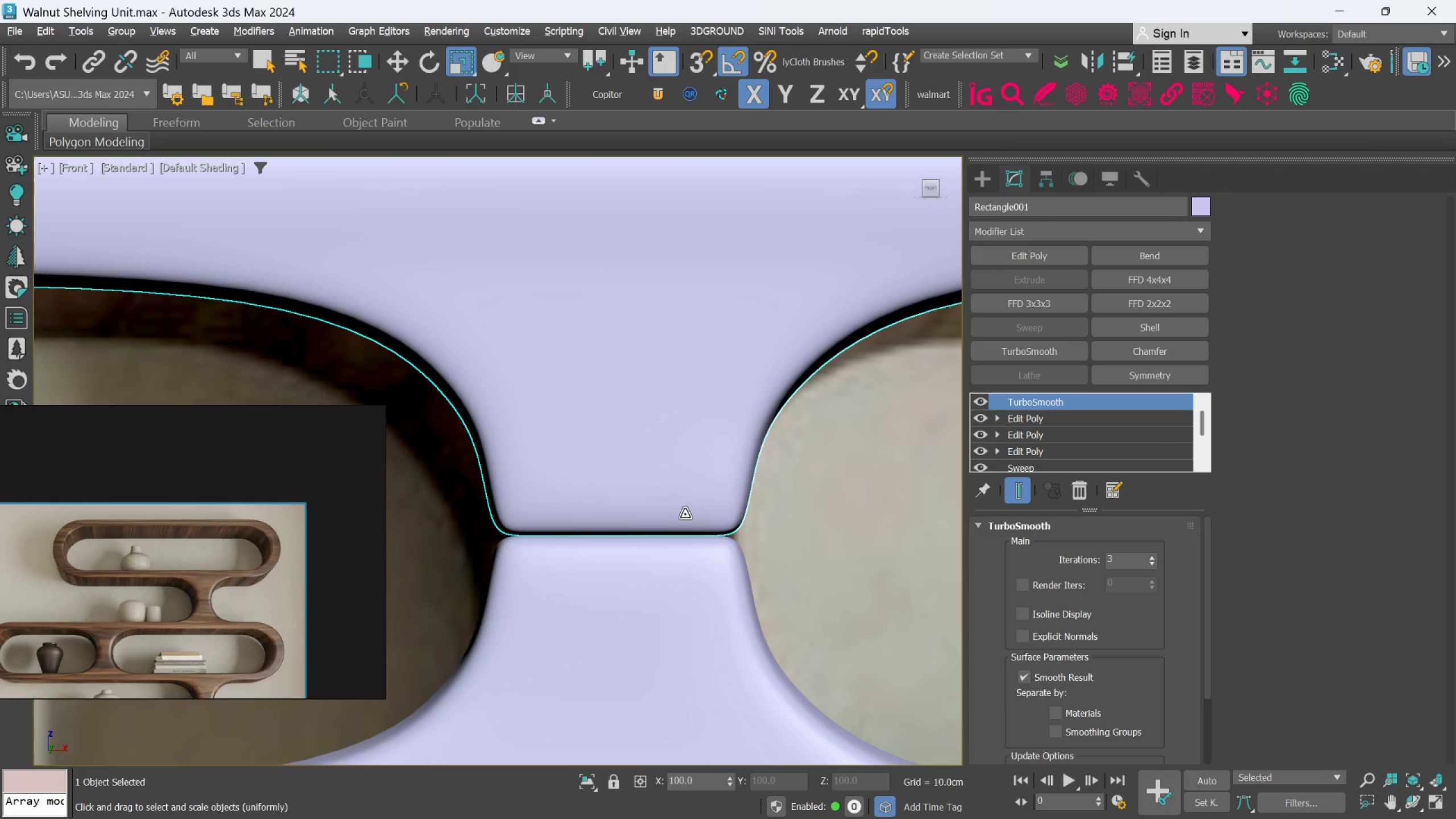 
key(Alt+1)
 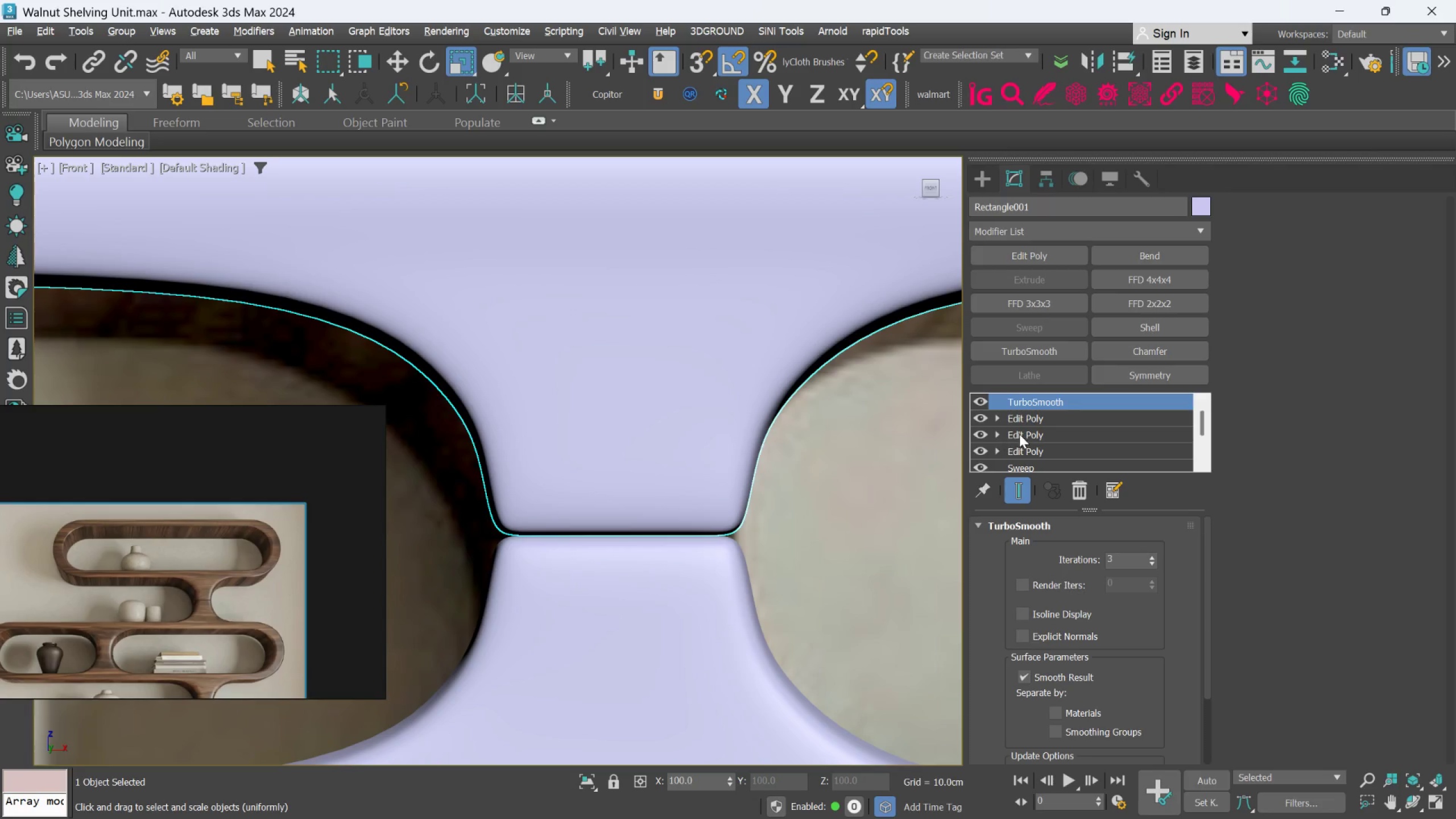 
left_click([1037, 412])
 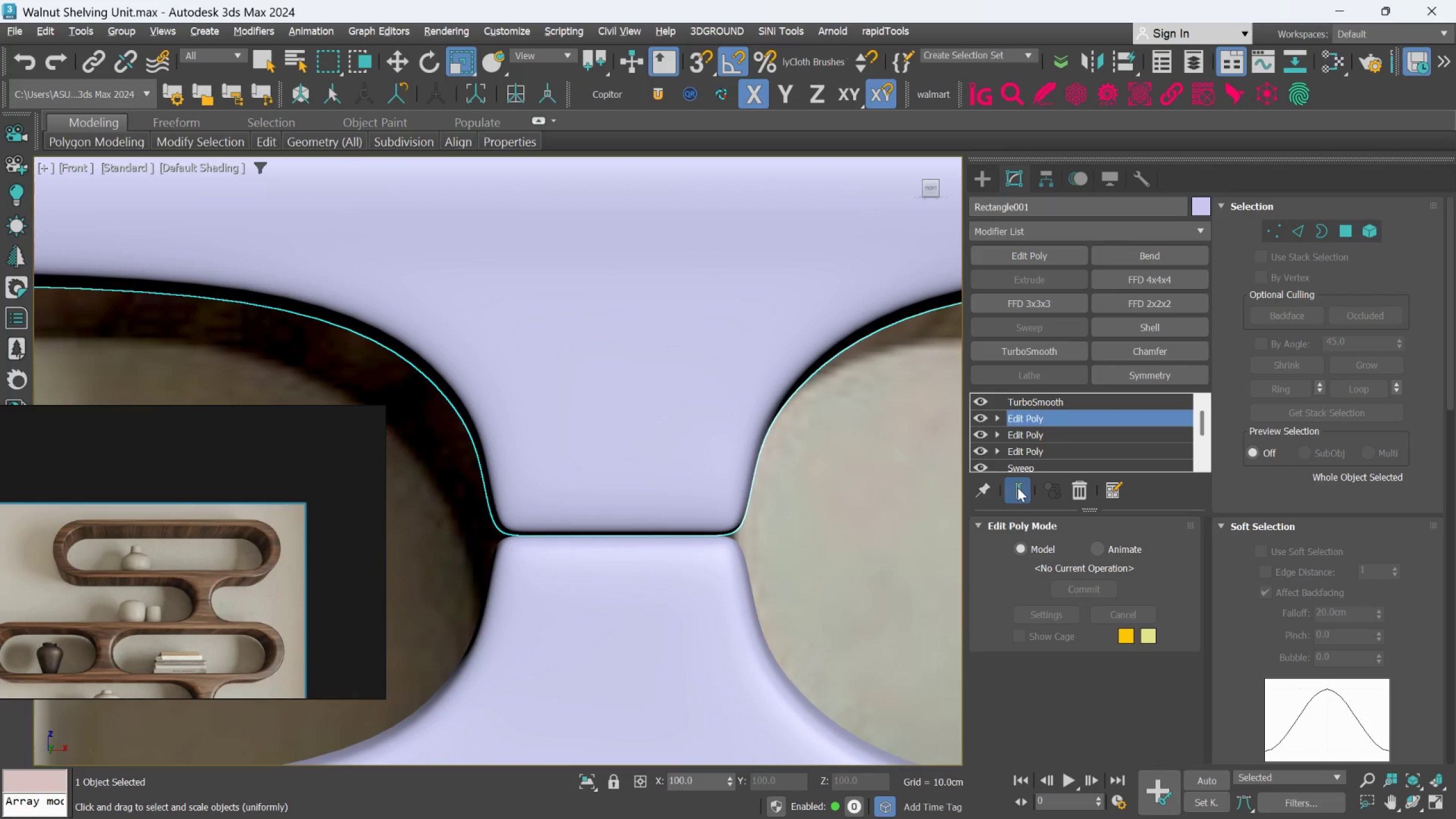 
double_click([1017, 487])
 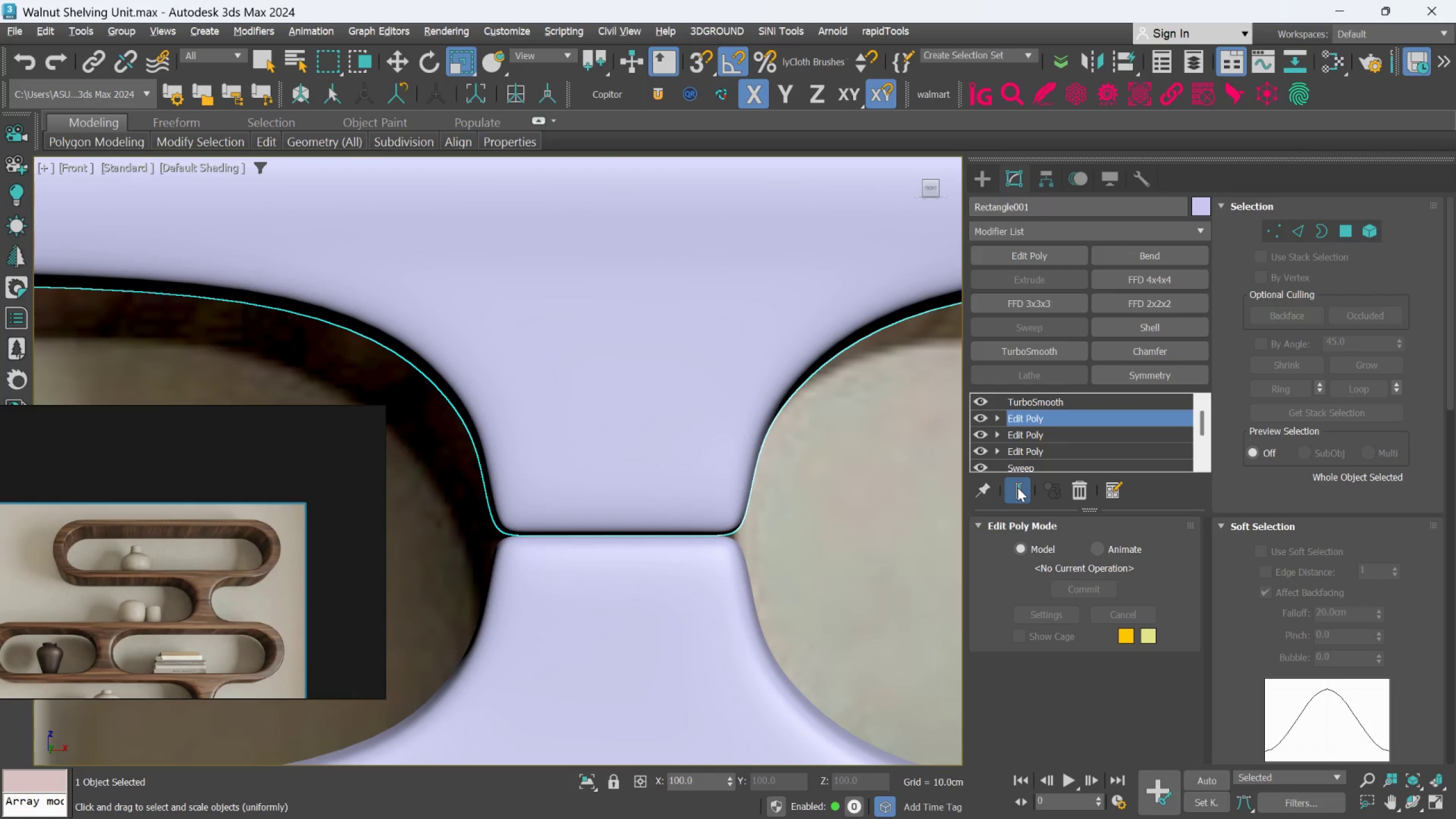 
key(F4)
 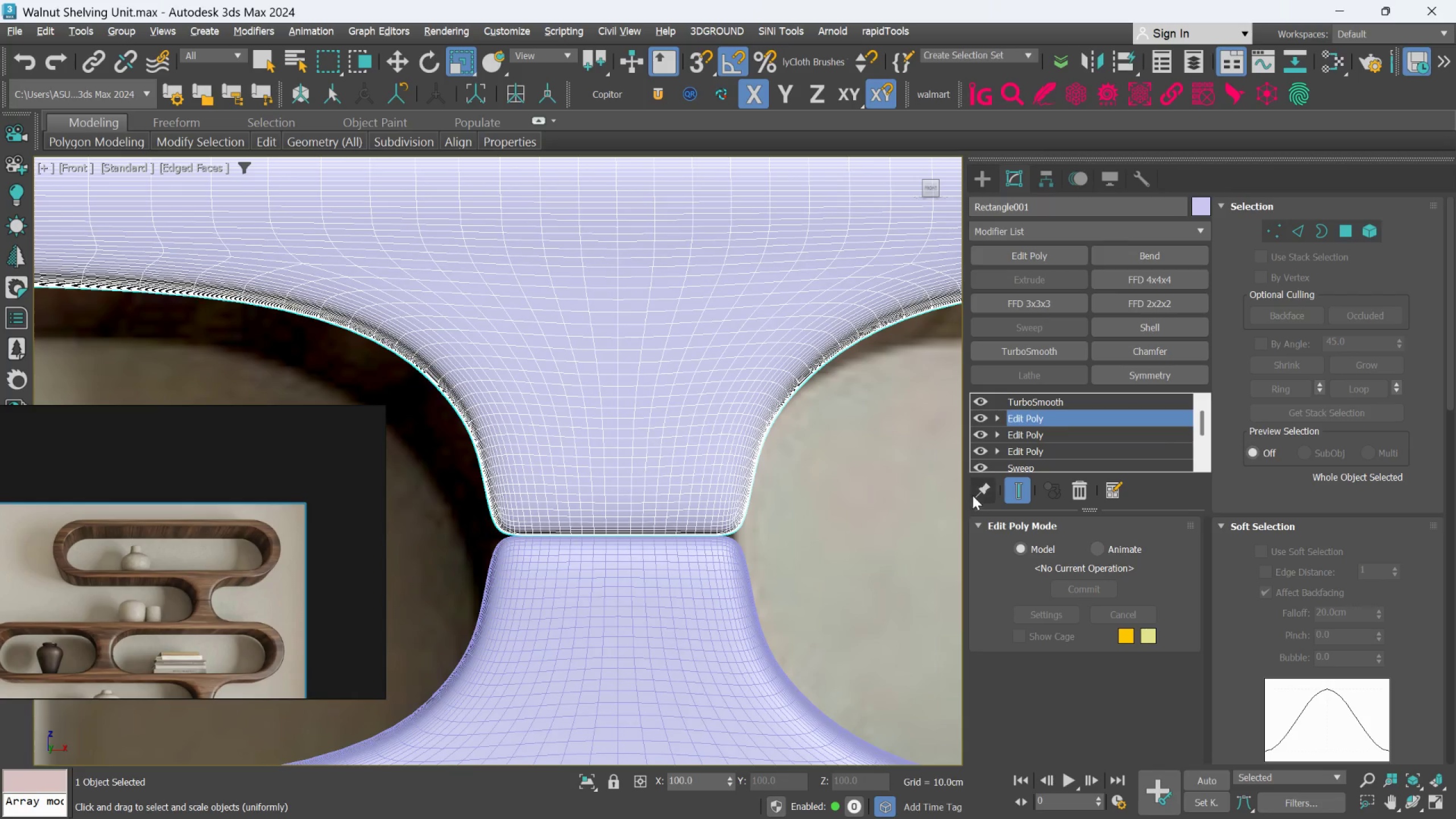 
left_click([1014, 485])
 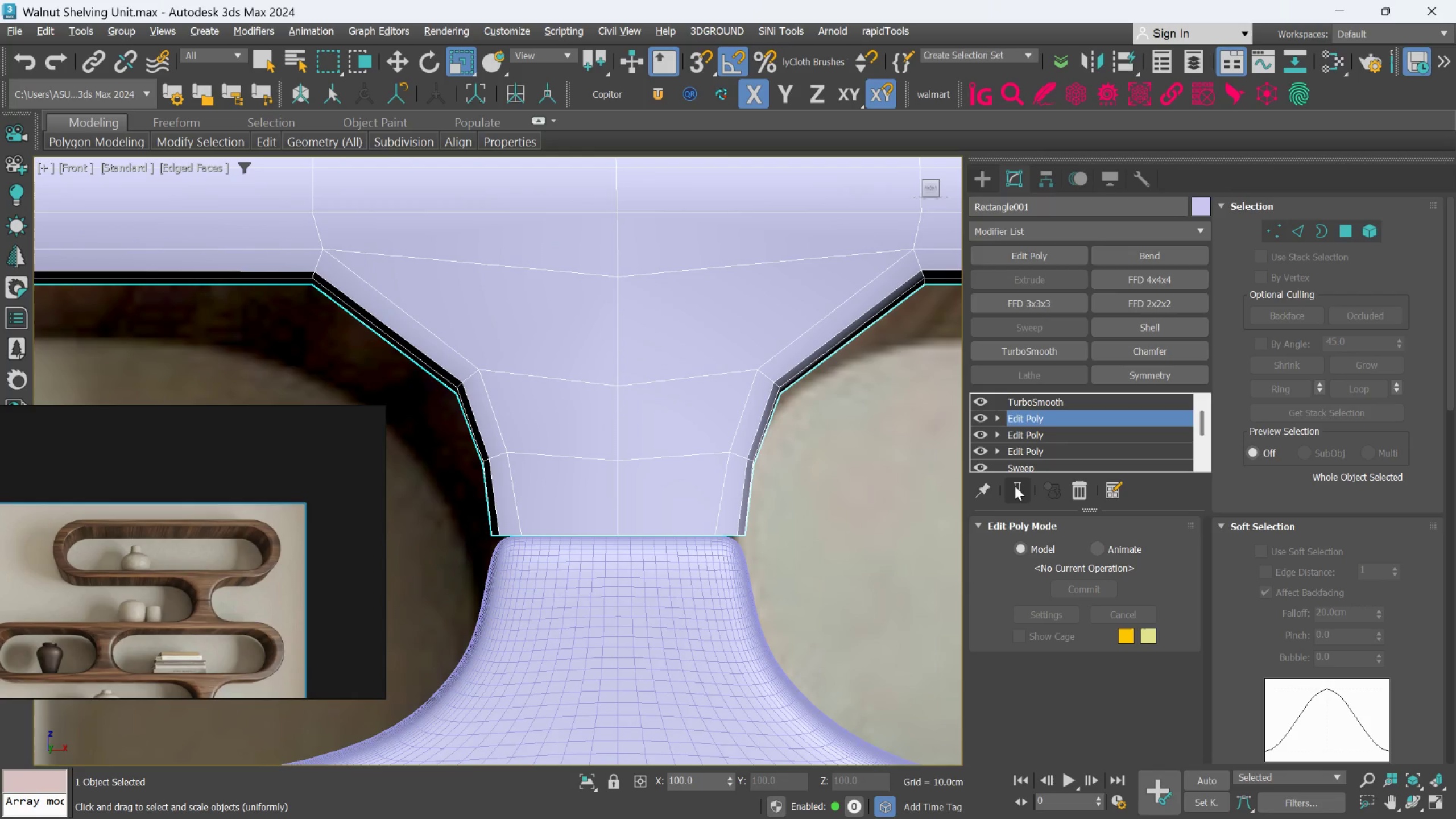 
key(Alt+Escape)
 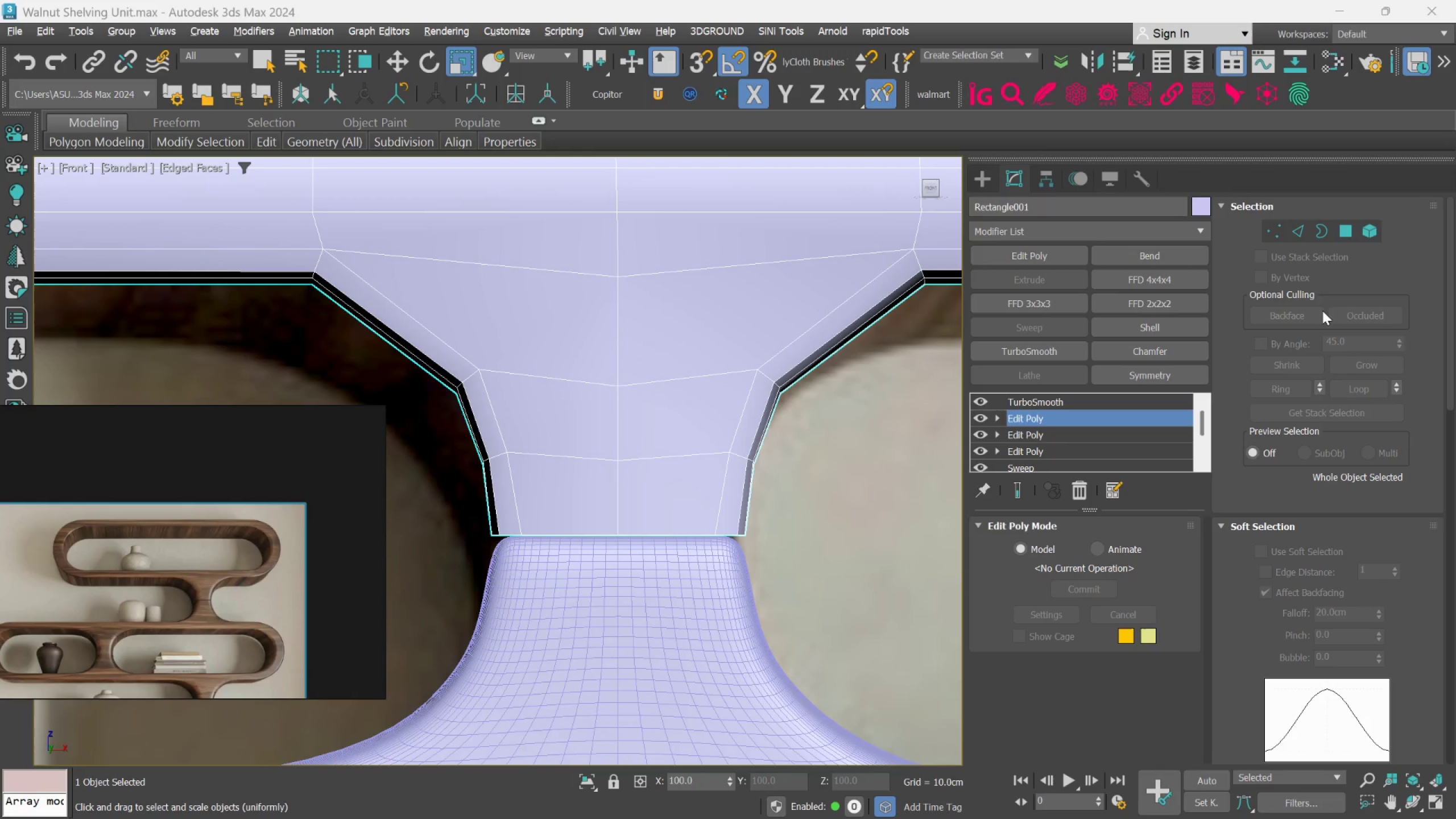 
left_click([1295, 224])
 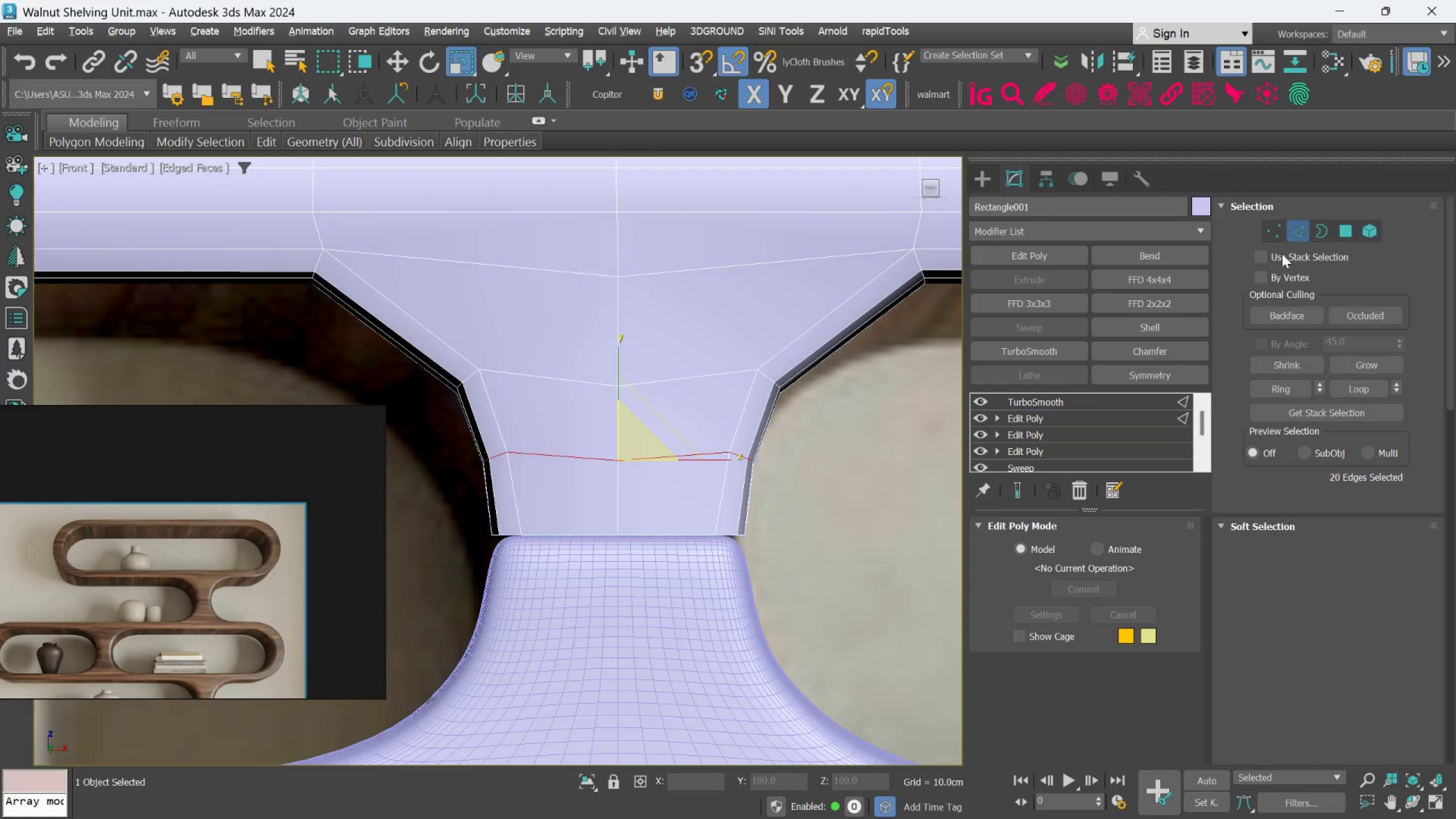 
key(Alt+1)
 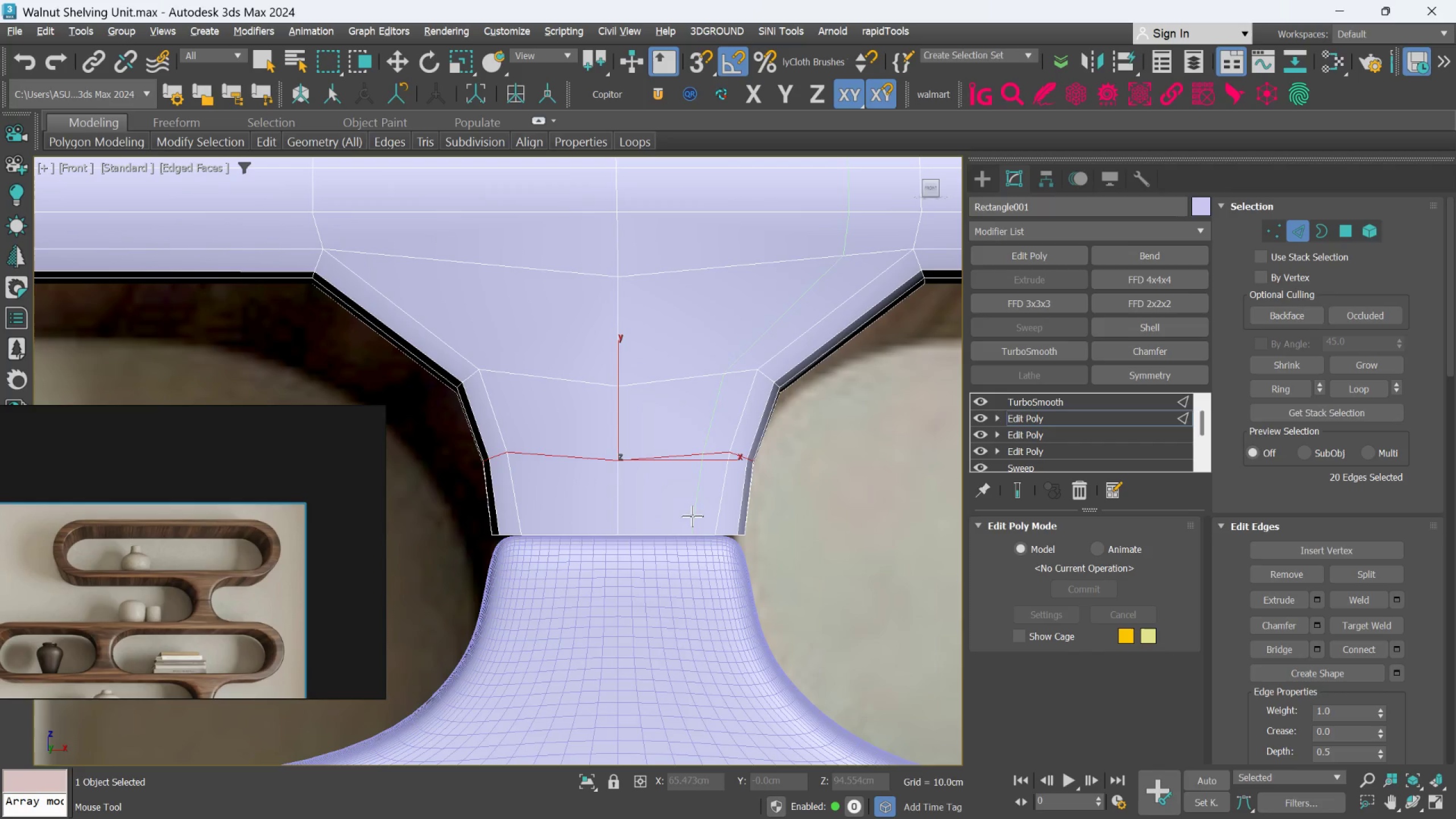 
scroll: coordinate [684, 522], scroll_direction: up, amount: 1.0
 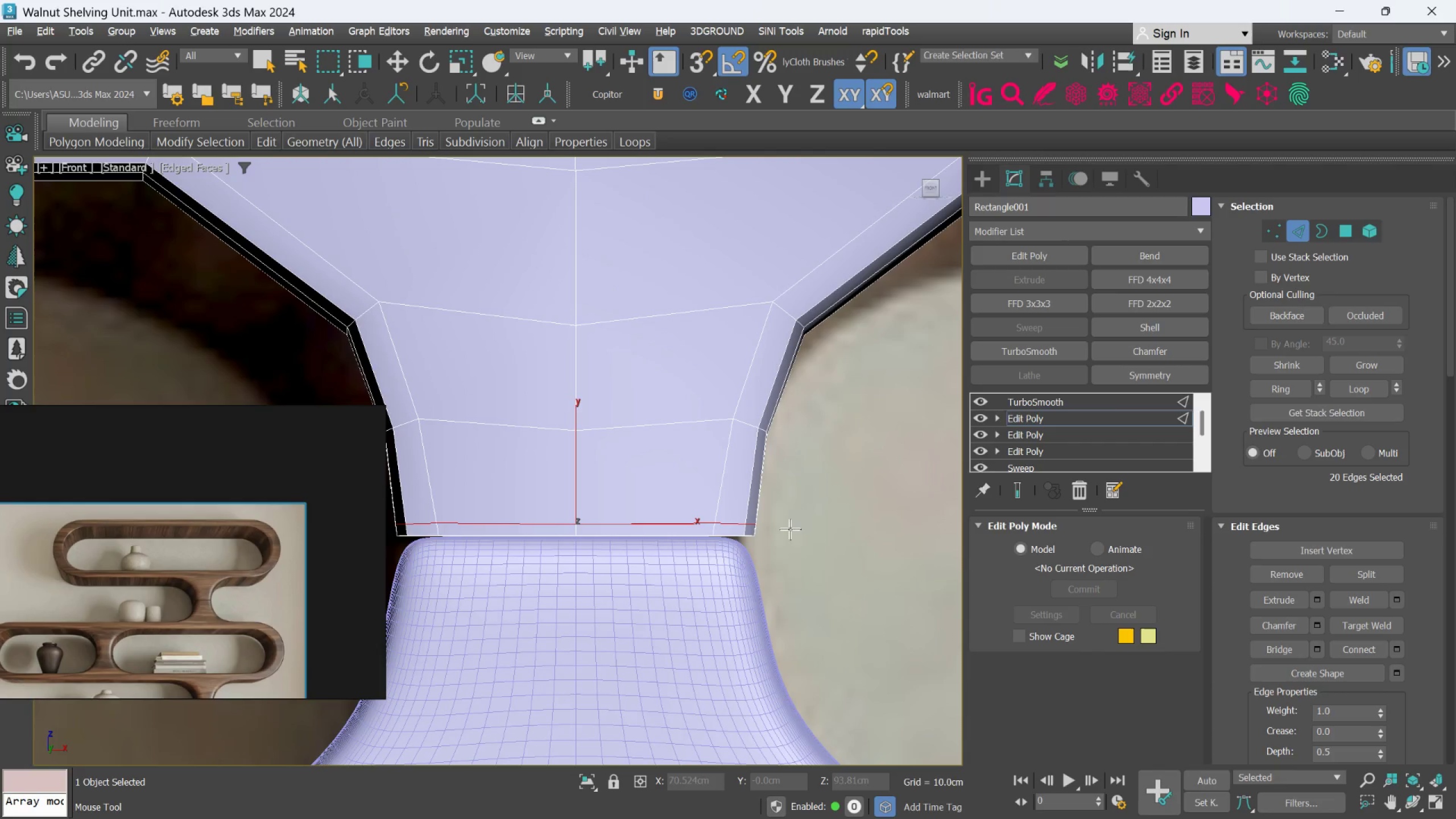 
left_click([1020, 481])
 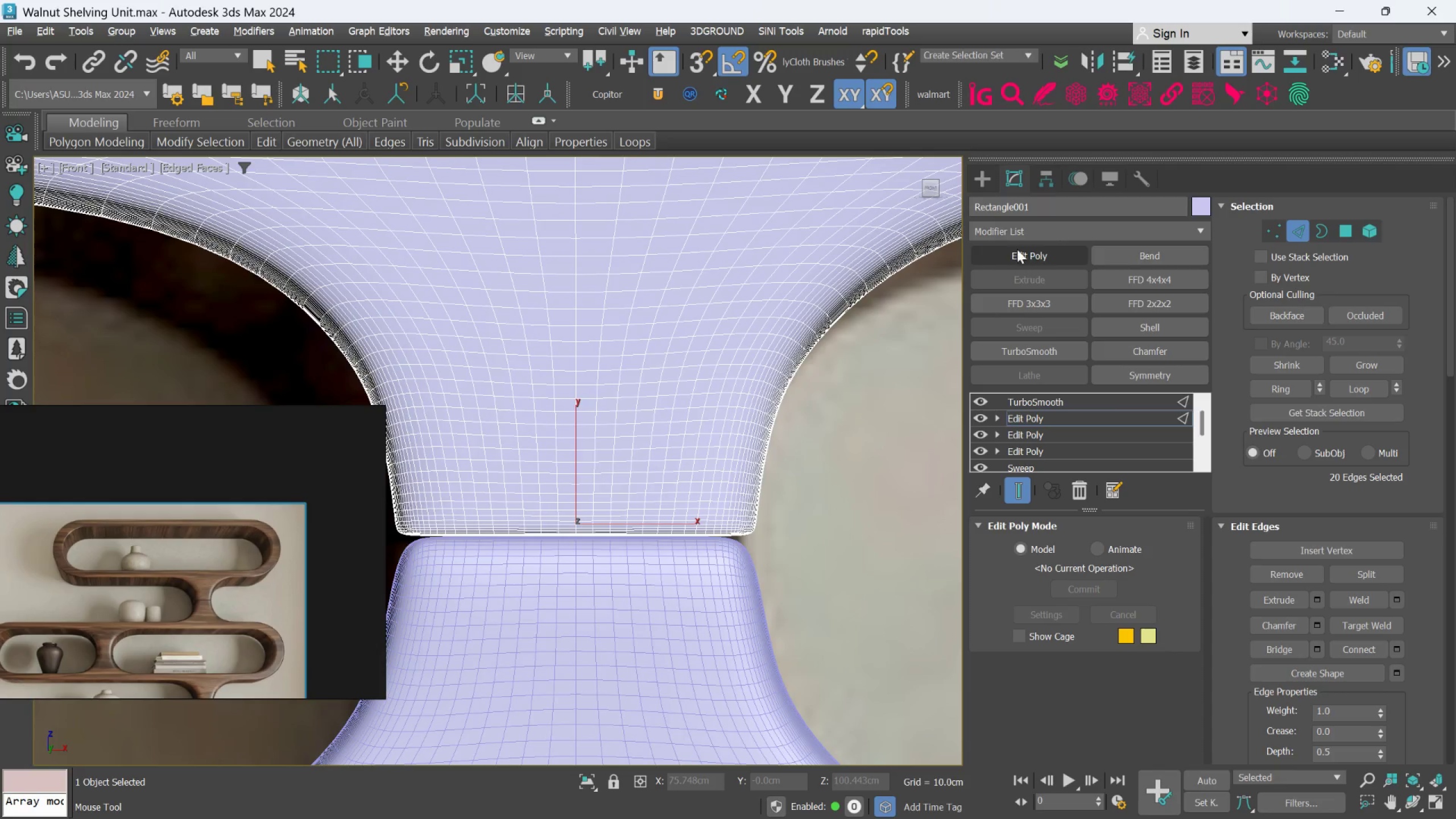 
left_click([991, 181])
 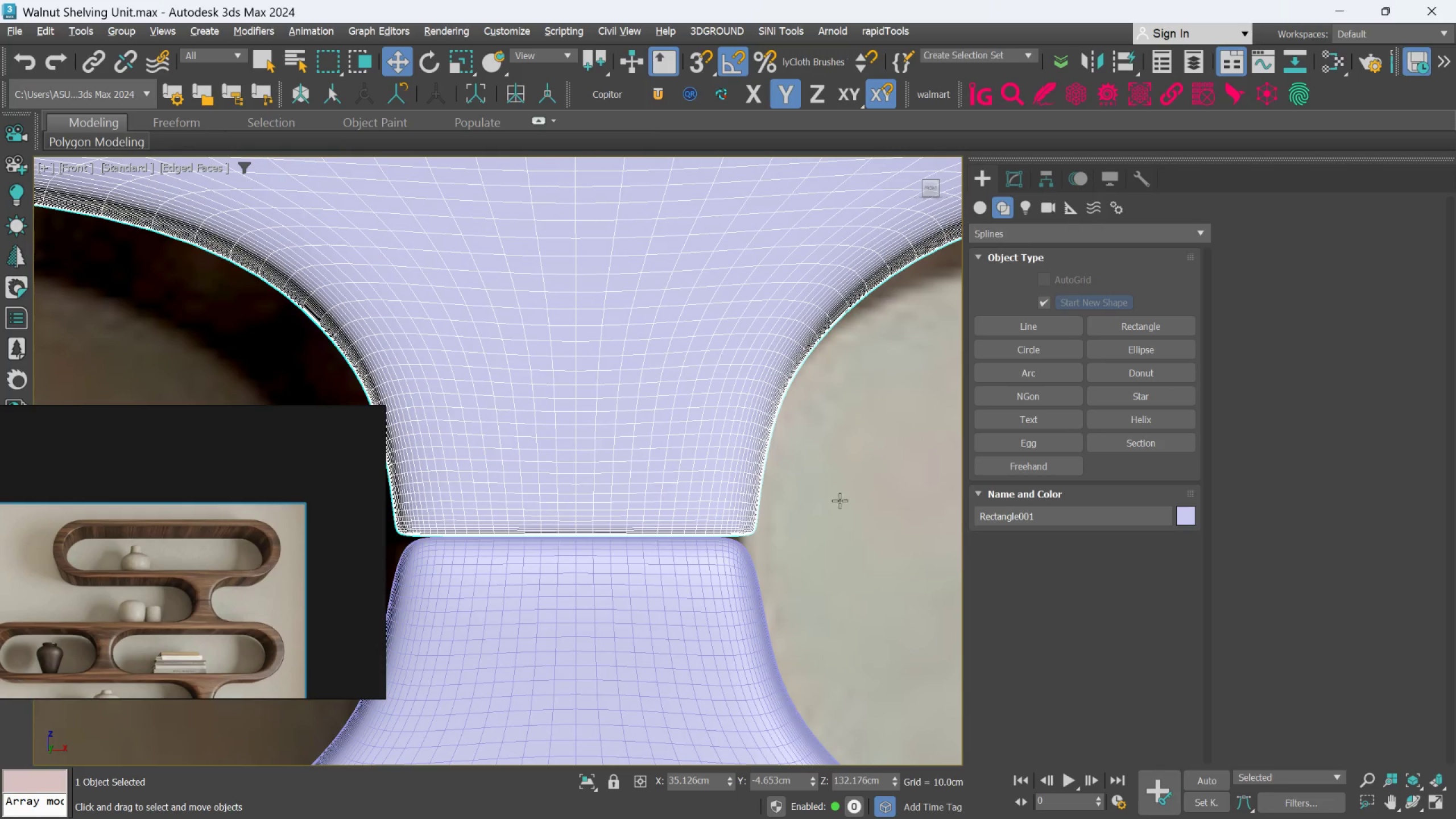 
left_click([819, 521])
 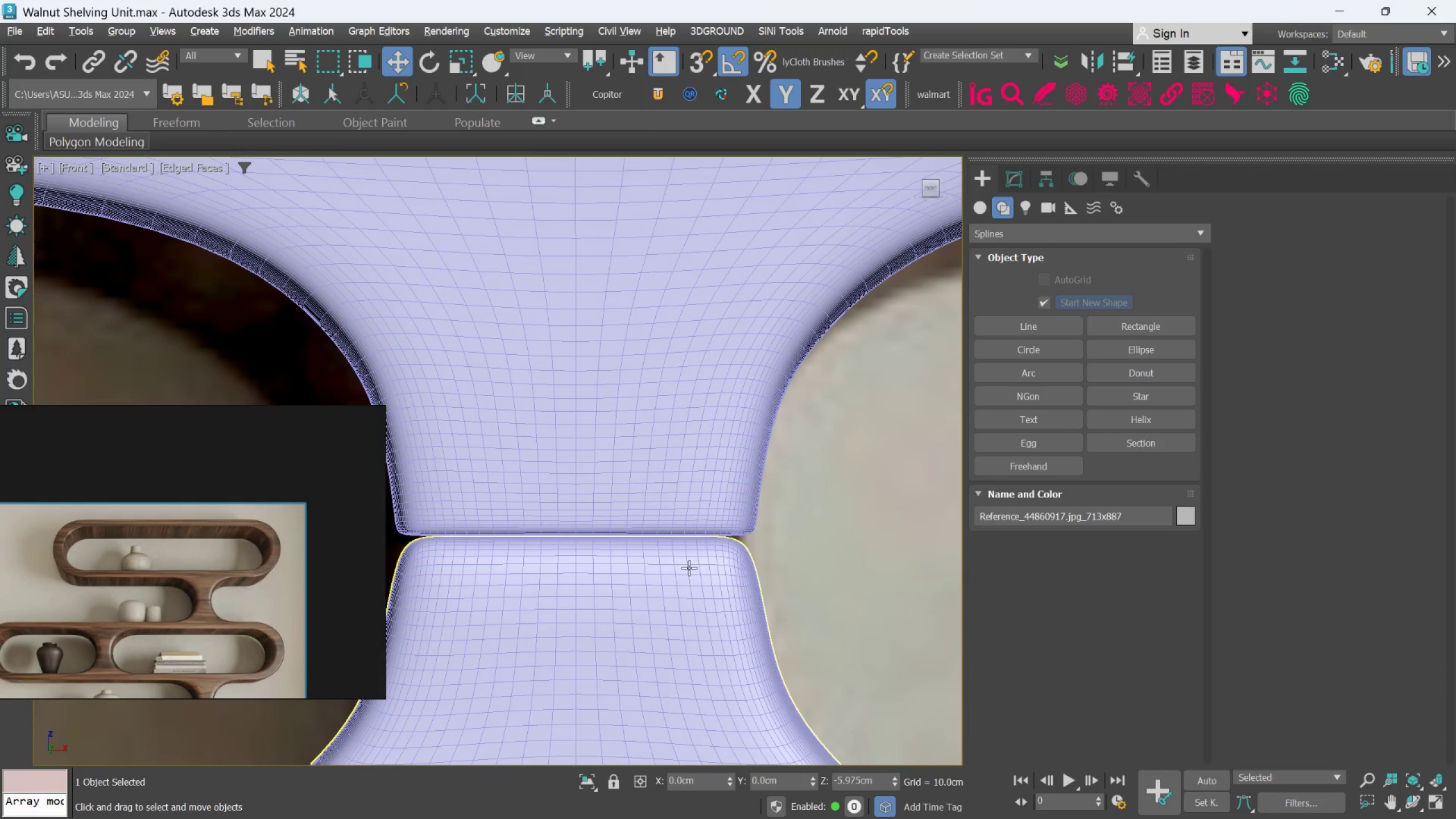 
left_click([689, 568])
 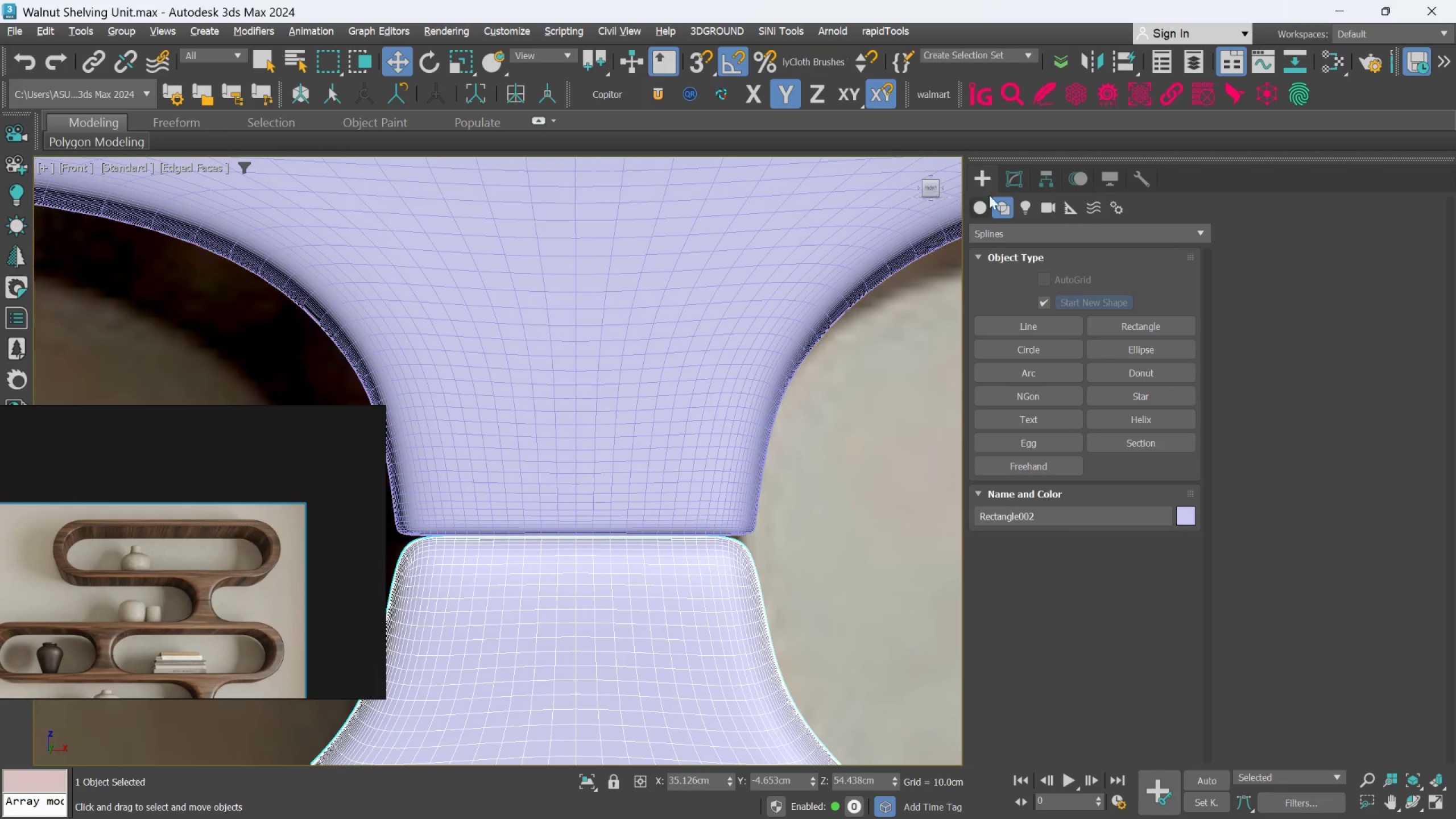 
left_click([1006, 183])
 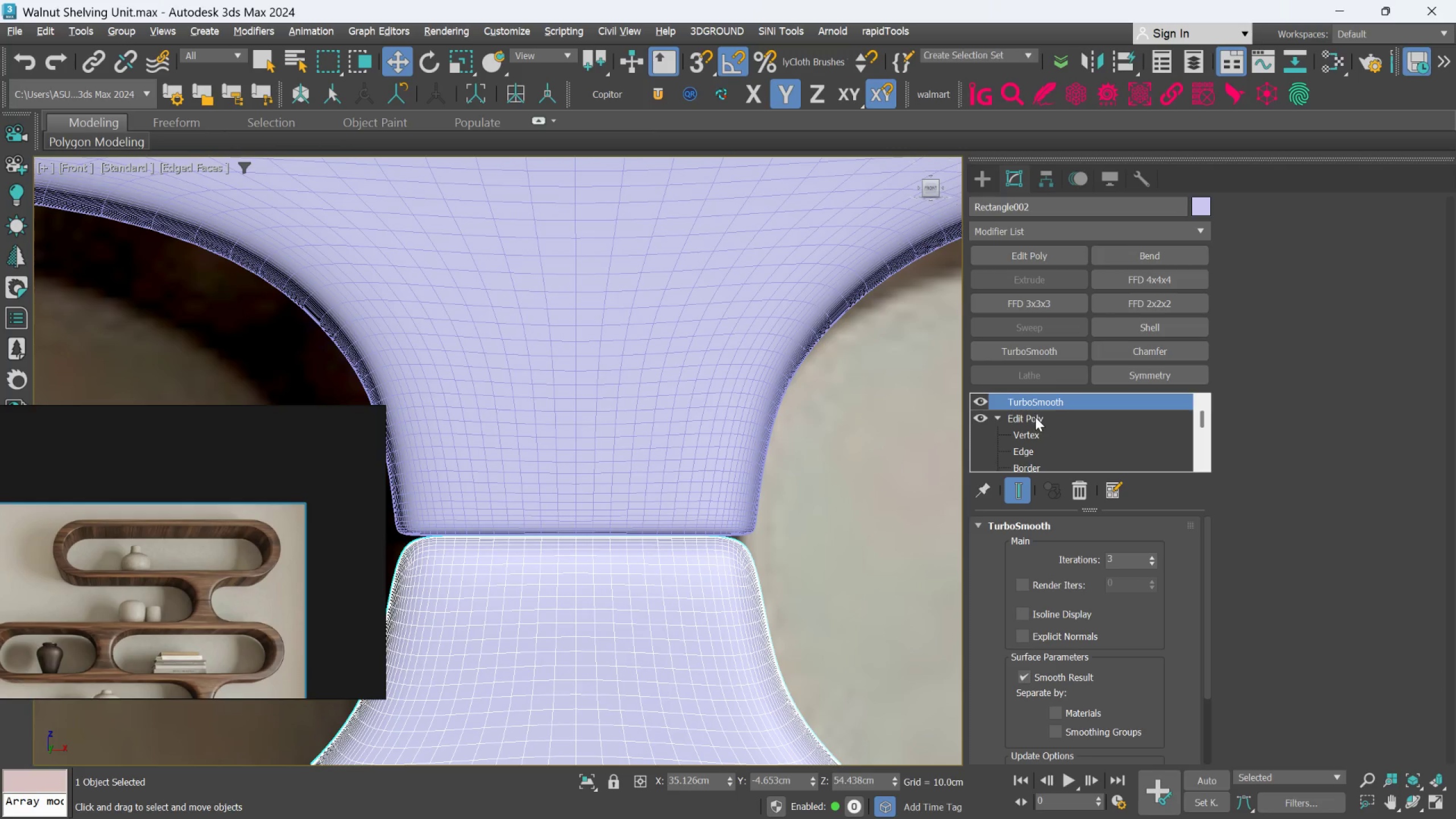 
left_click([1035, 417])
 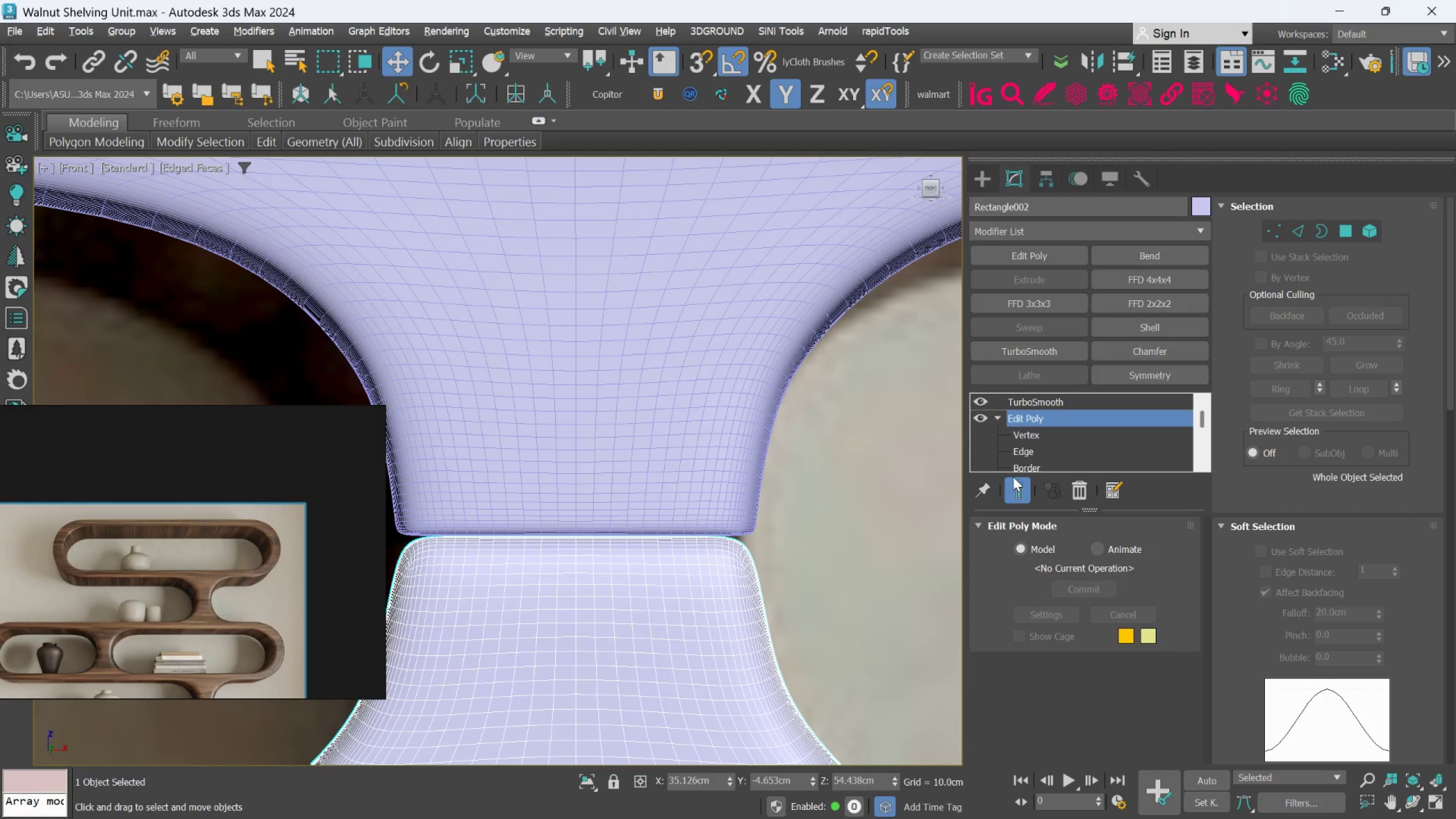 
left_click([1014, 484])
 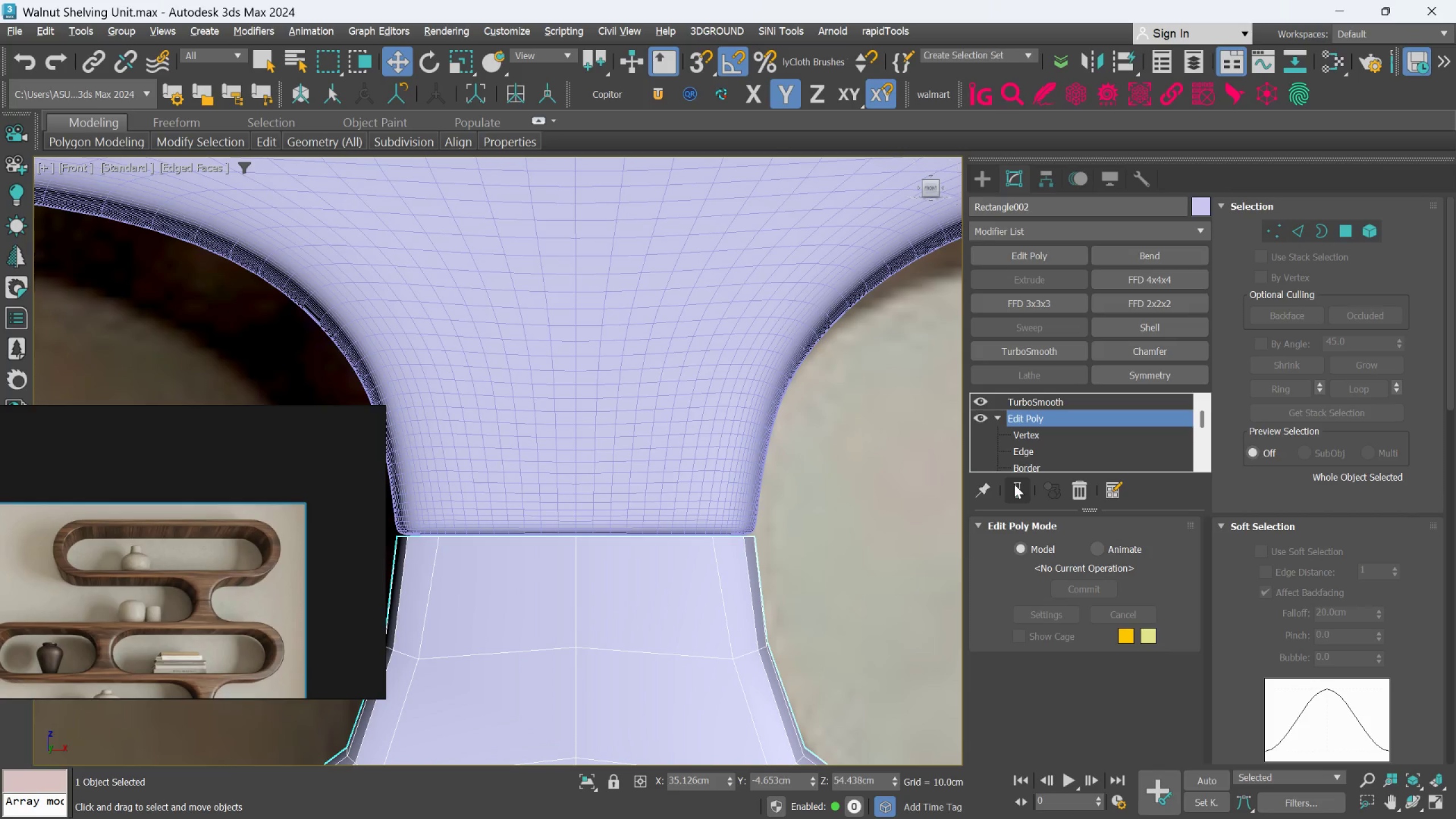 
key(Alt+1)
 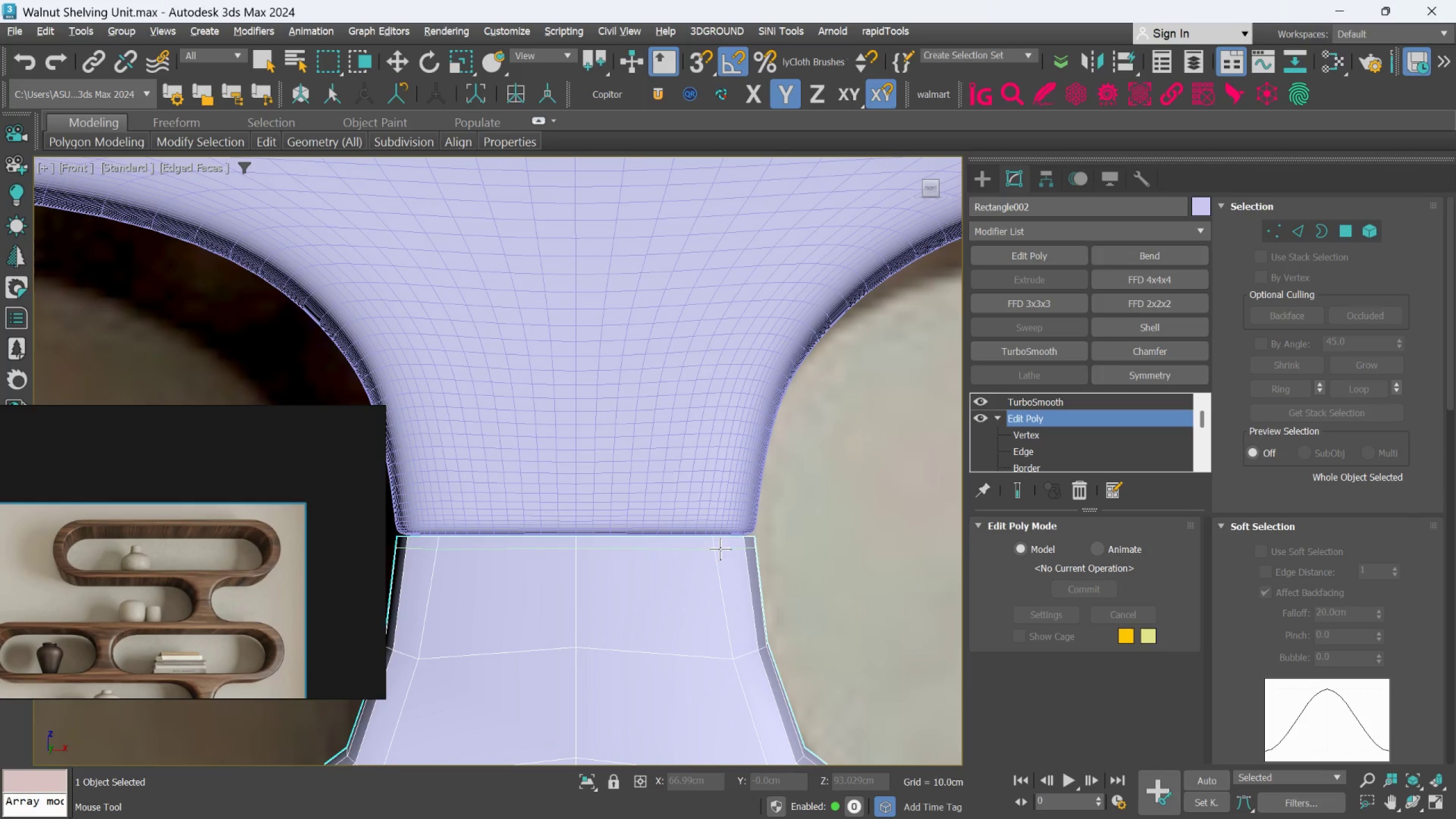 
left_click([720, 550])
 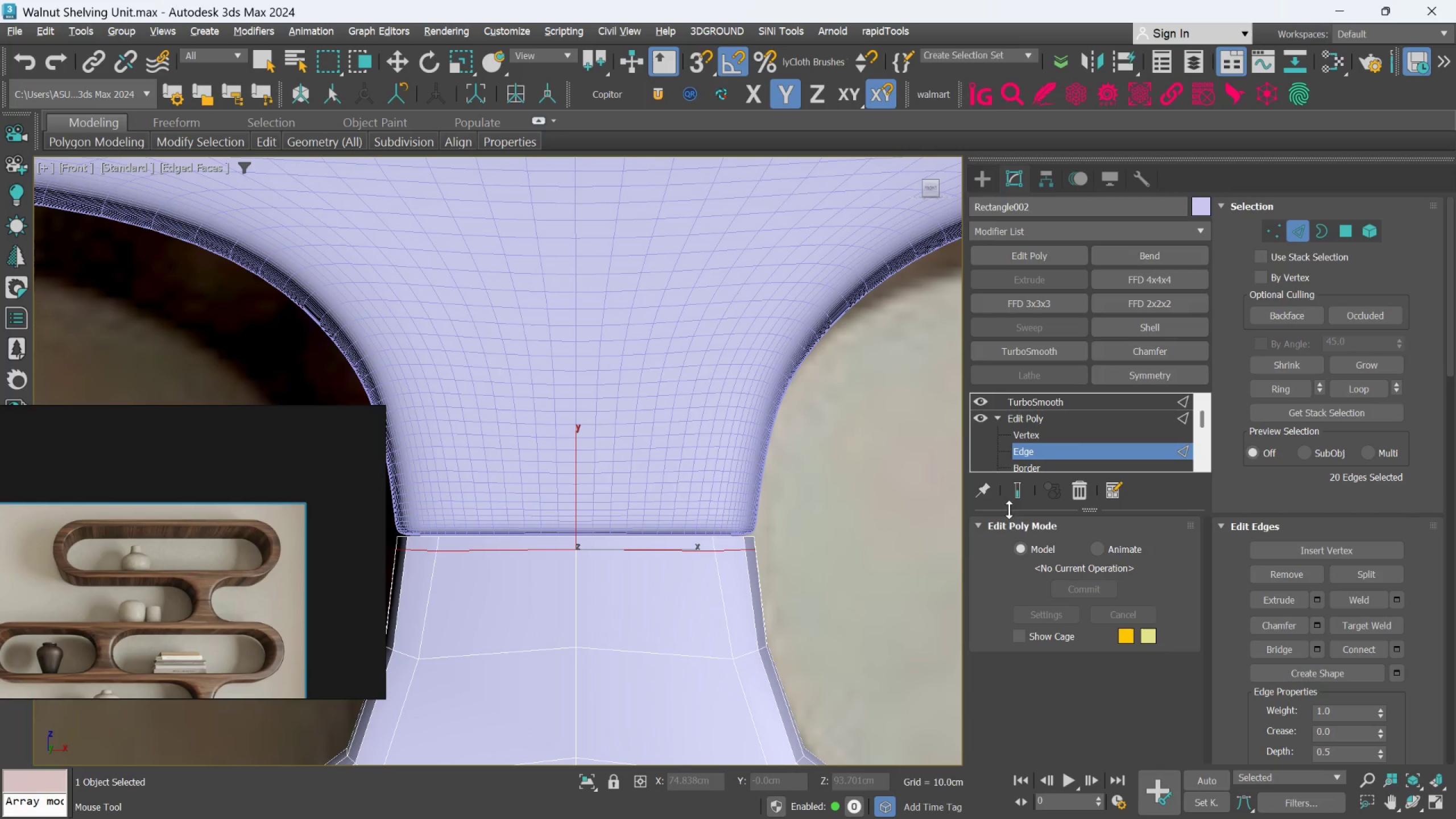 
left_click([1023, 494])
 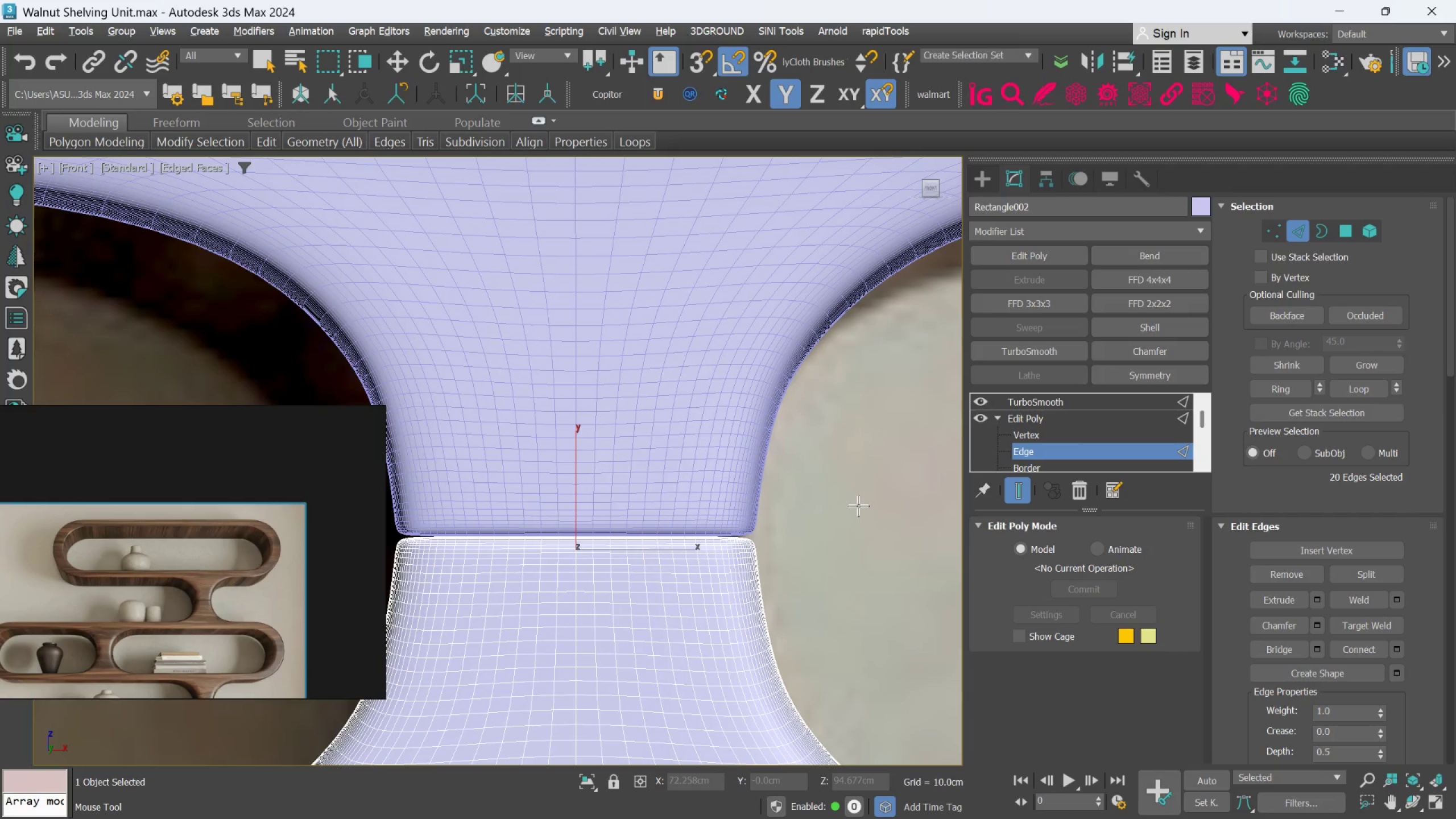 
scroll: coordinate [858, 506], scroll_direction: down, amount: 2.0
 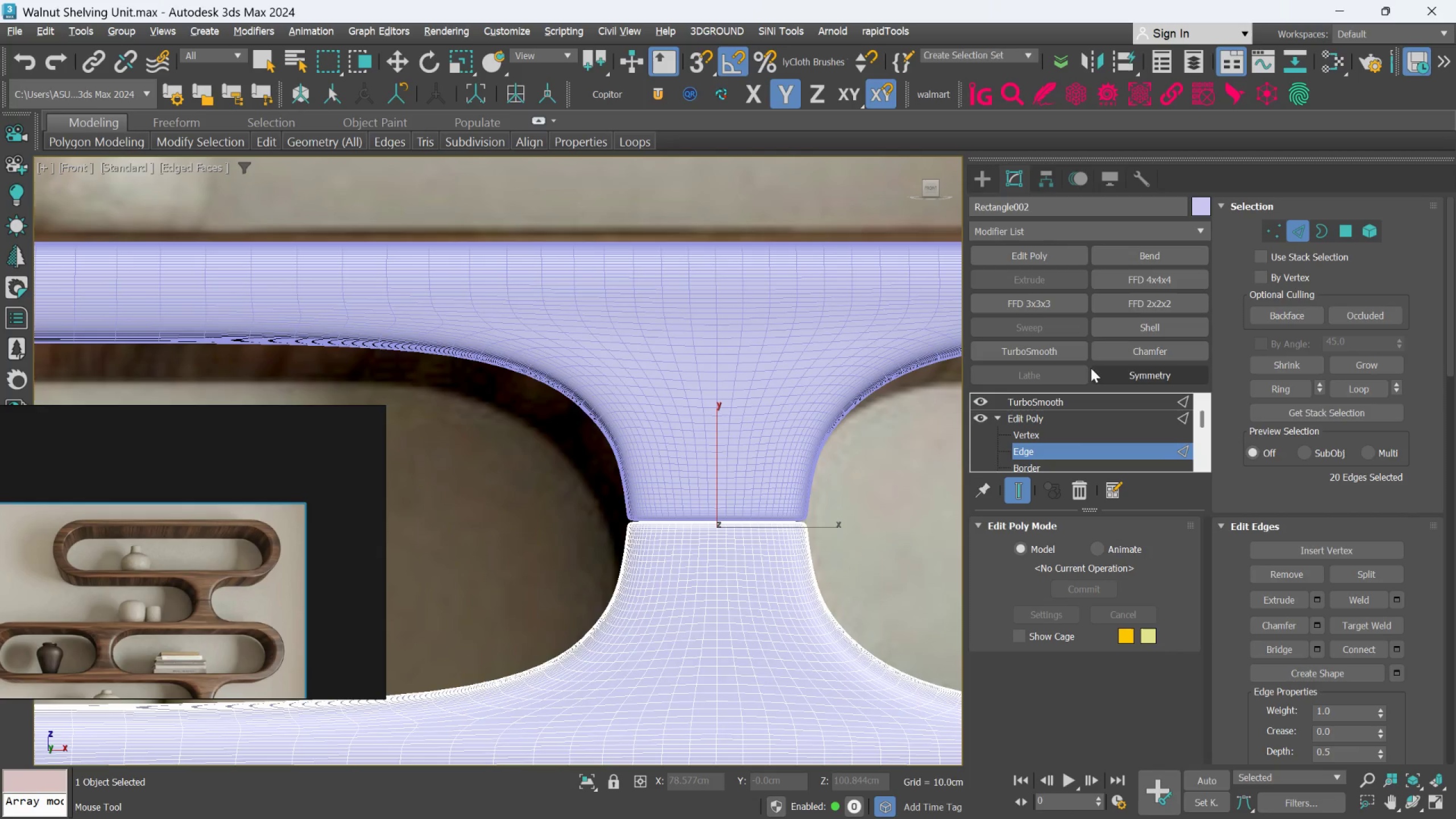 
key(Alt+AltLeft)
 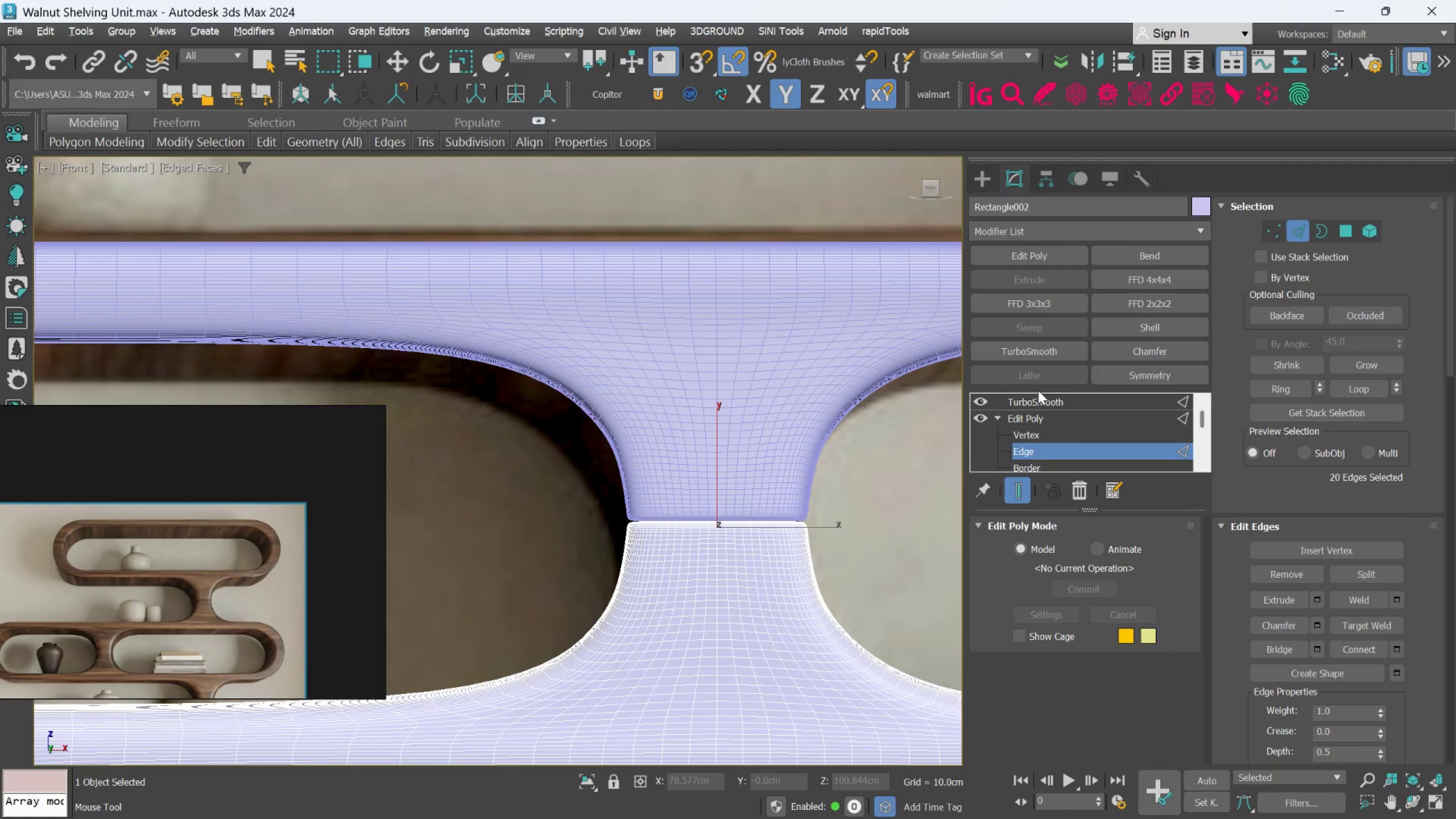 
key(Alt+1)
 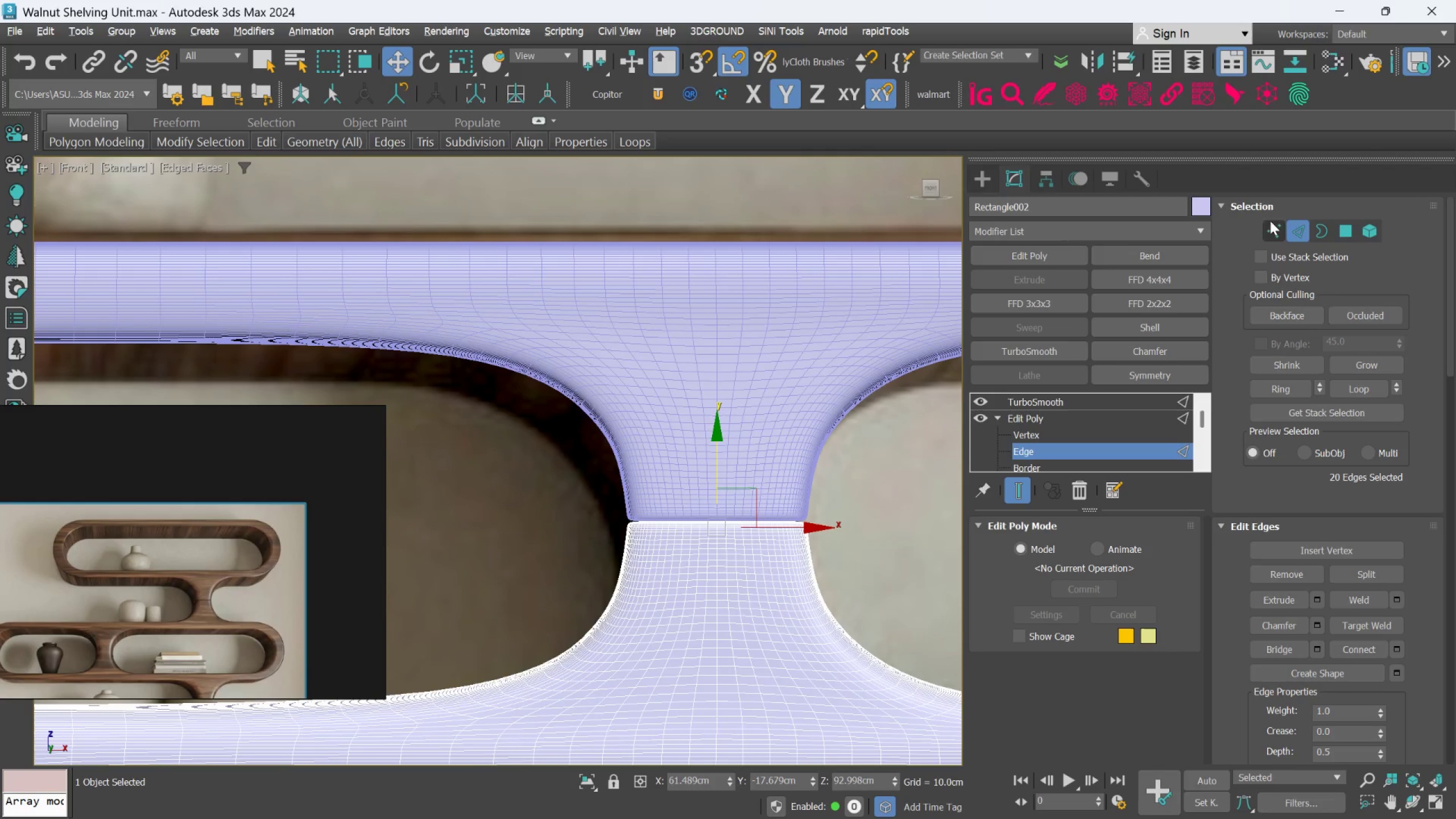 
left_click([1299, 230])
 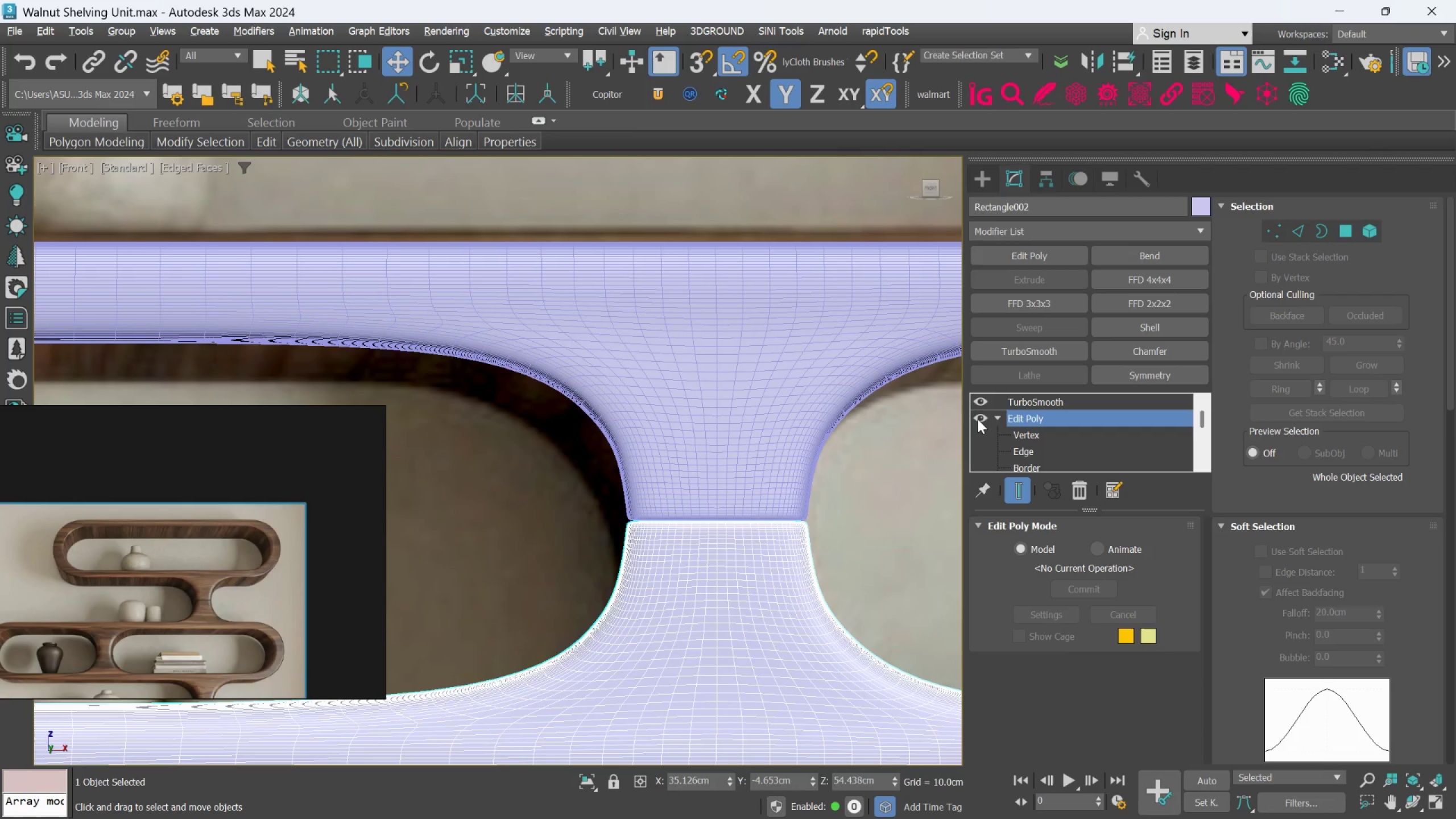 
key(F4)
 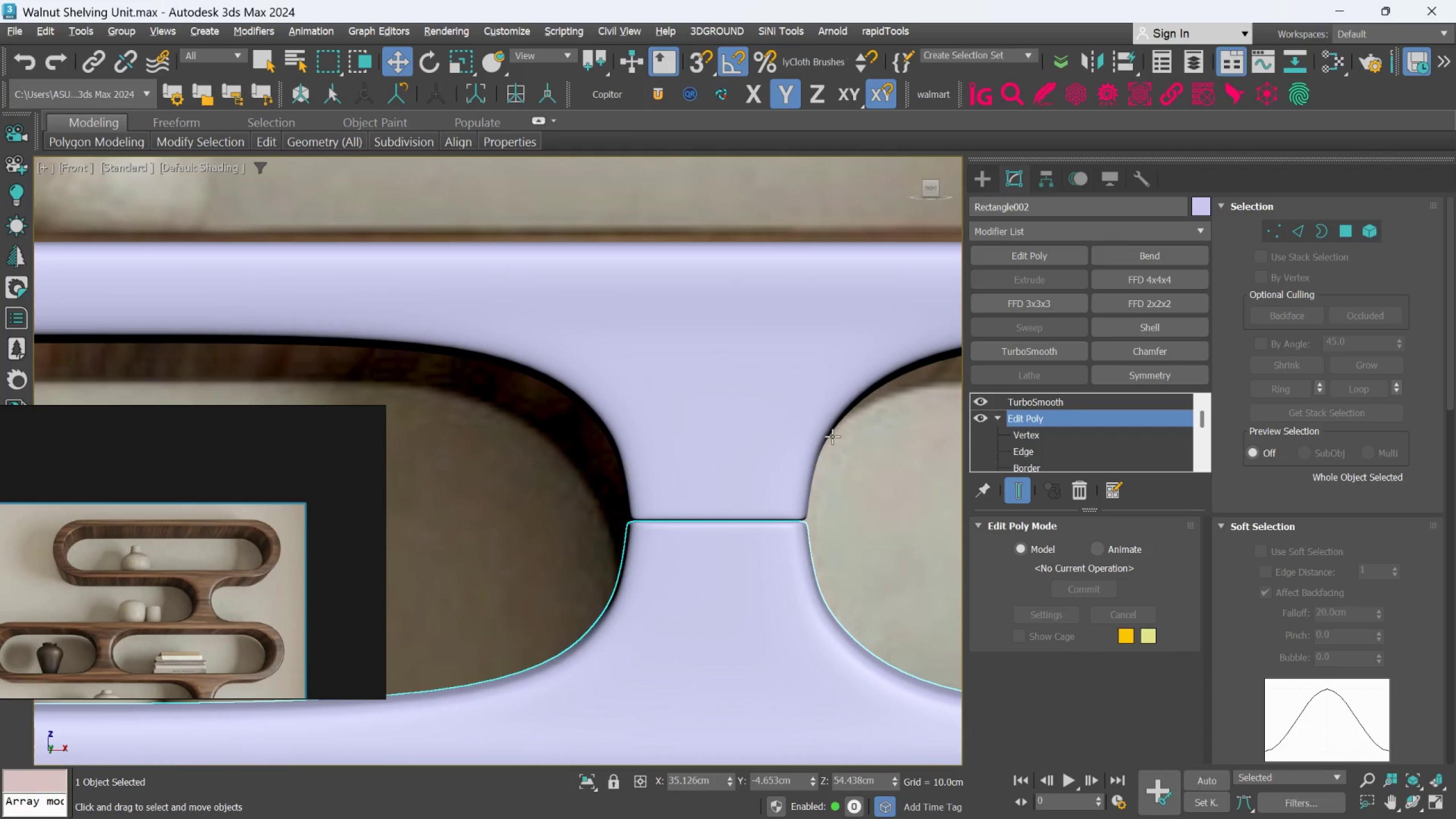 
scroll: coordinate [854, 461], scroll_direction: down, amount: 6.0
 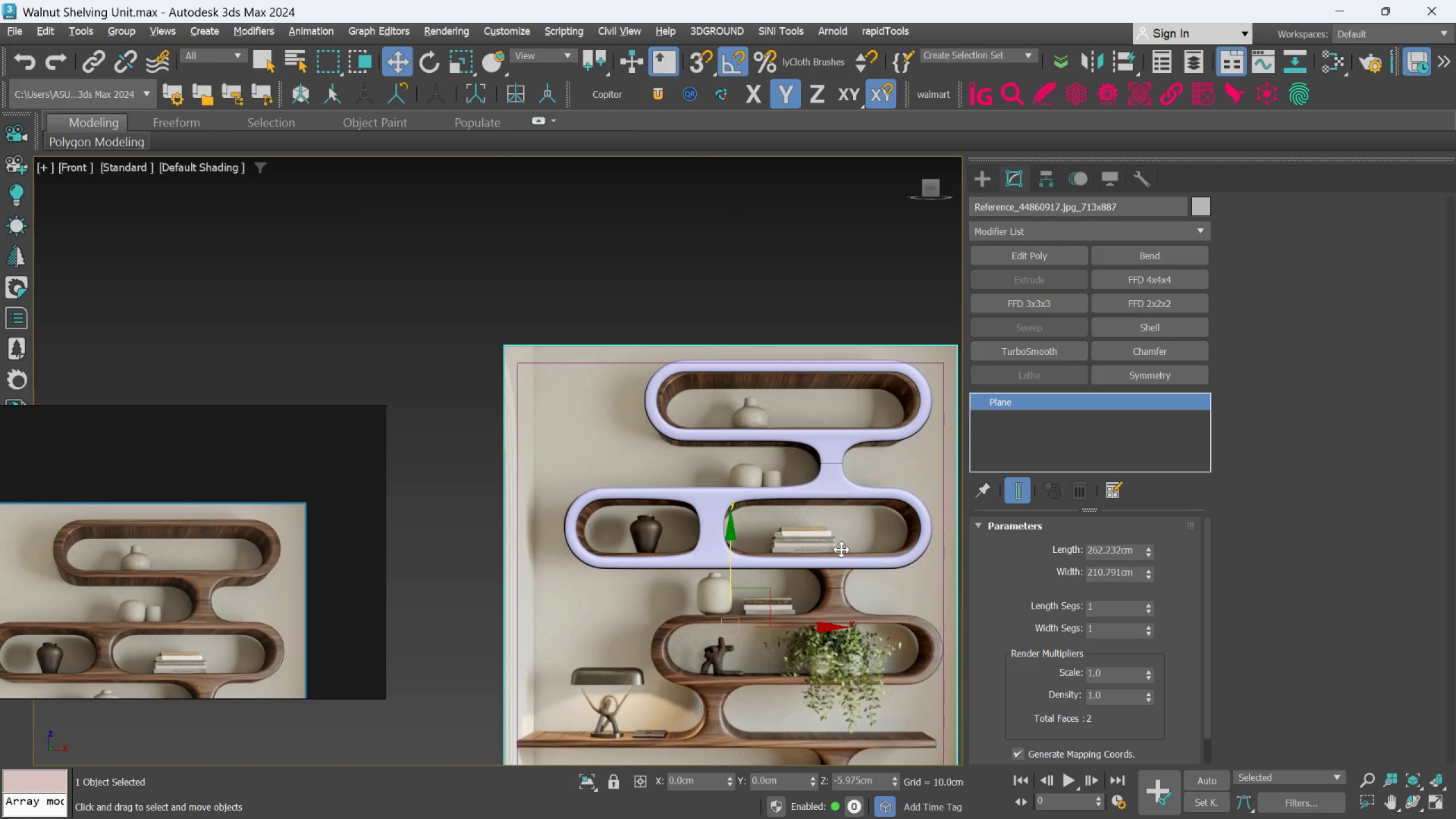 
scroll: coordinate [729, 536], scroll_direction: up, amount: 3.0
 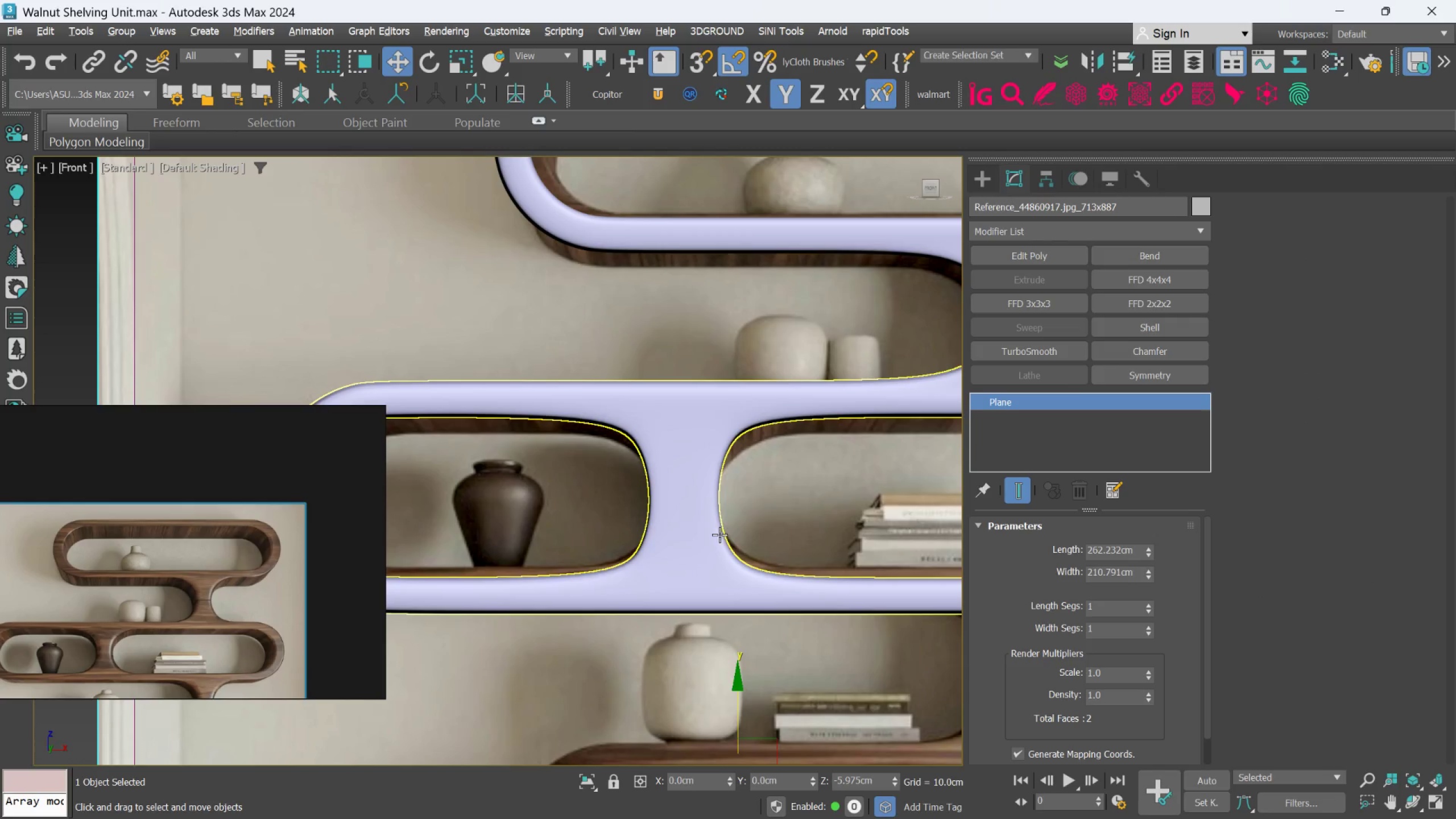 
left_click([719, 535])
 